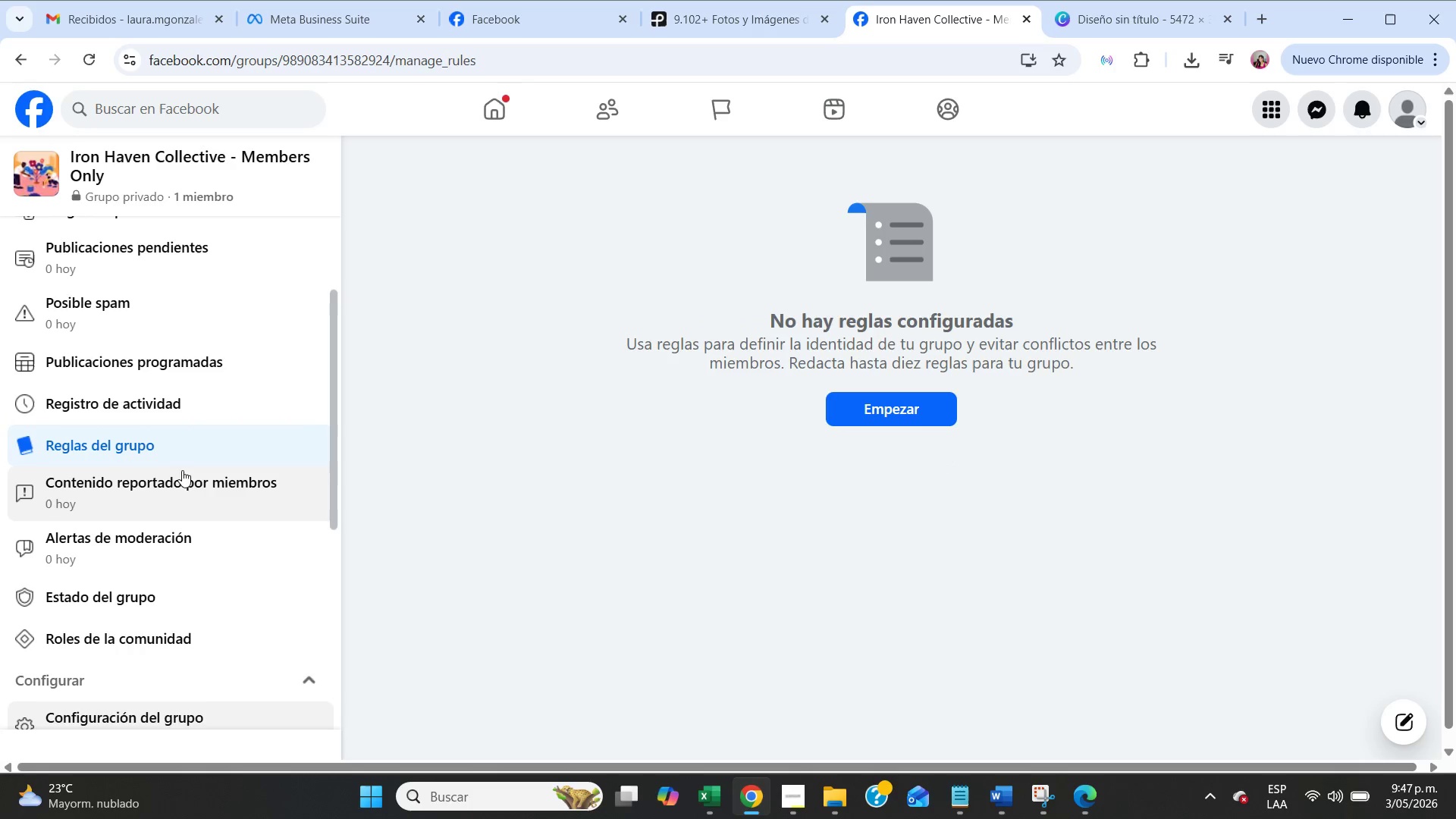 
scroll: coordinate [171, 474], scroll_direction: up, amount: 2.0
 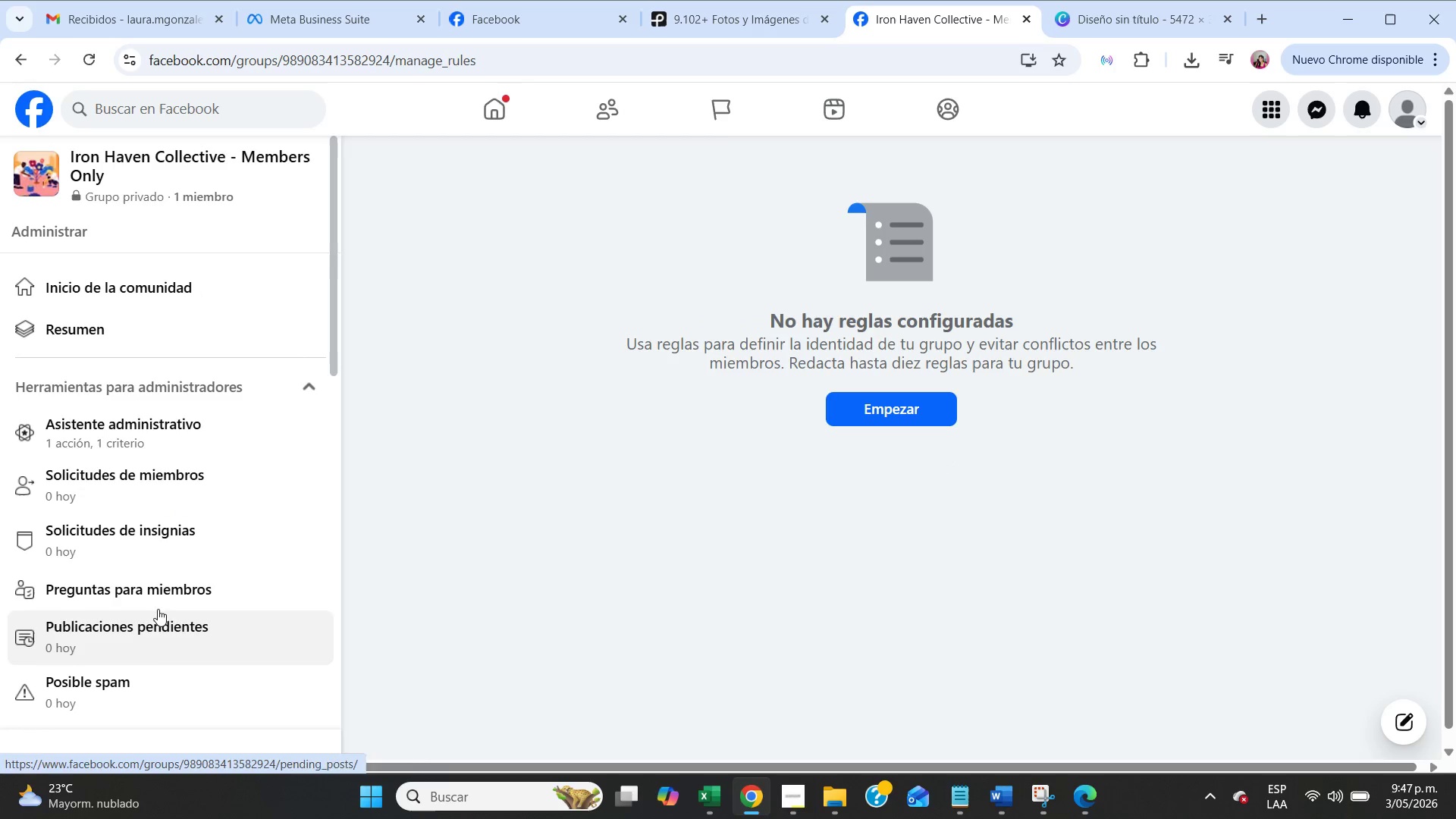 
left_click([151, 435])
 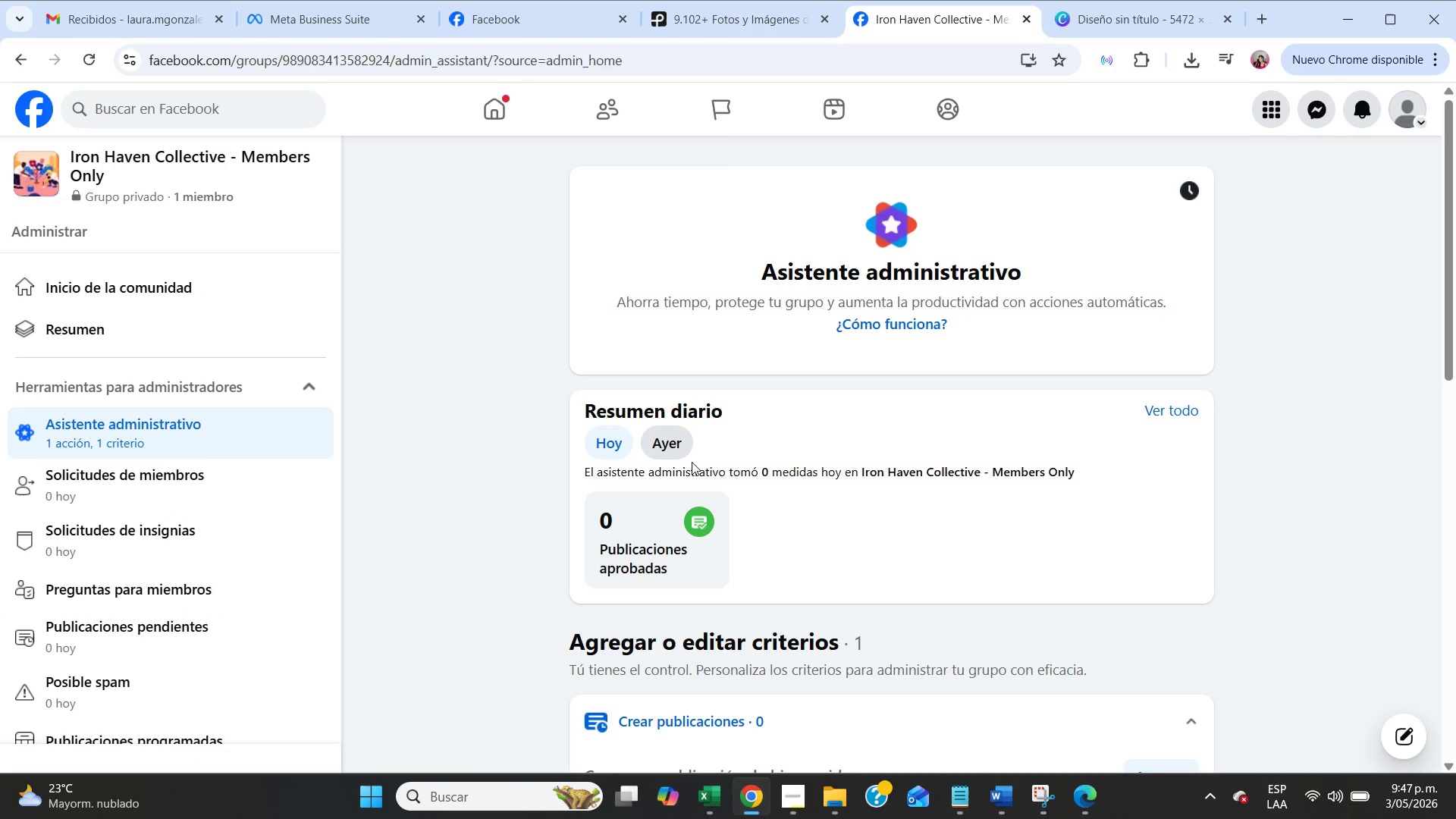 
scroll: coordinate [863, 463], scroll_direction: down, amount: 10.0
 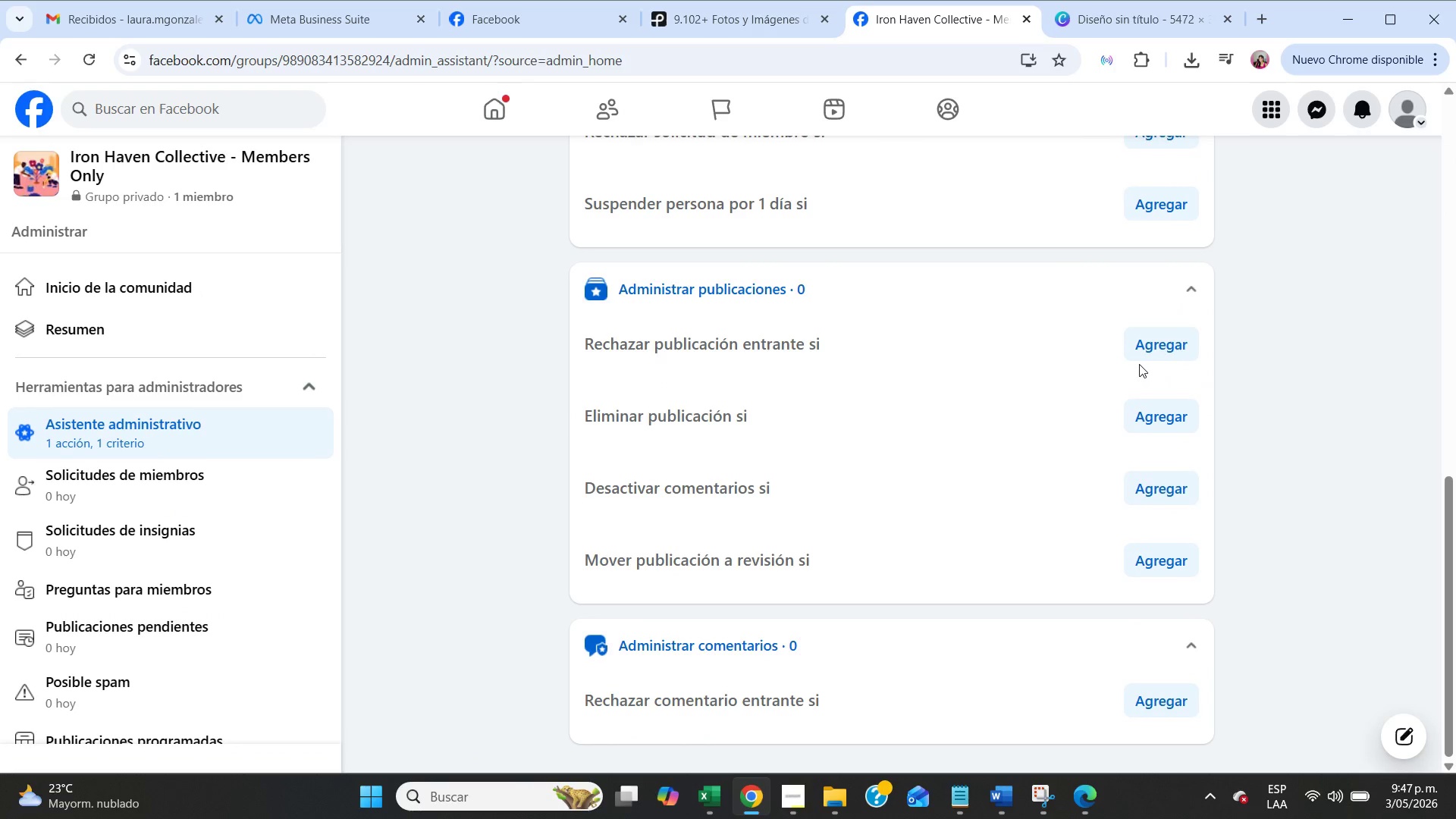 
left_click([1140, 347])
 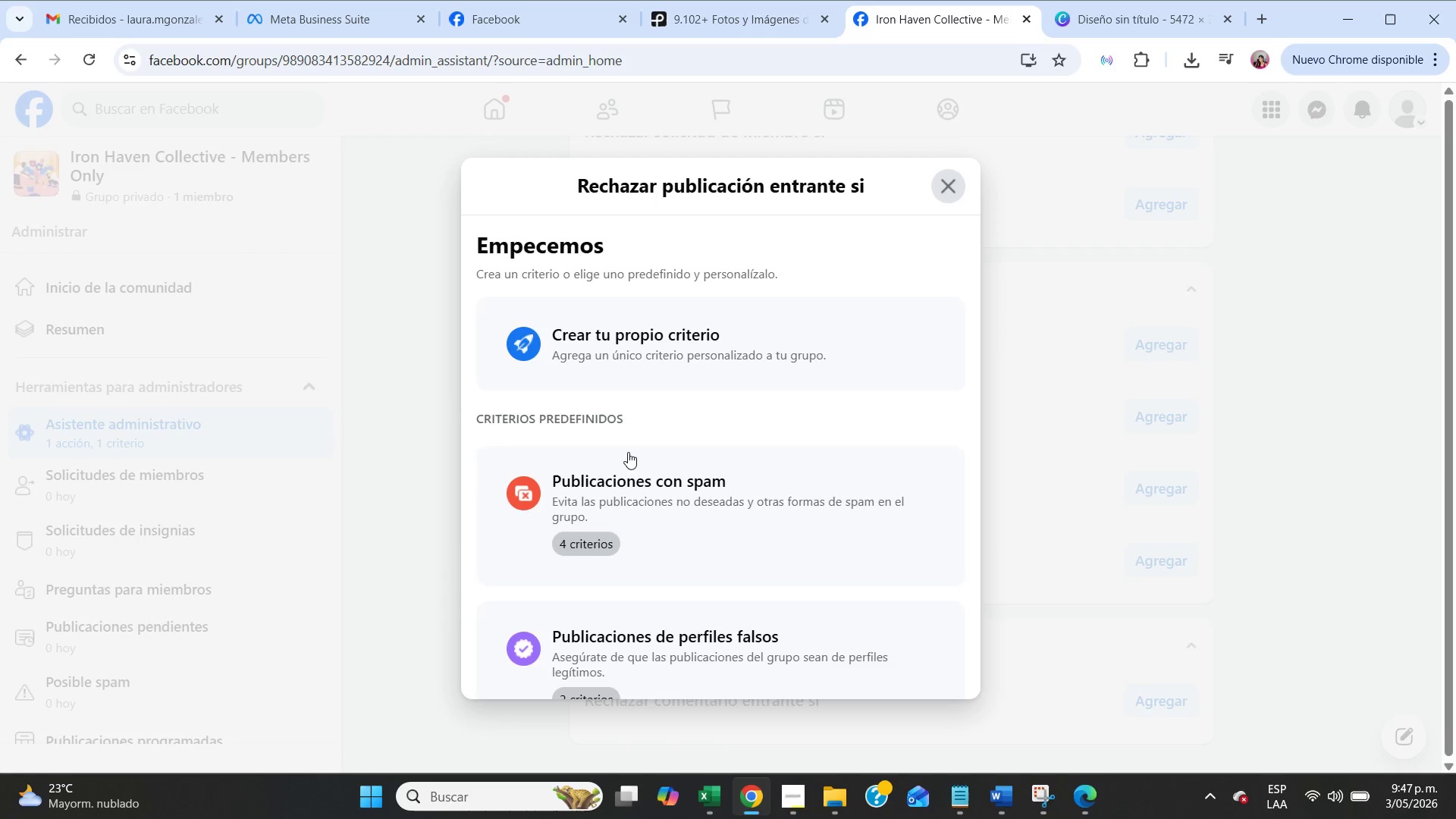 
left_click([648, 479])
 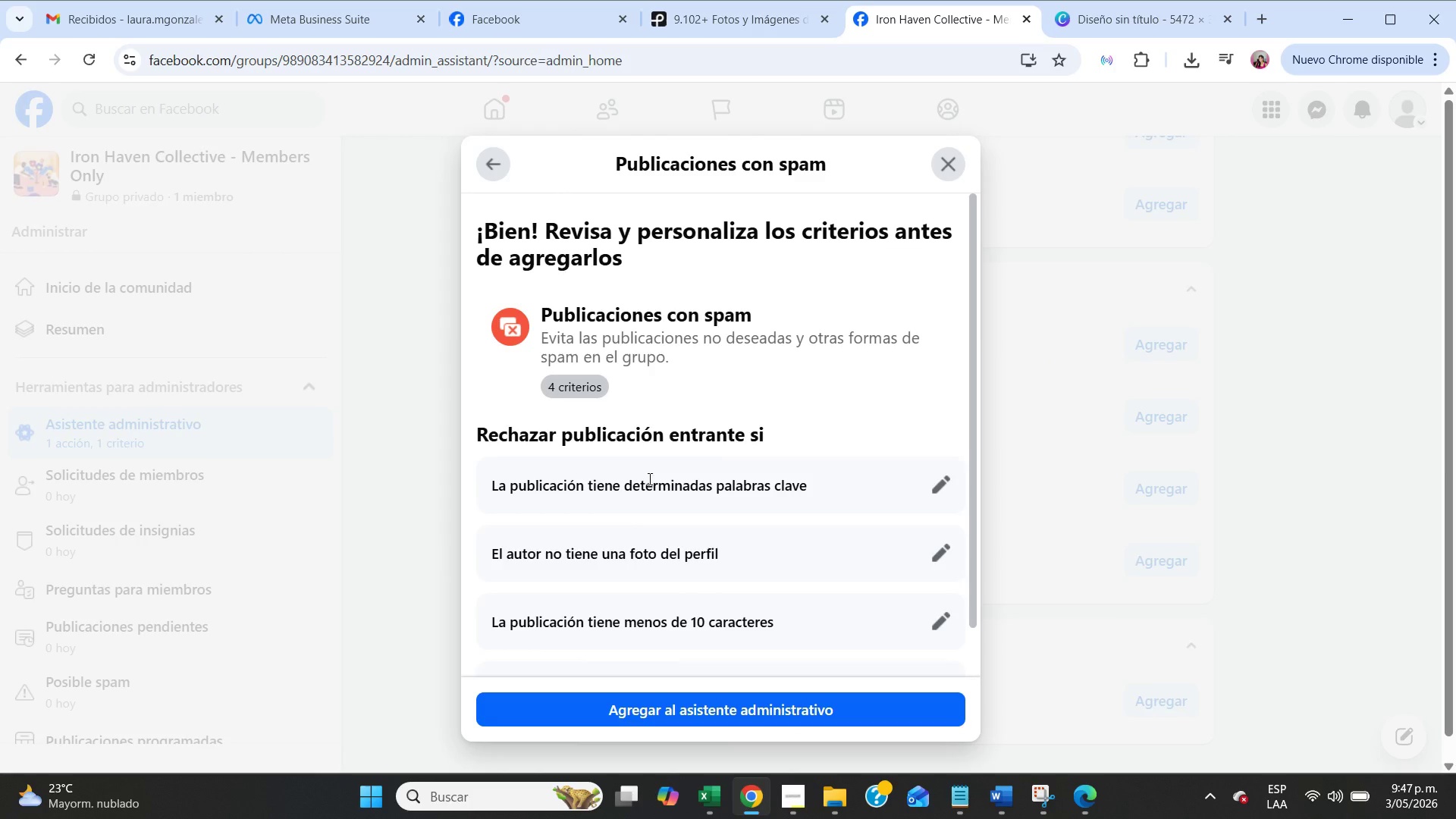 
scroll: coordinate [648, 479], scroll_direction: down, amount: 1.0
 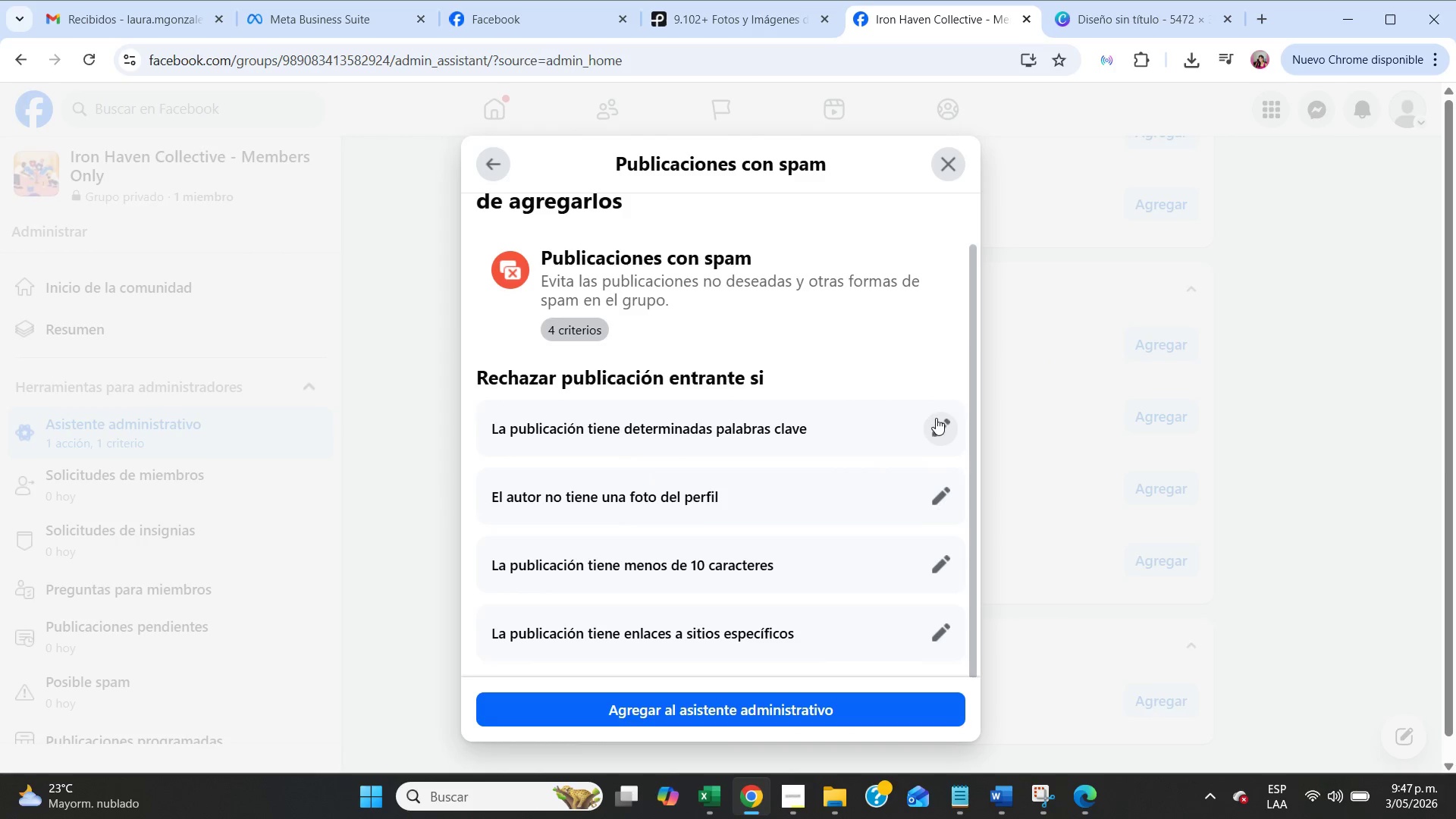 
left_click([937, 417])
 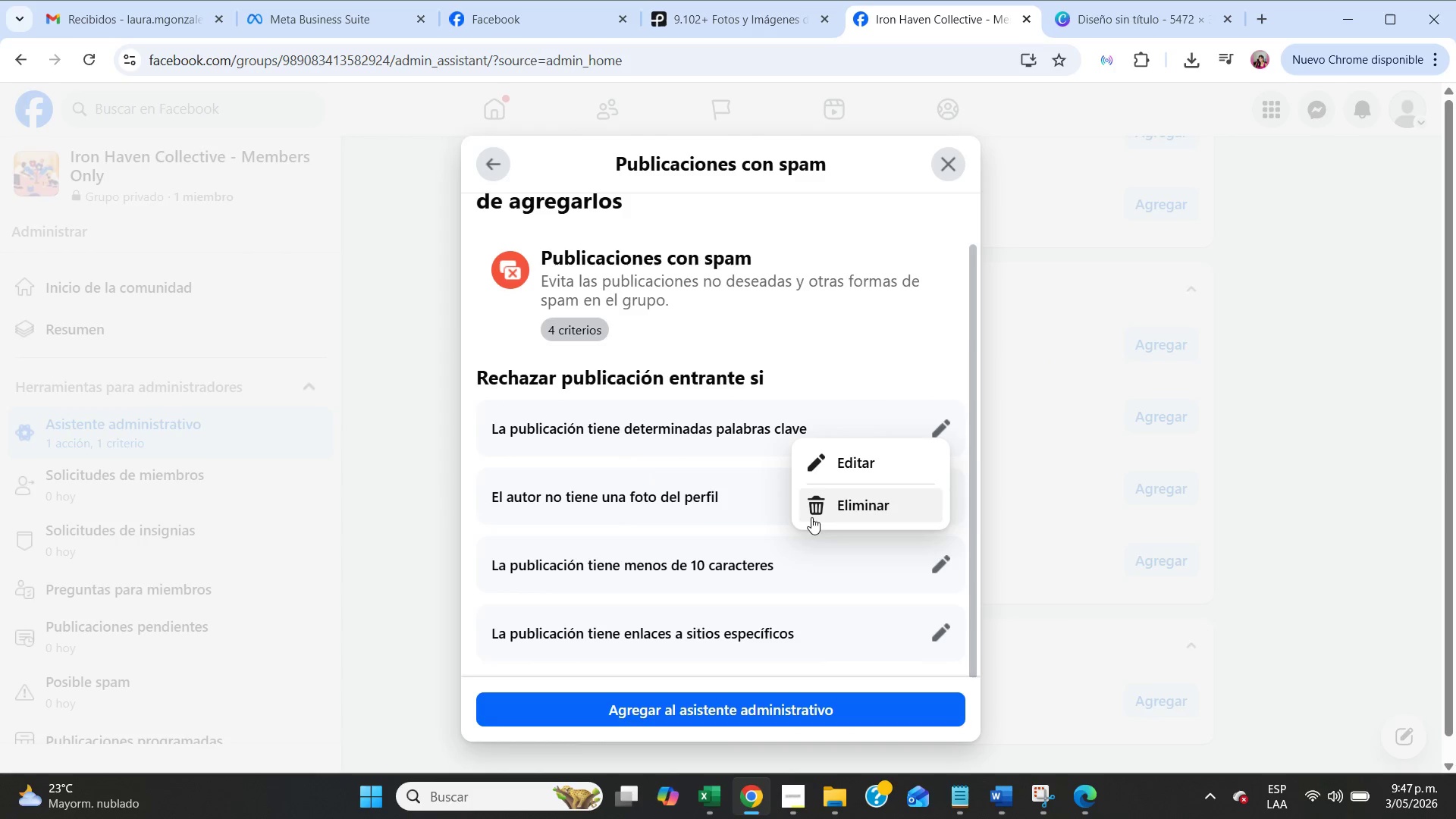 
left_click([831, 510])
 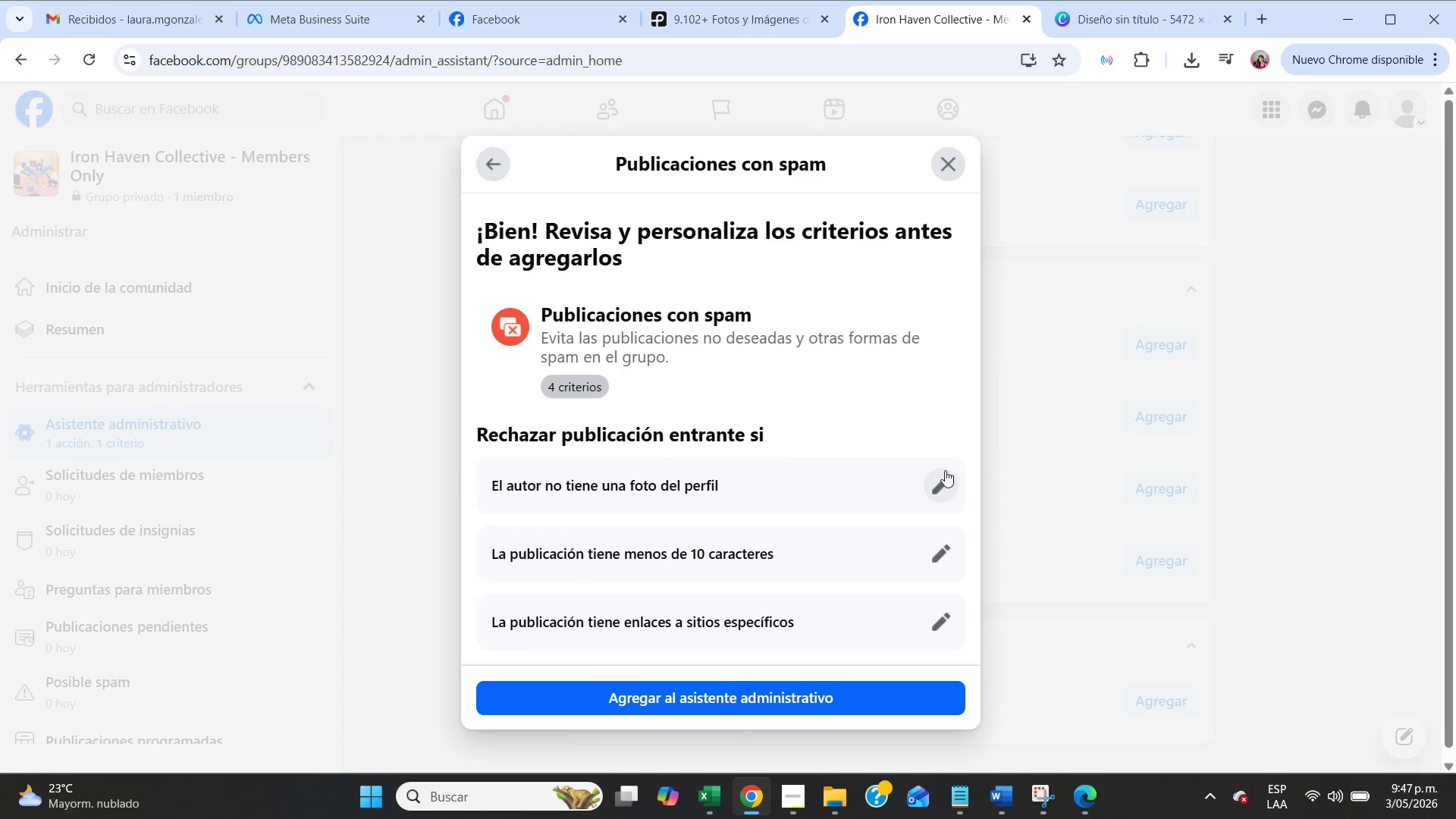 
left_click([949, 476])
 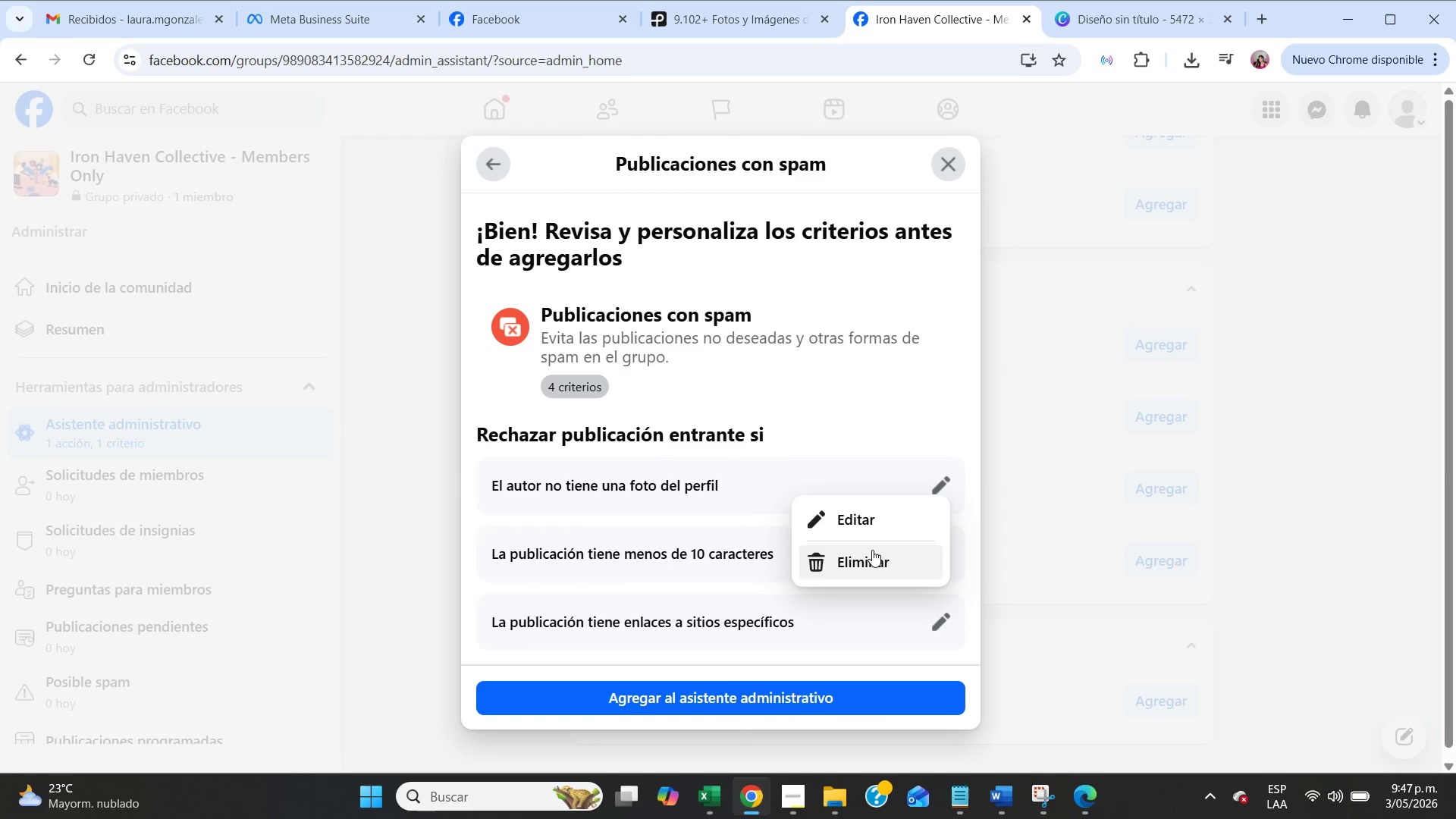 
left_click([872, 550])
 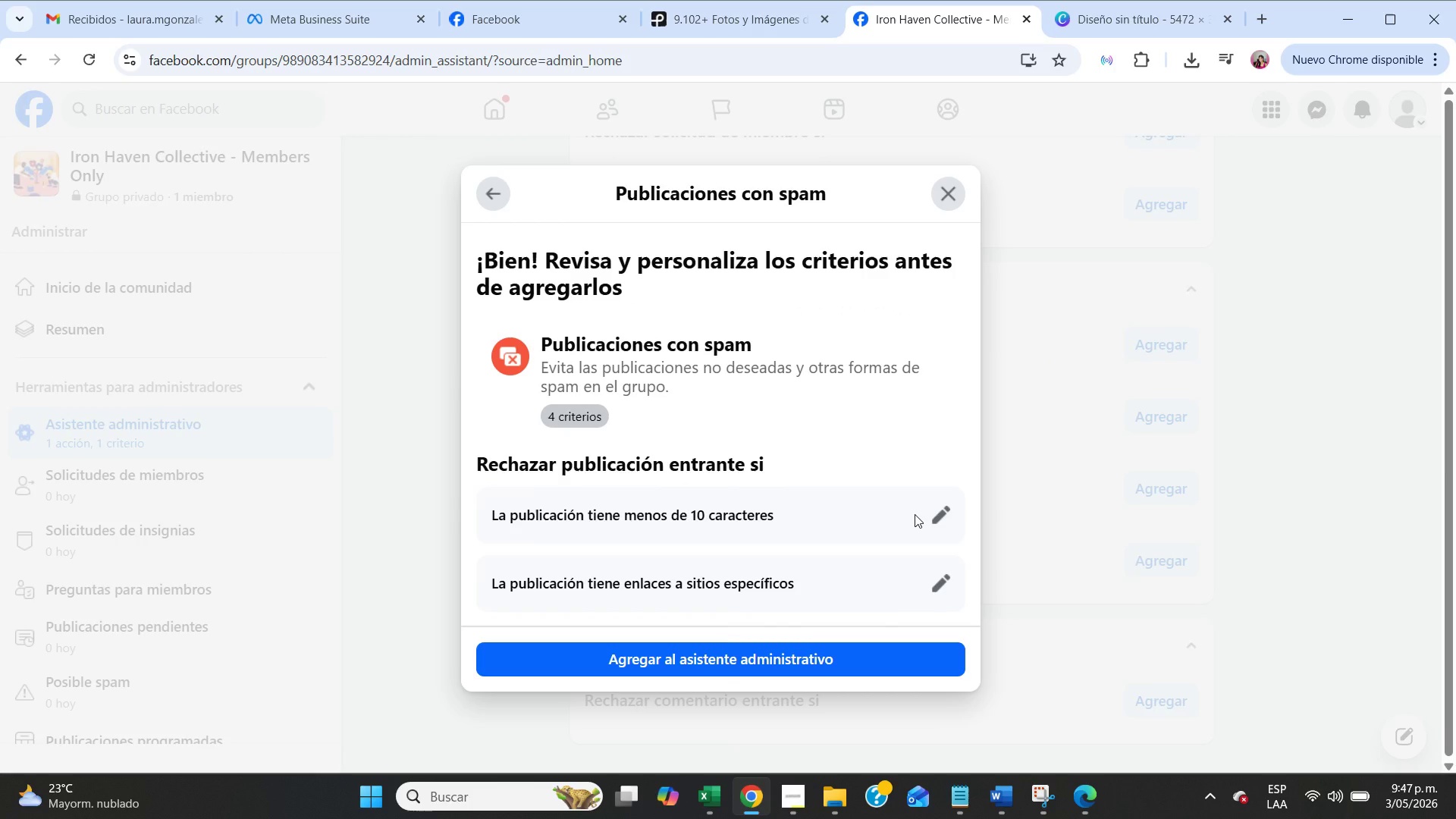 
left_click([940, 513])
 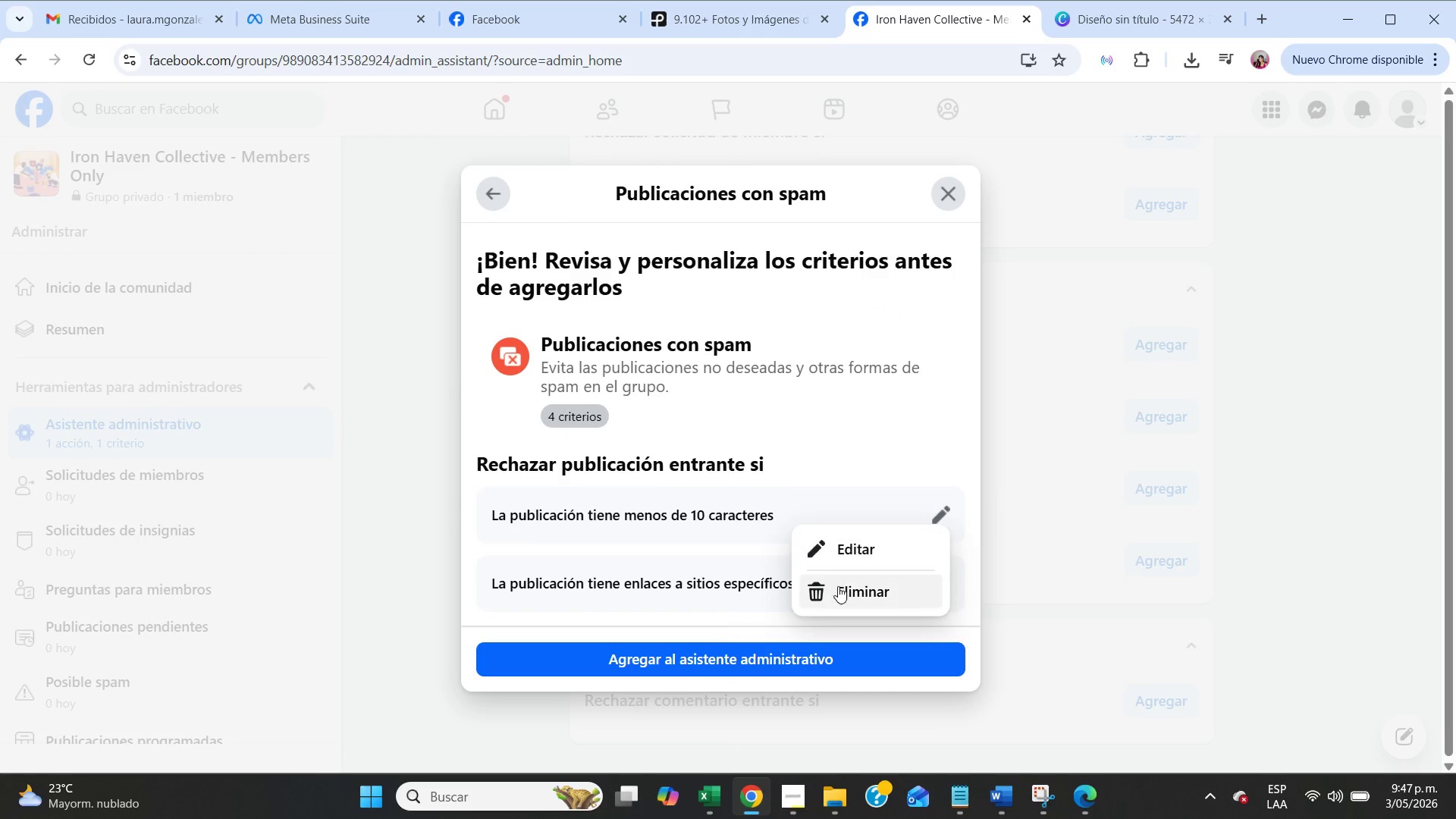 
left_click([839, 588])
 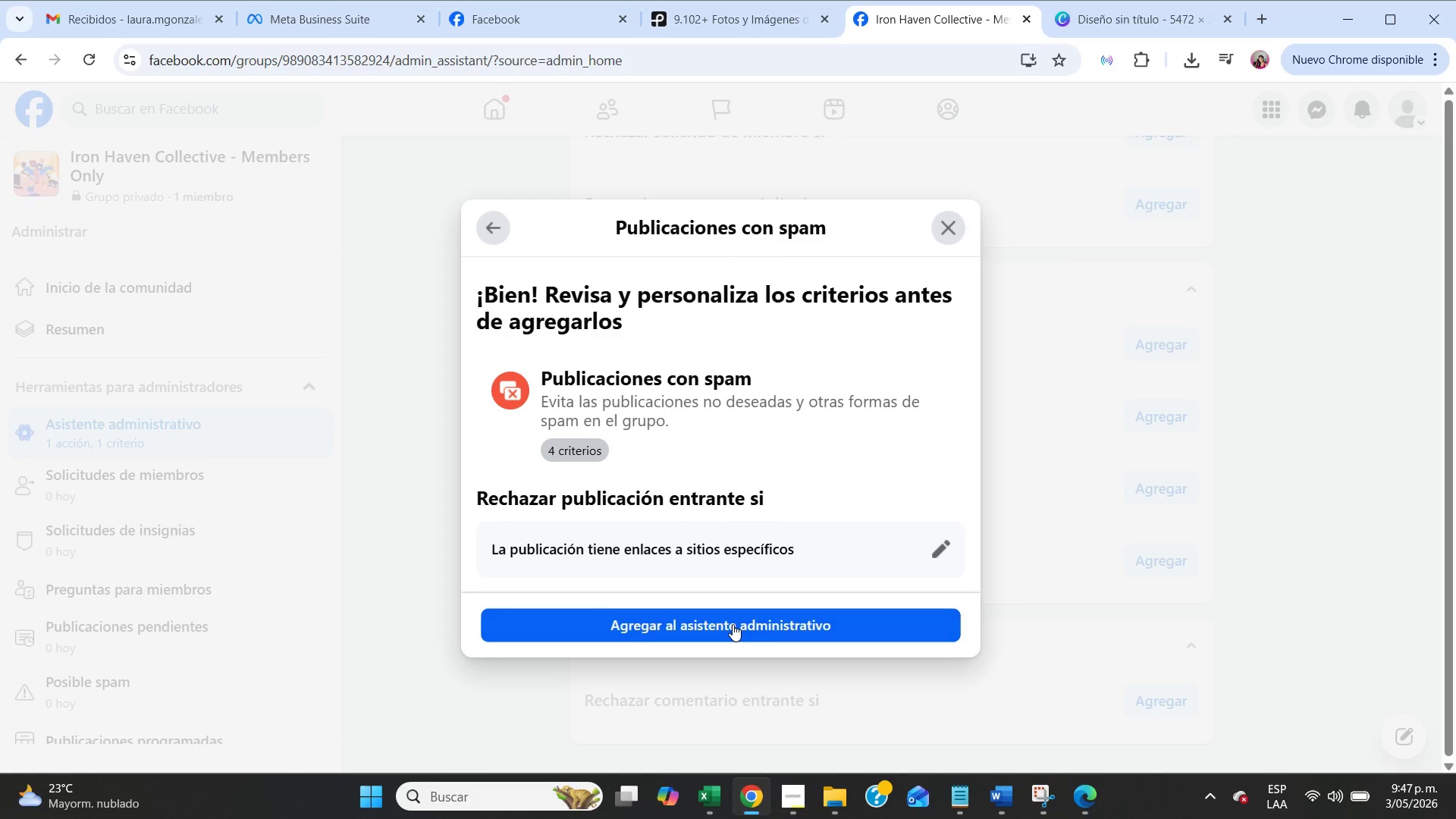 
left_click([733, 624])
 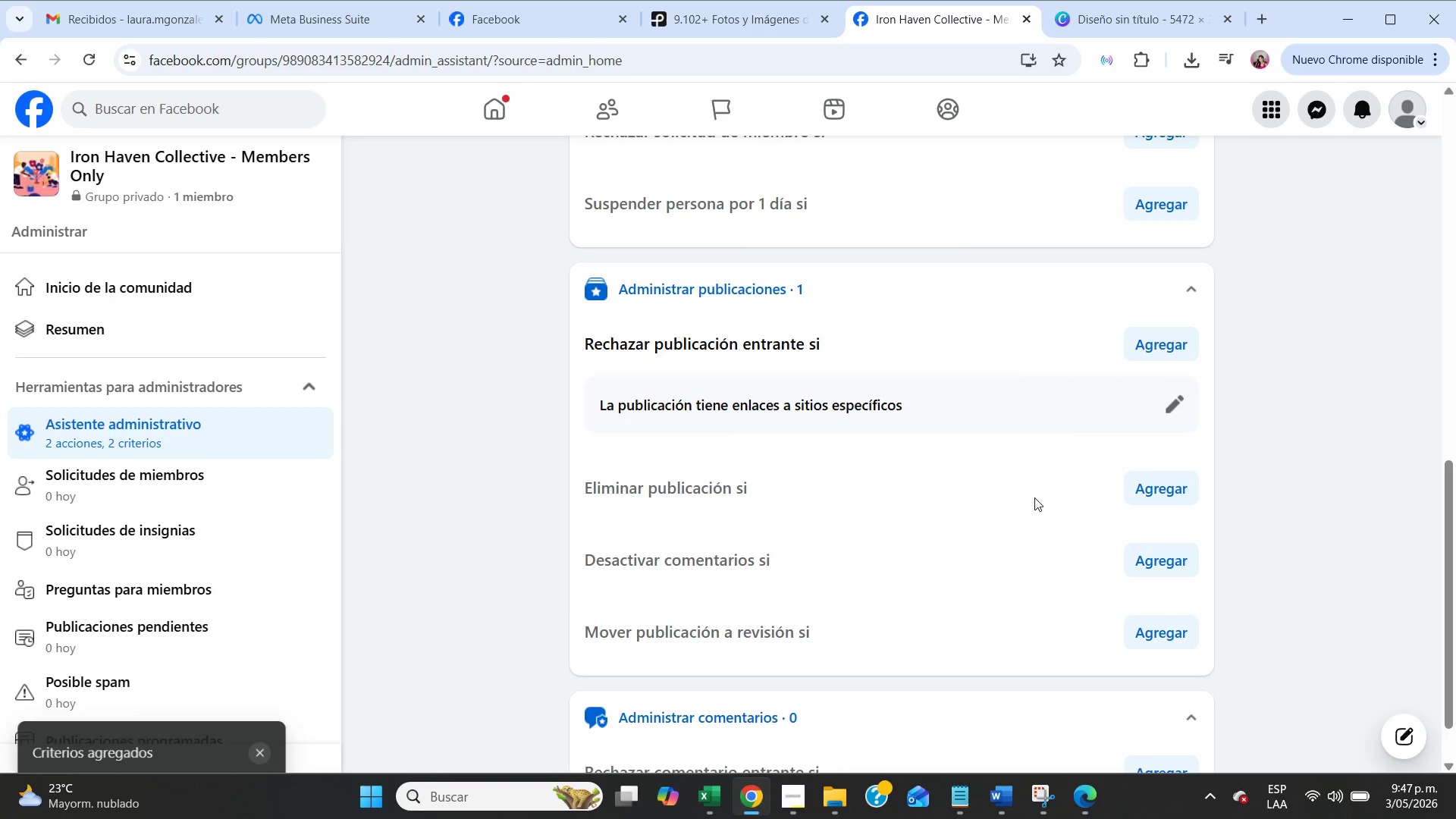 
wait(6.34)
 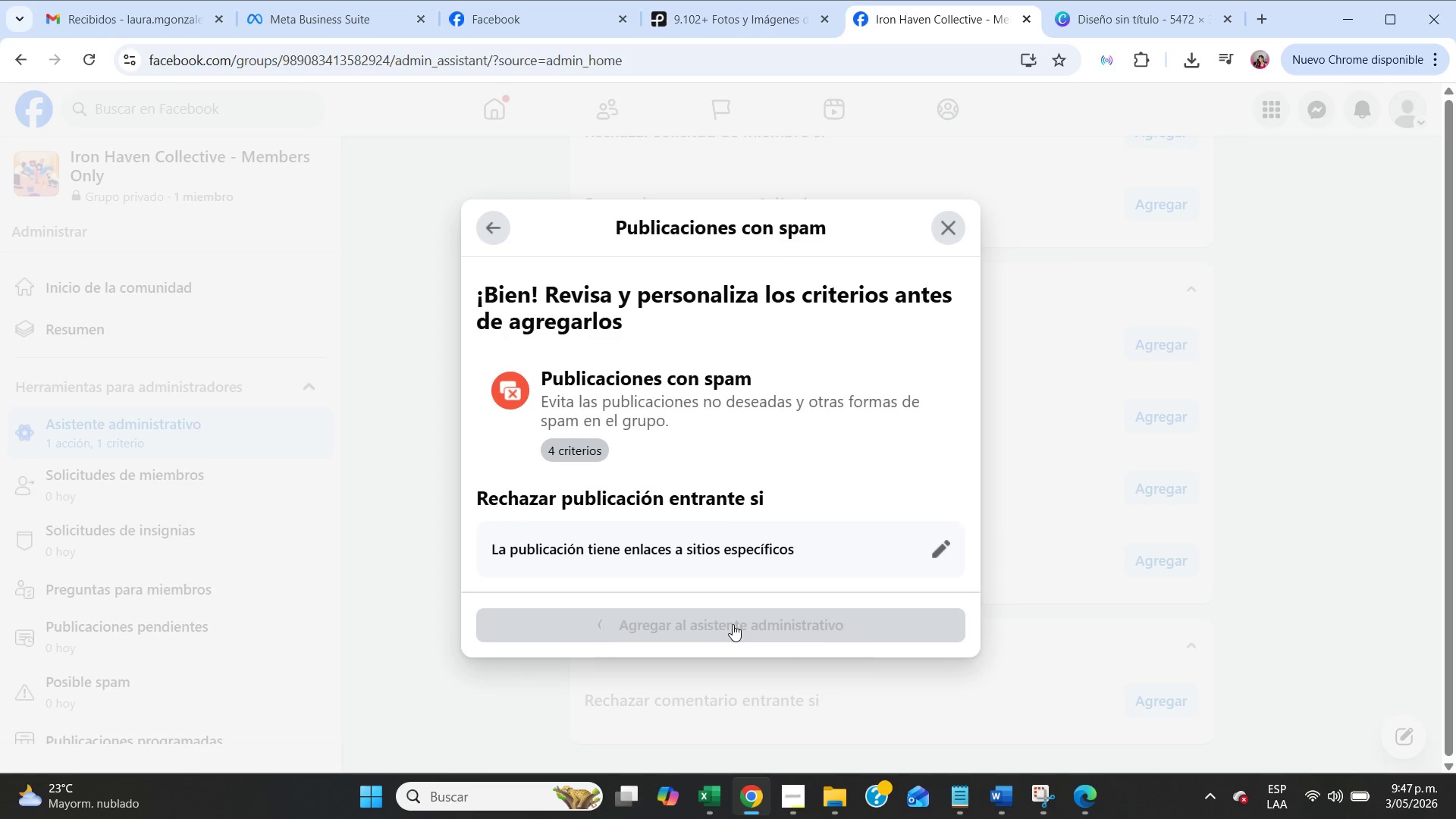 
left_click([1197, 337])
 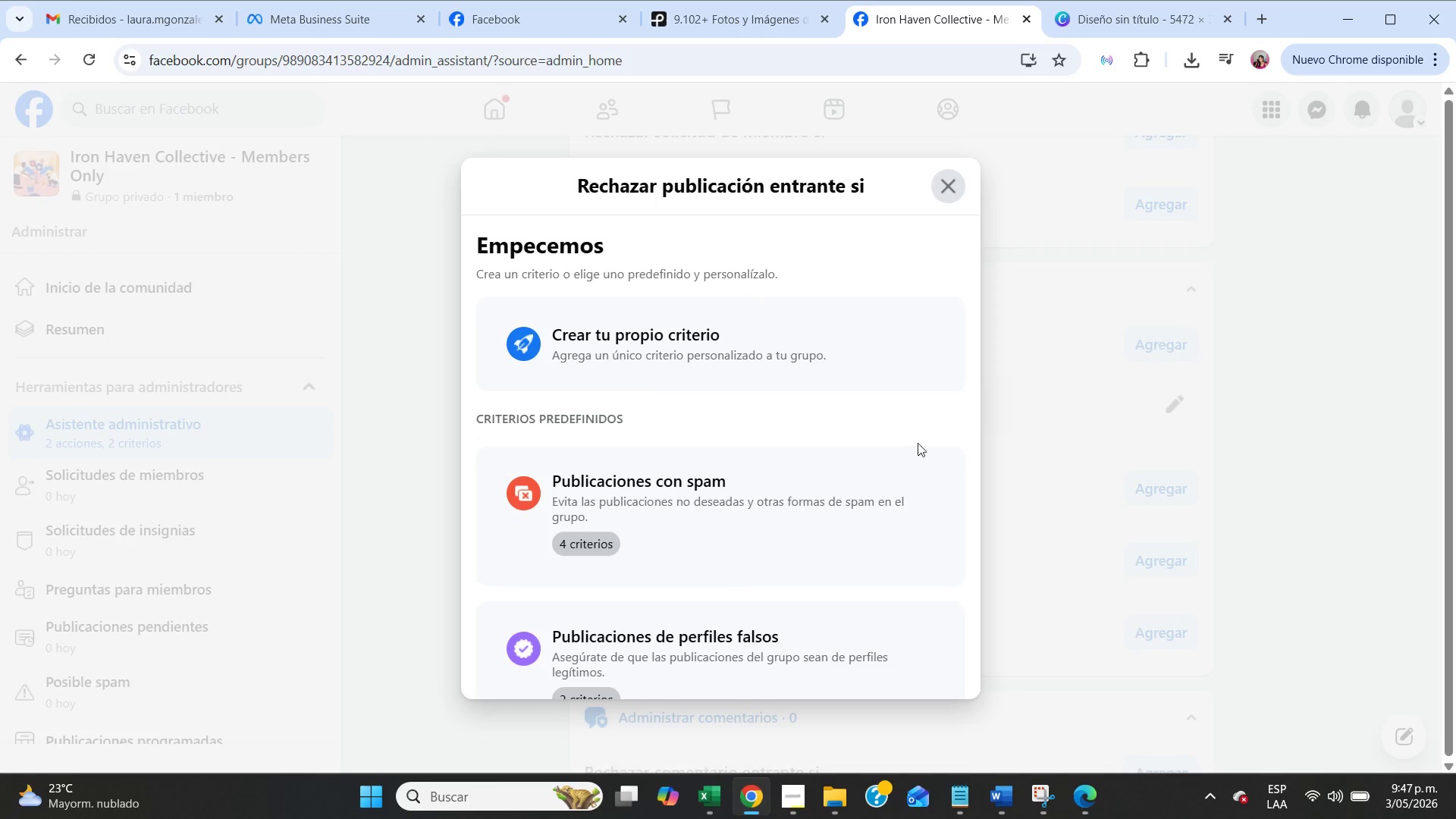 
scroll: coordinate [783, 512], scroll_direction: down, amount: 6.0
 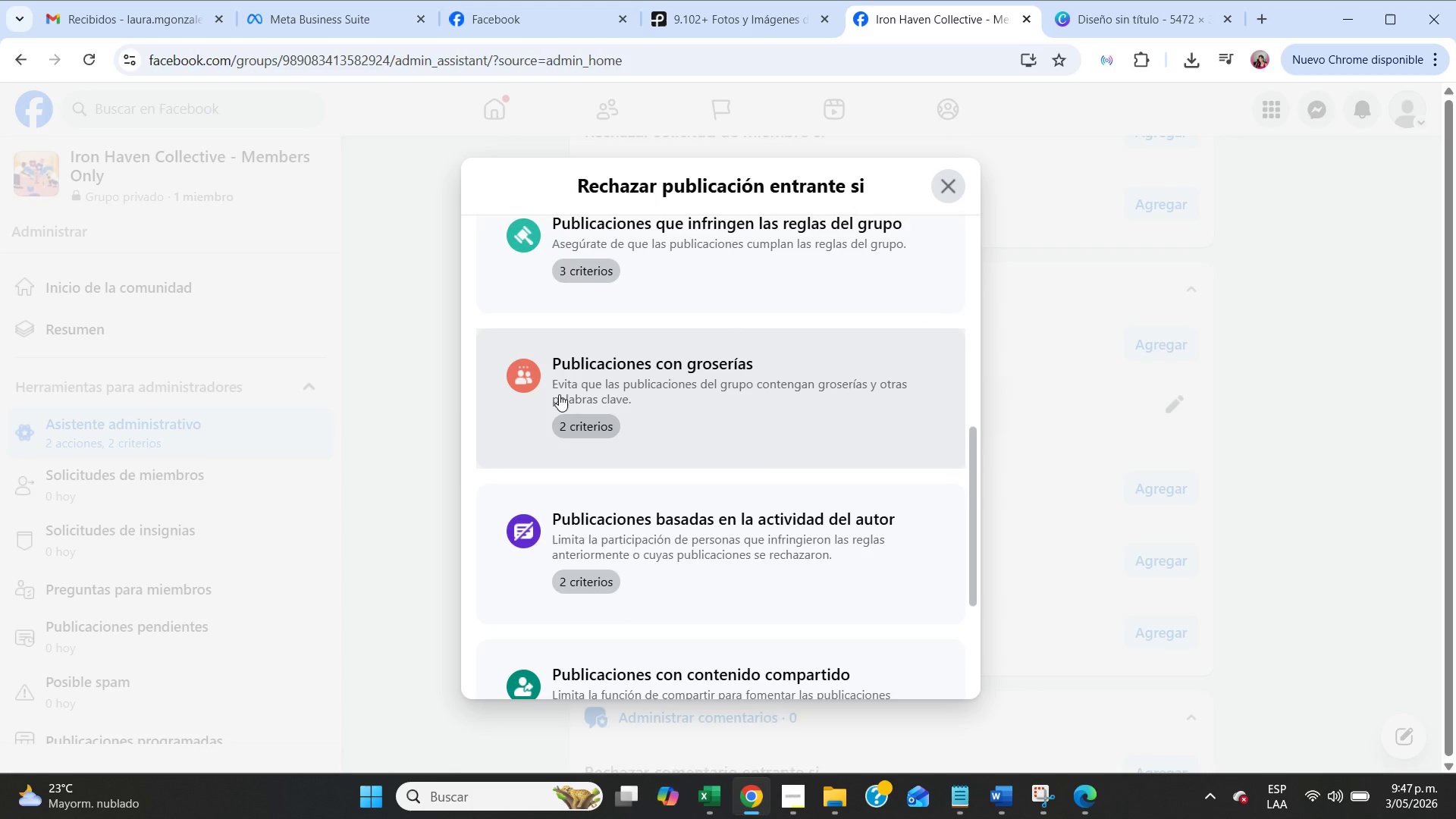 
left_click([559, 394])
 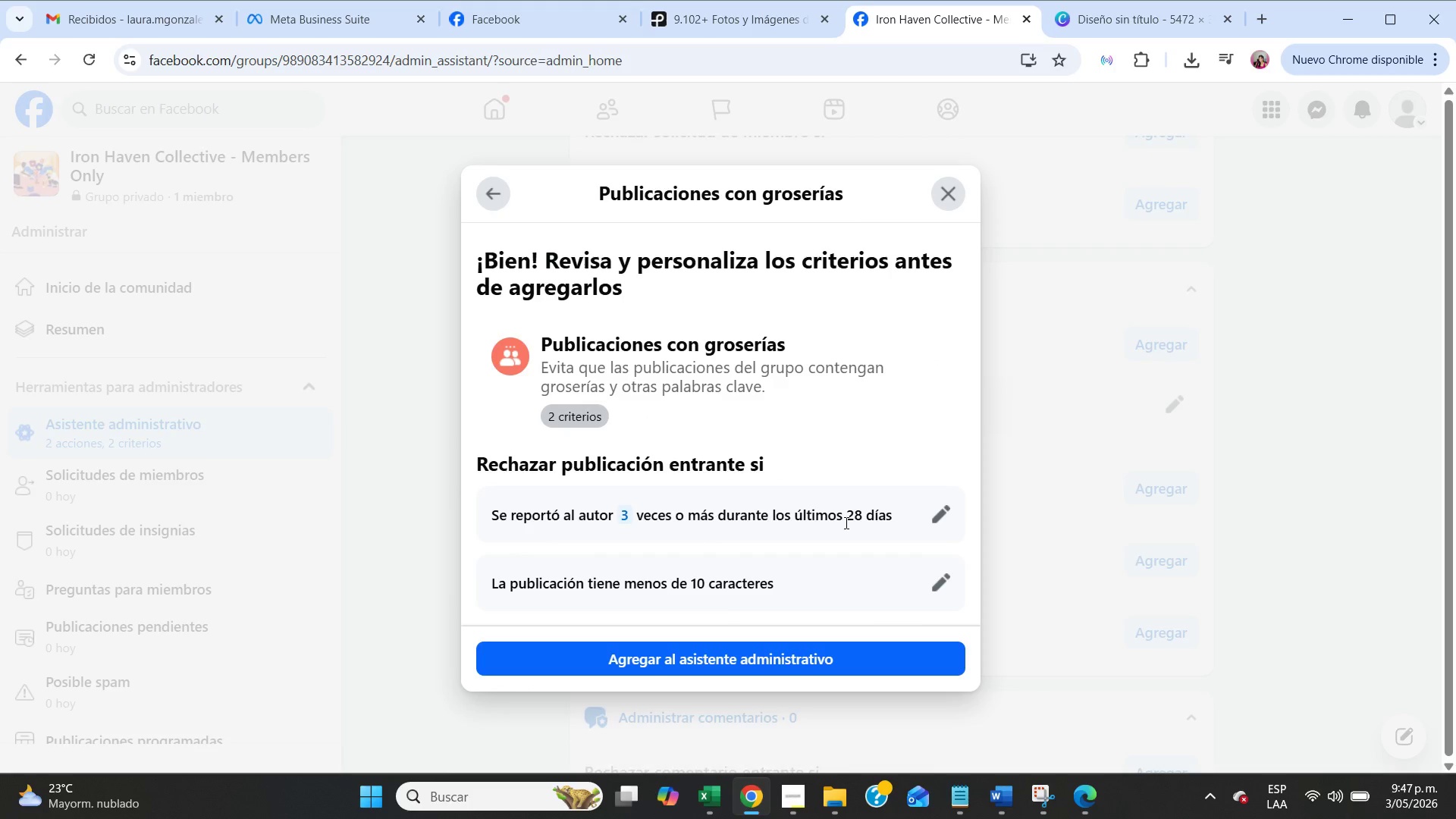 
left_click([937, 508])
 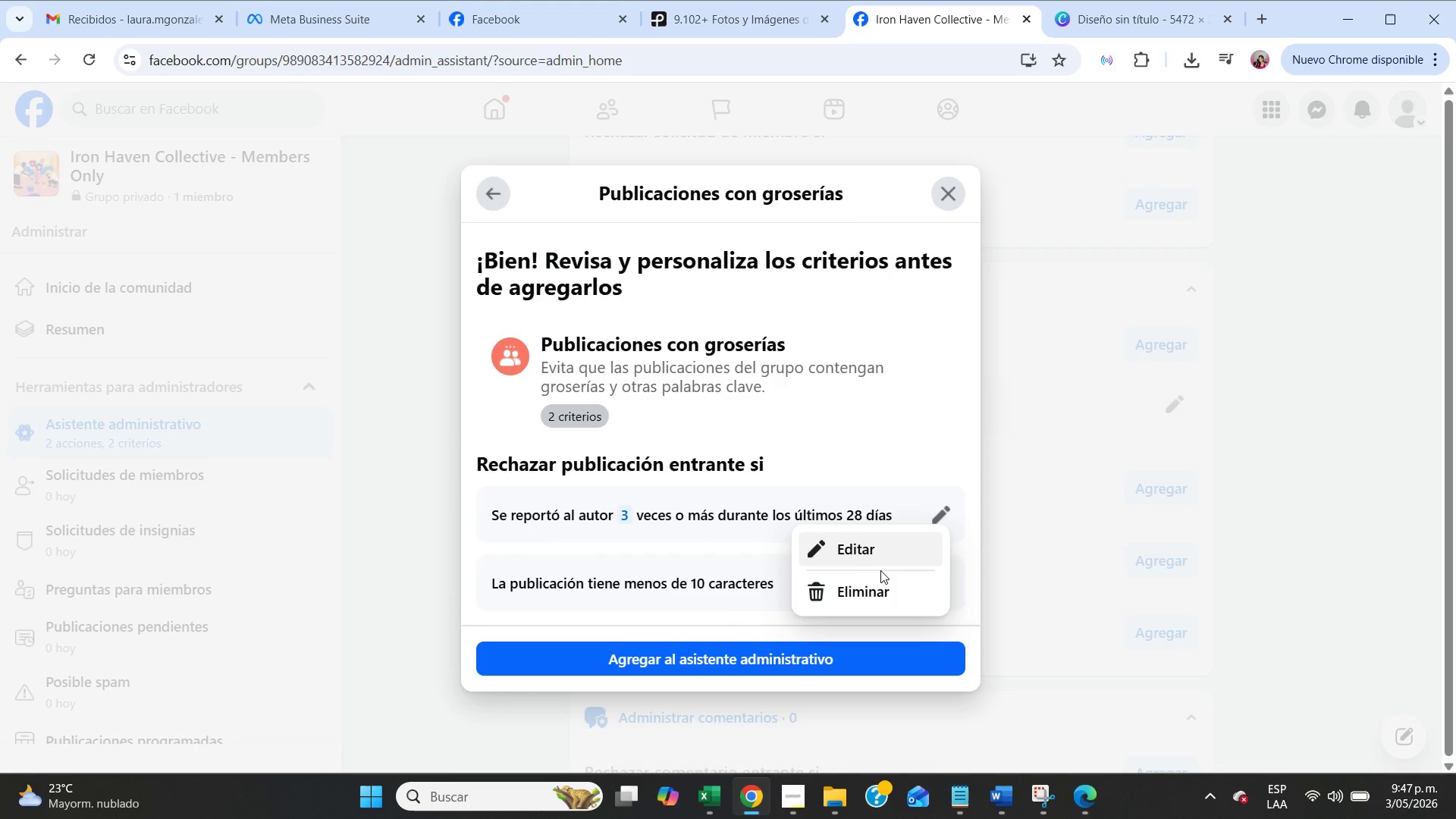 
left_click([881, 571])
 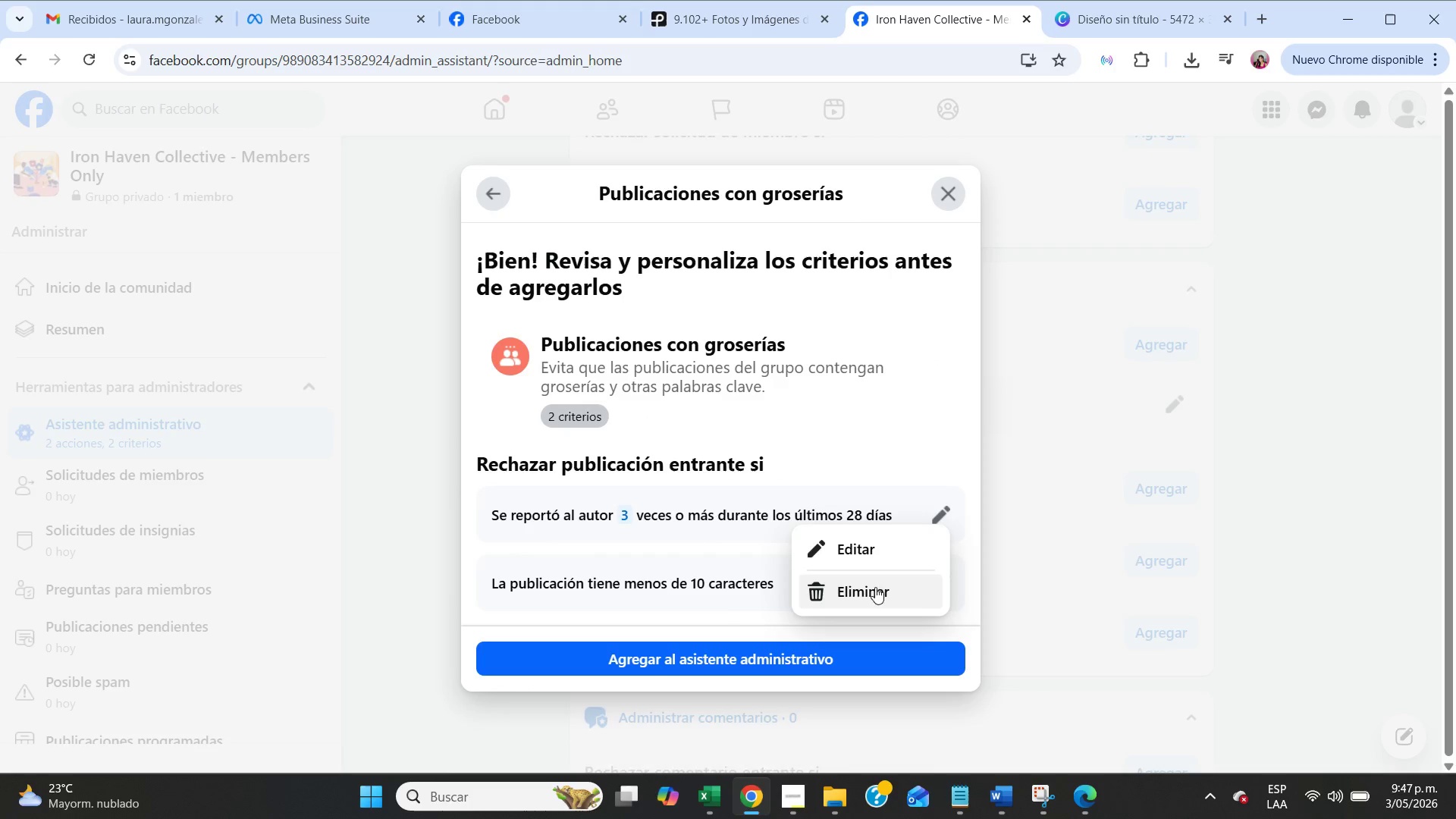 
left_click([874, 587])
 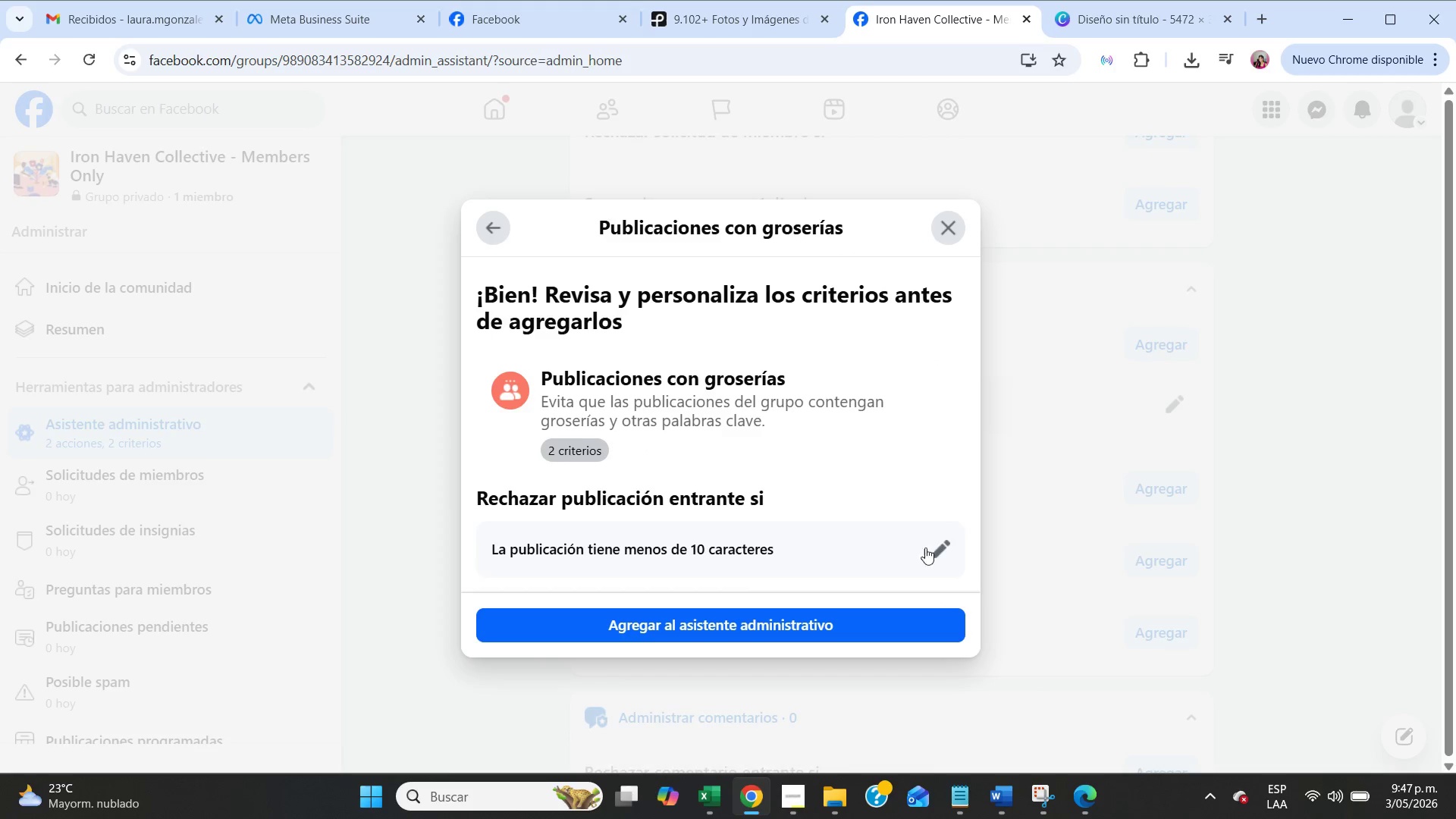 
left_click([947, 548])
 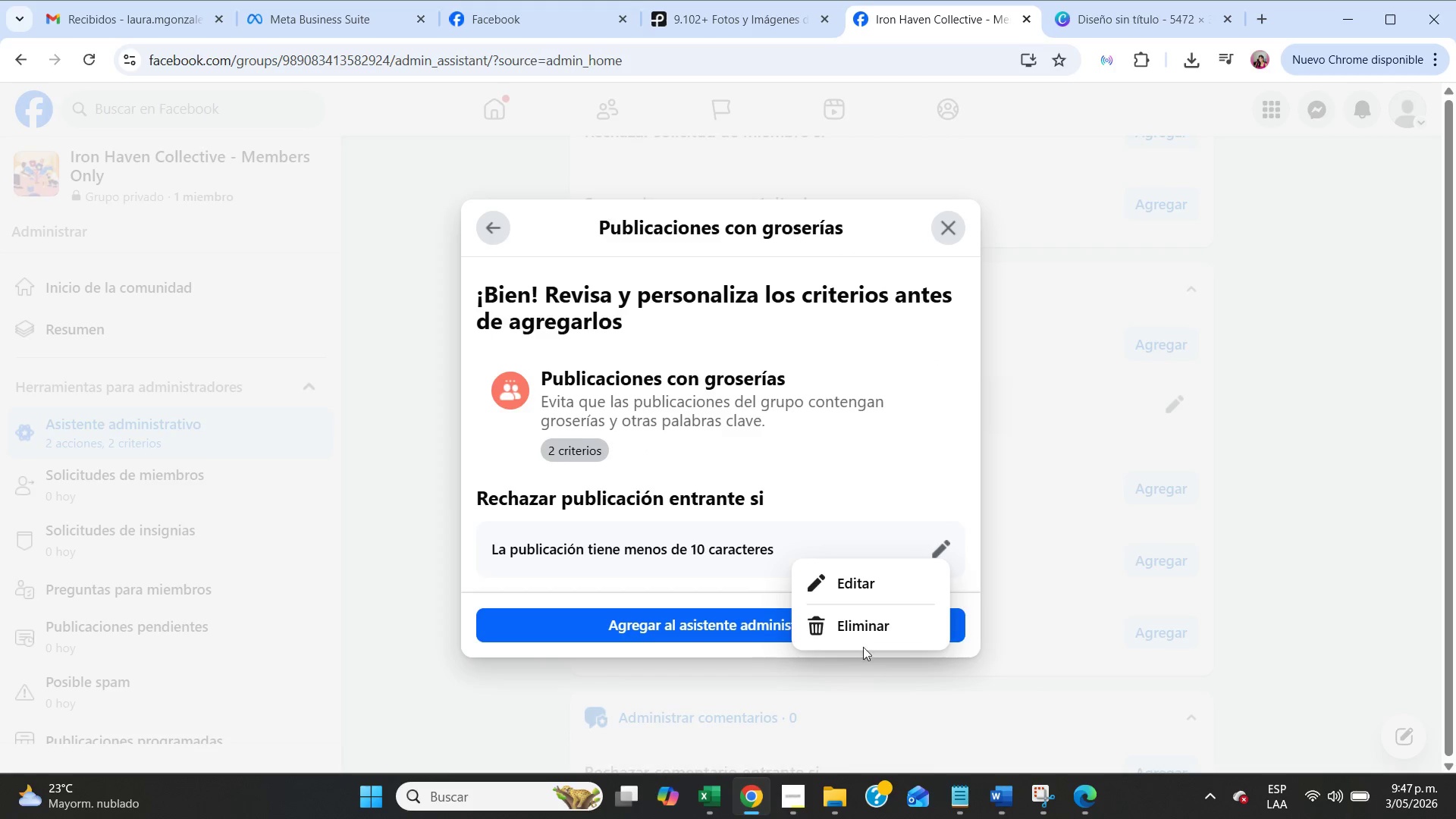 
left_click([861, 635])
 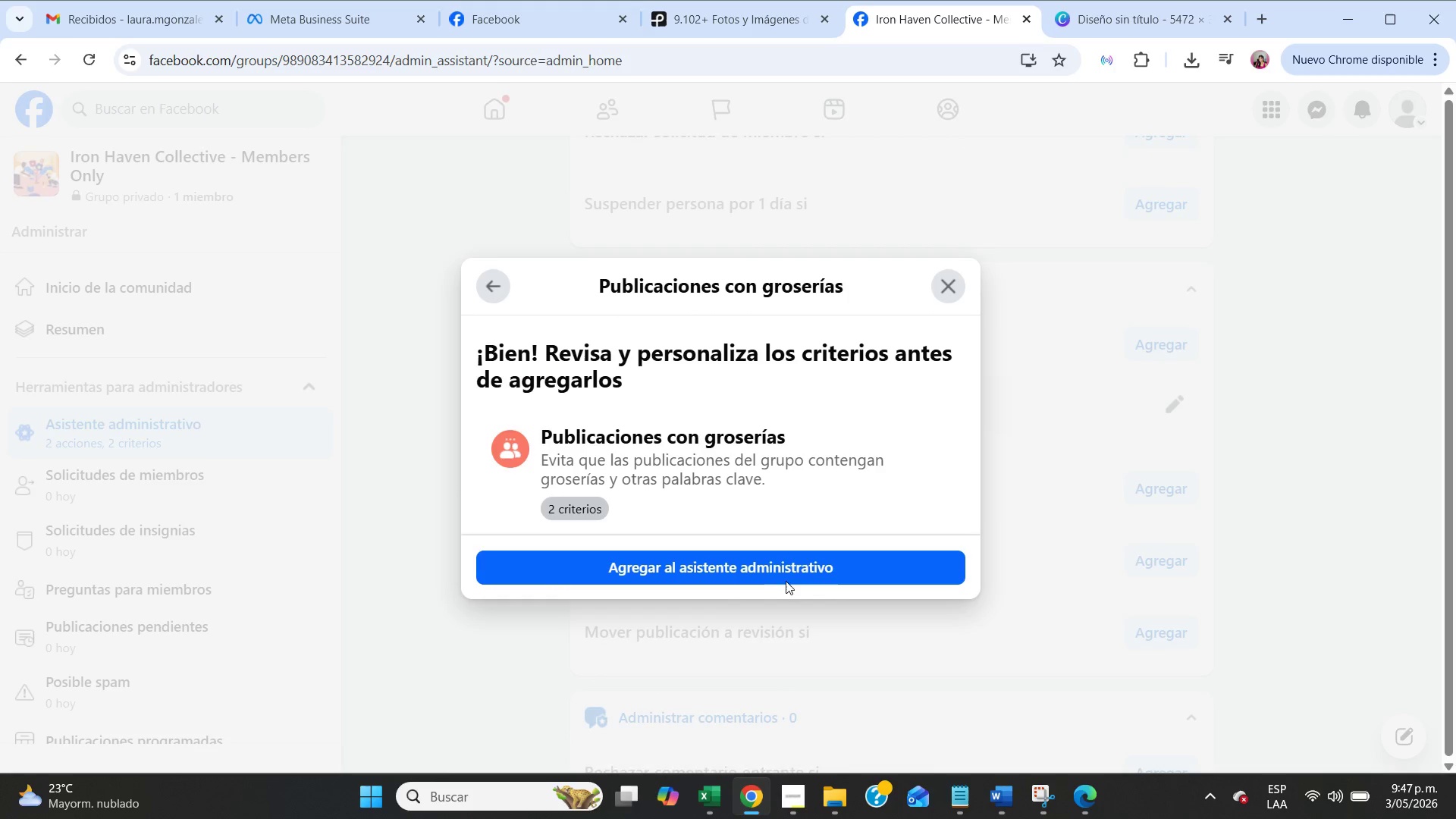 
left_click([764, 564])
 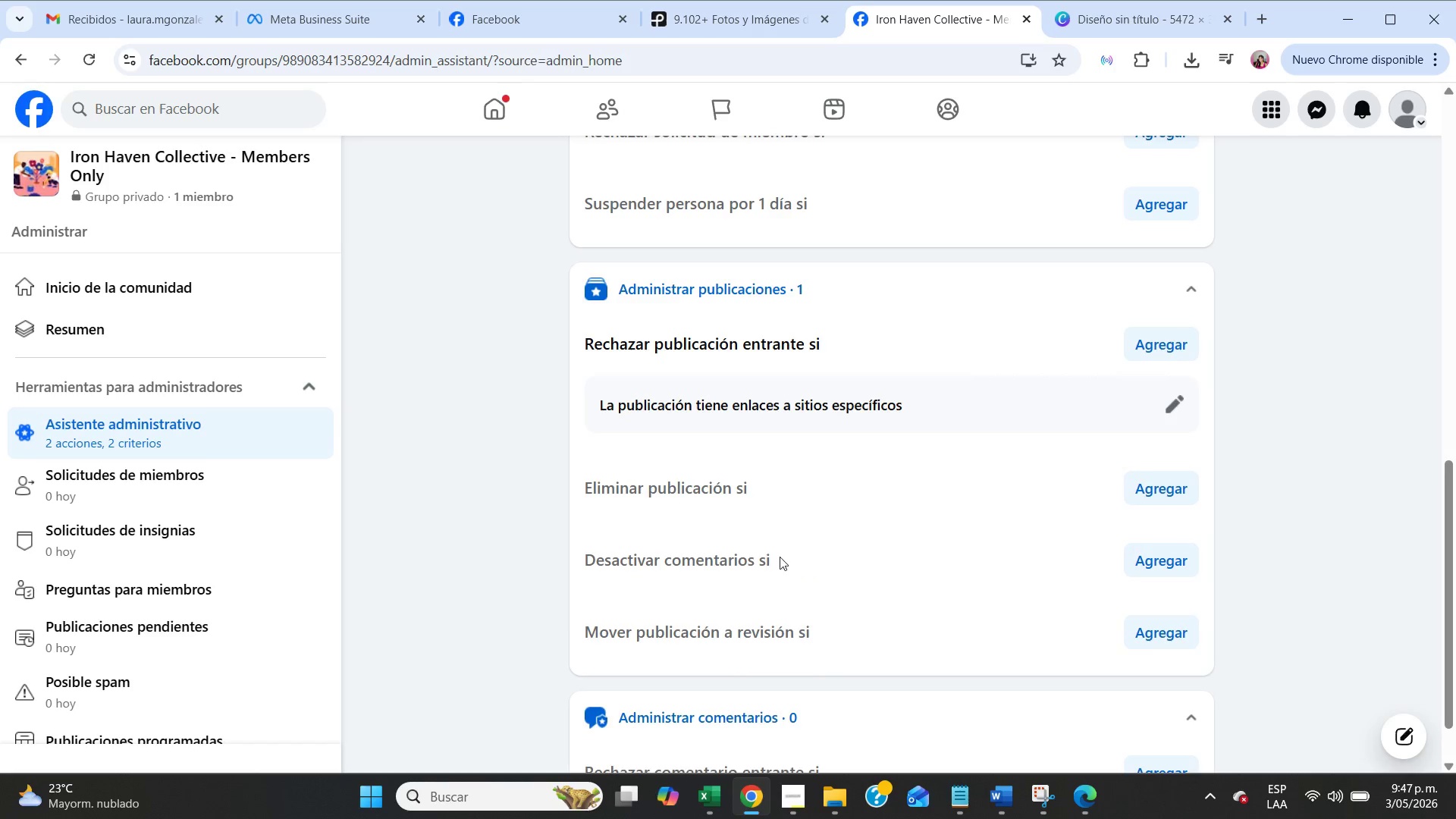 
wait(6.91)
 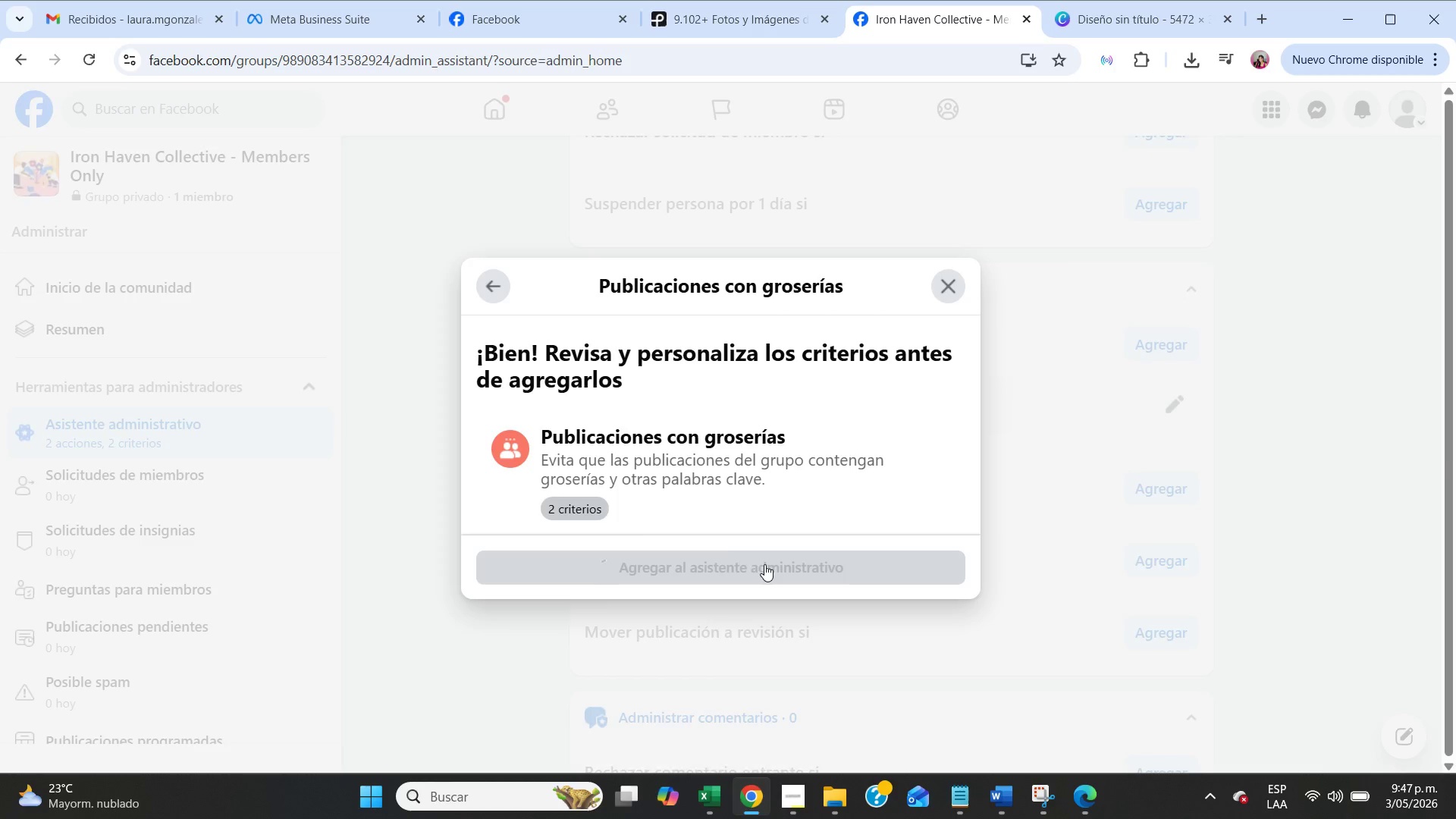 
scroll: coordinate [855, 497], scroll_direction: up, amount: 1.0
 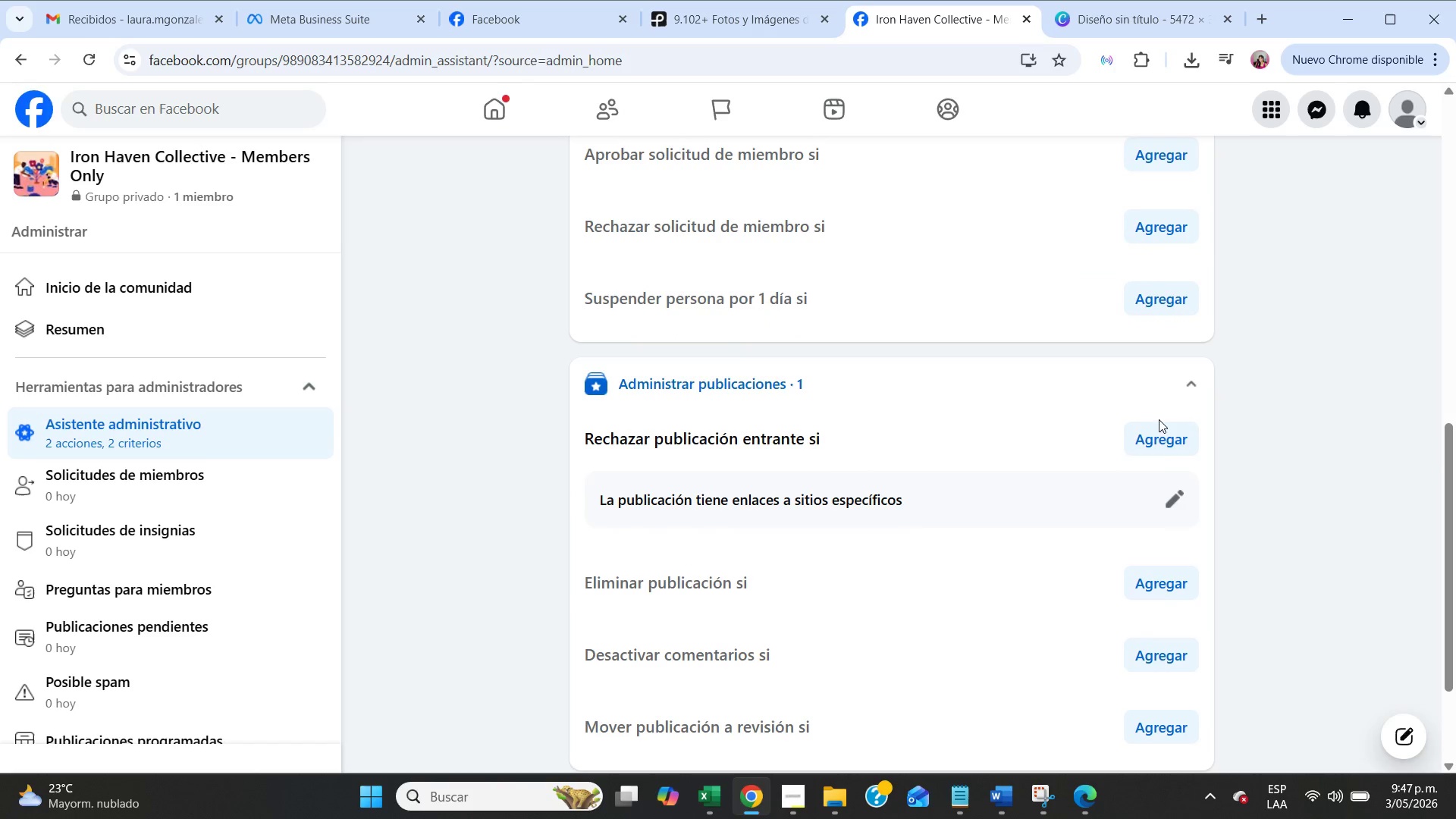 
left_click([1165, 432])
 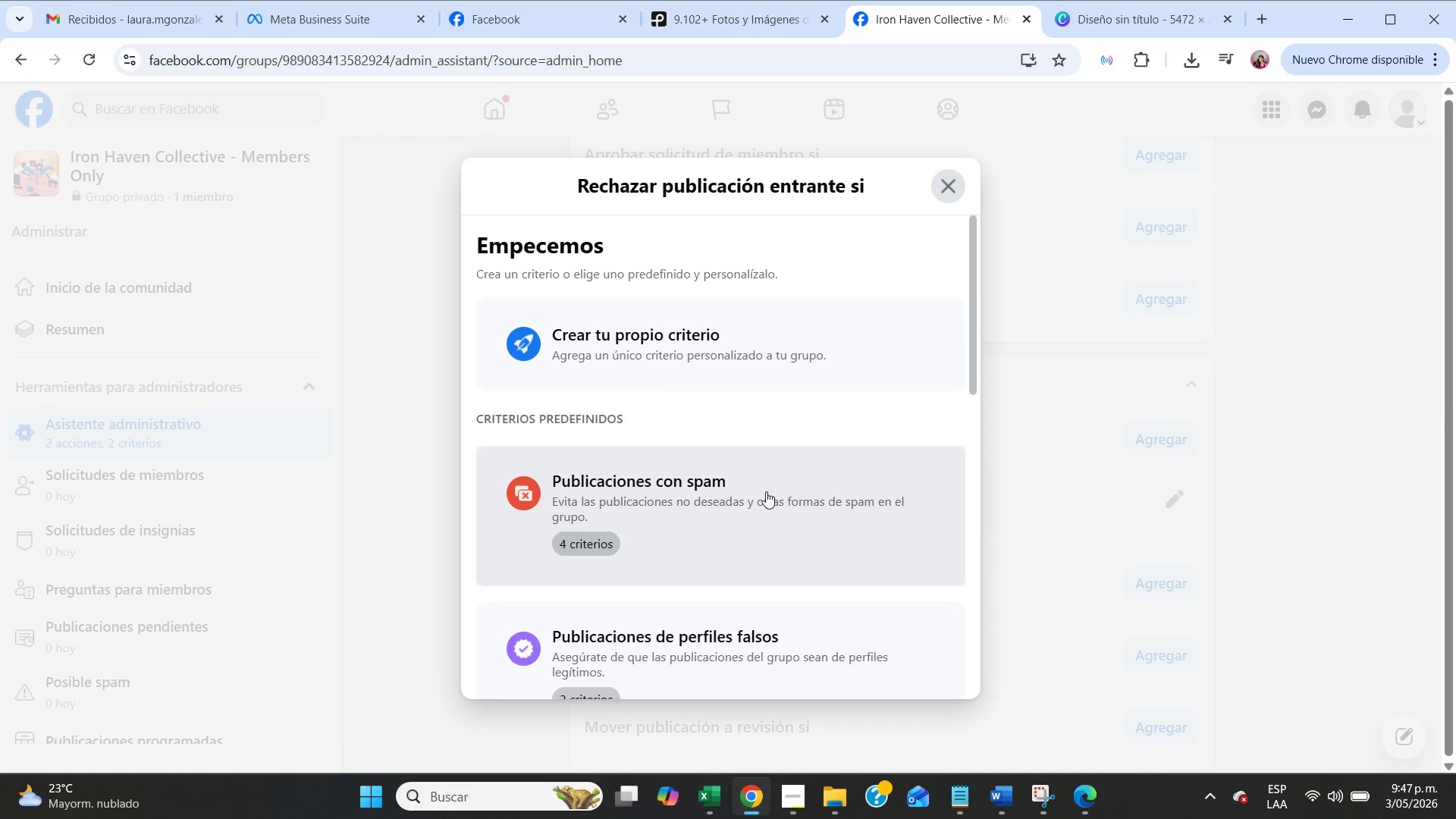 
scroll: coordinate [744, 448], scroll_direction: down, amount: 10.0
 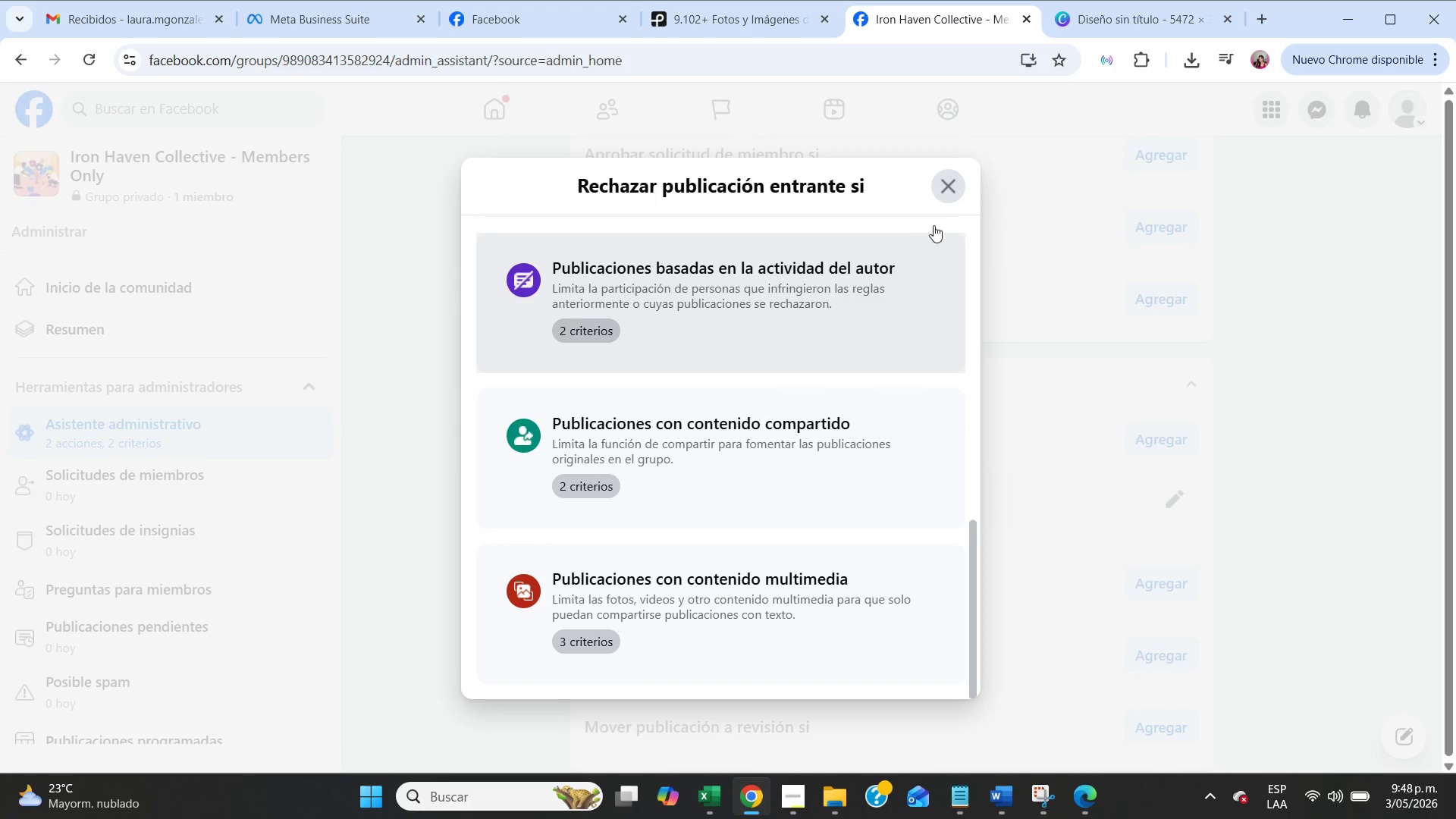 
left_click([946, 194])
 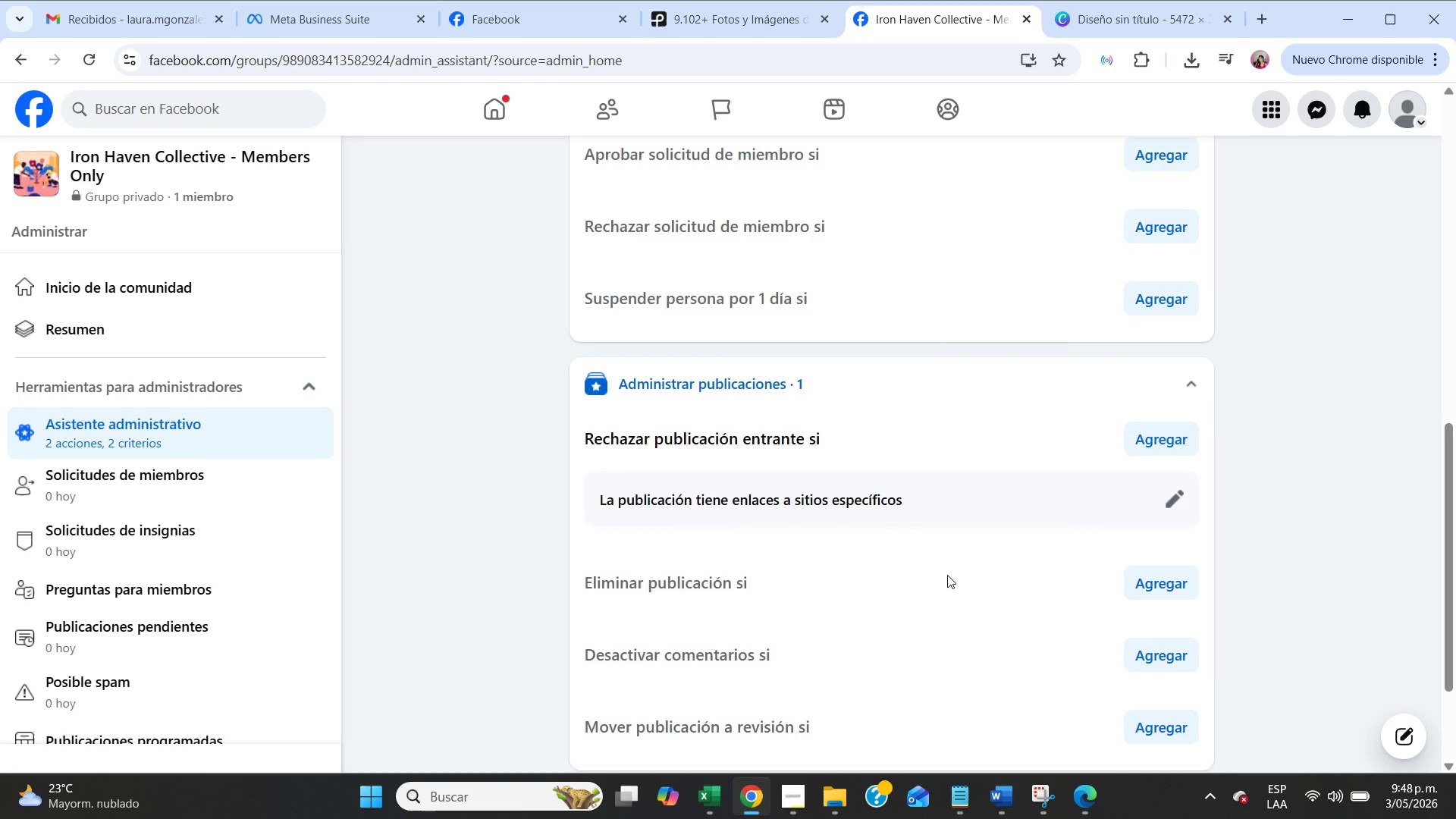 
scroll: coordinate [947, 575], scroll_direction: down, amount: 1.0
 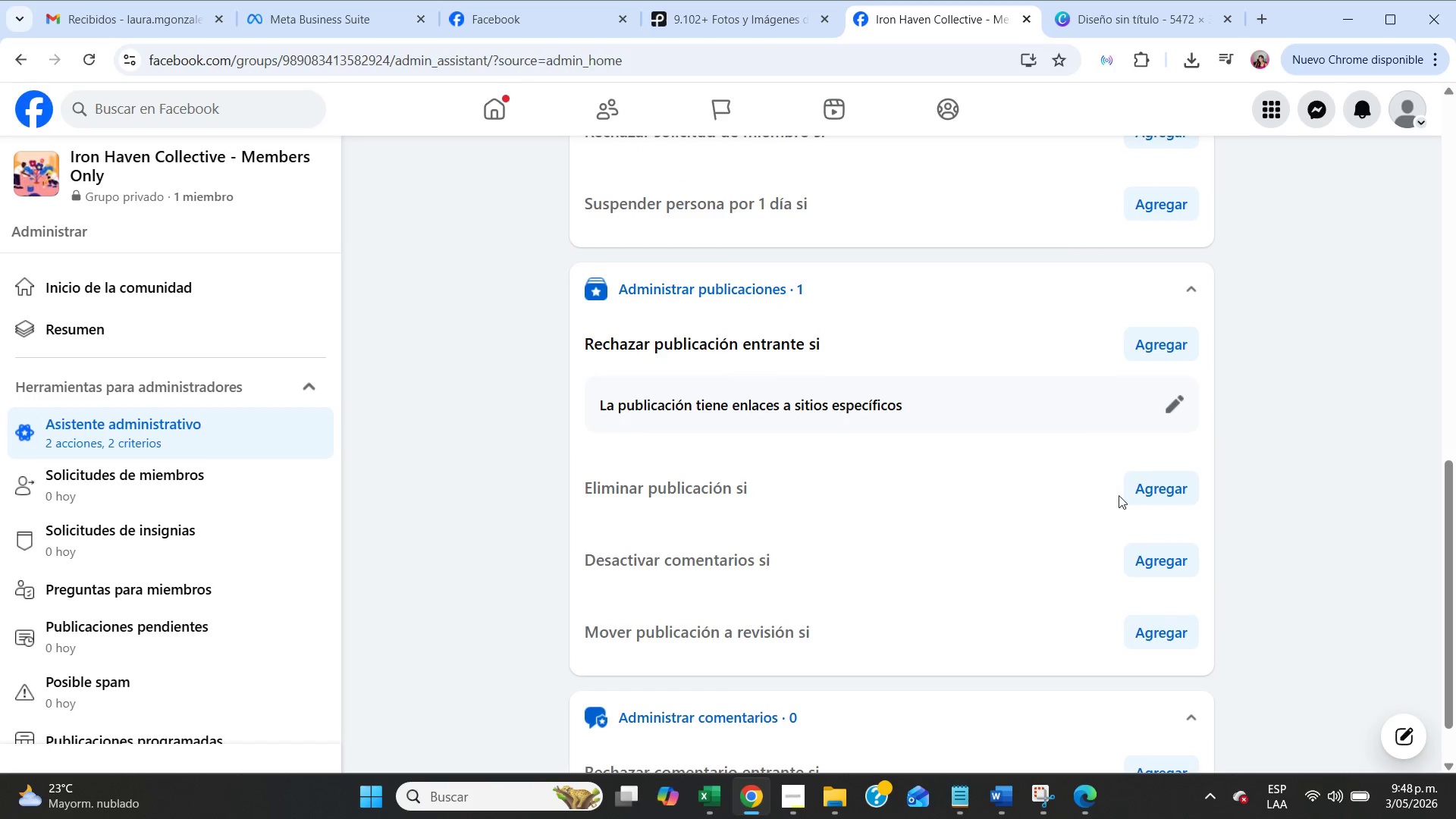 
left_click([1147, 485])
 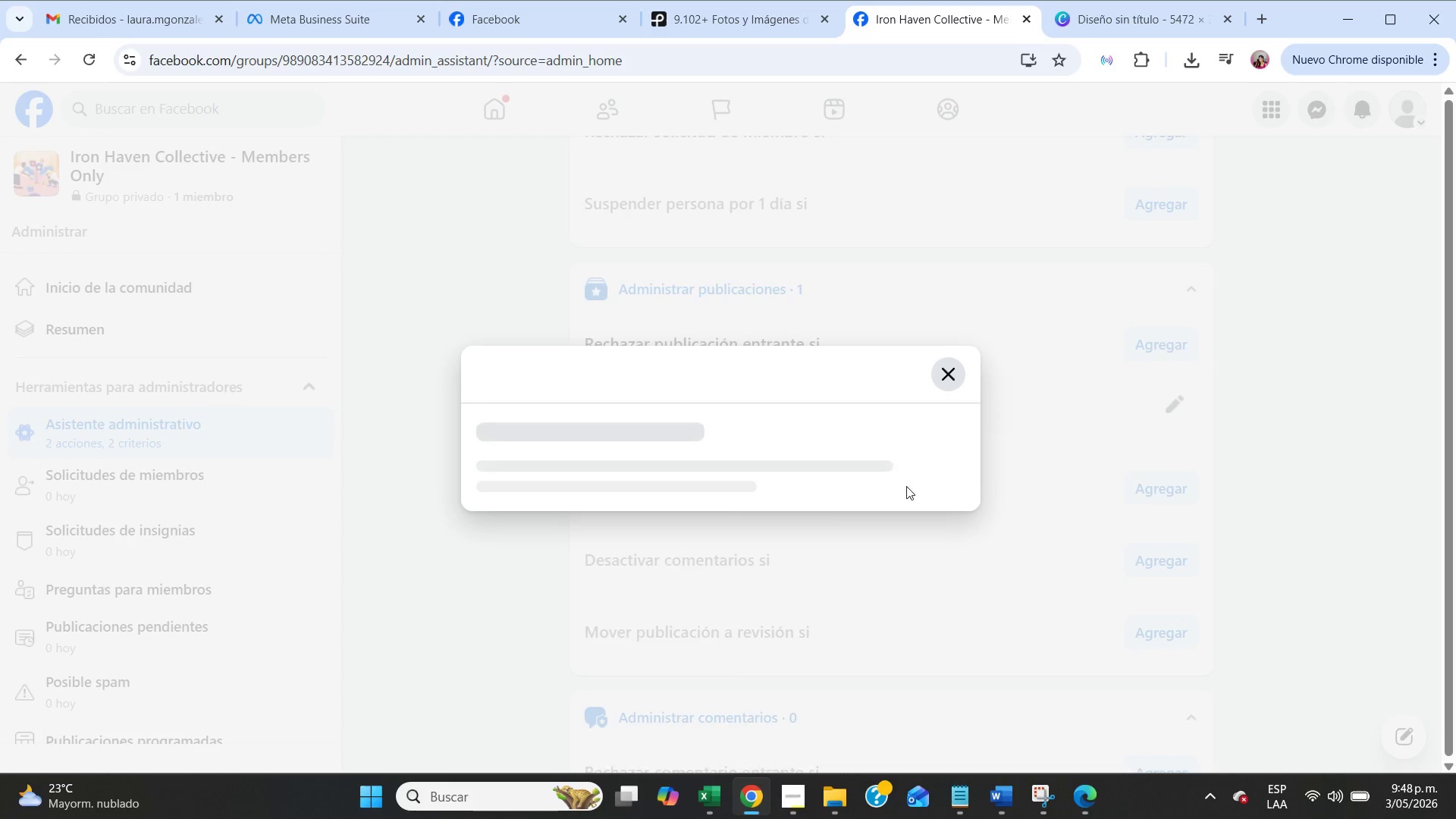 
mouse_move([752, 469])
 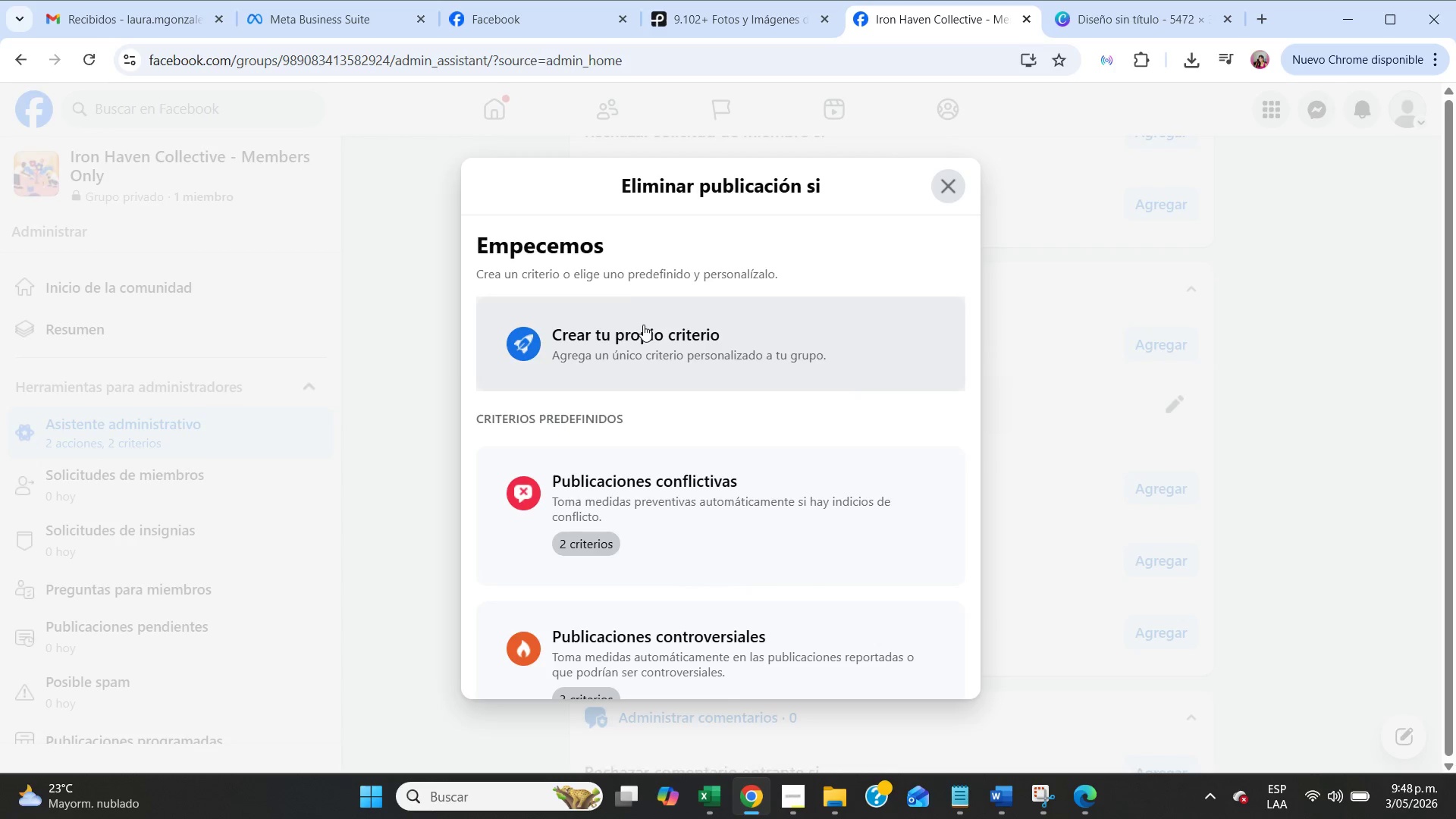 
left_click([643, 325])
 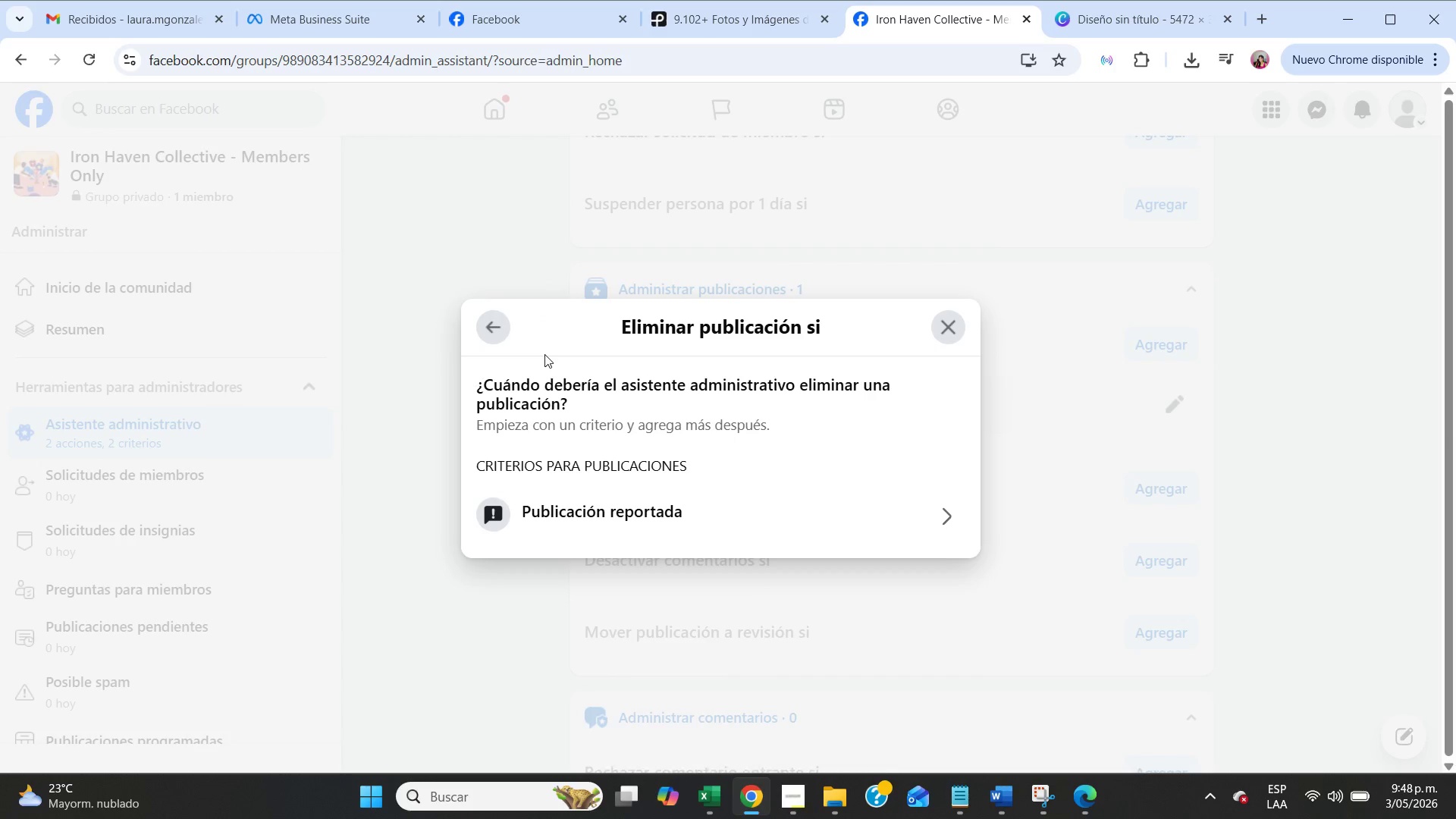 
left_click([504, 331])
 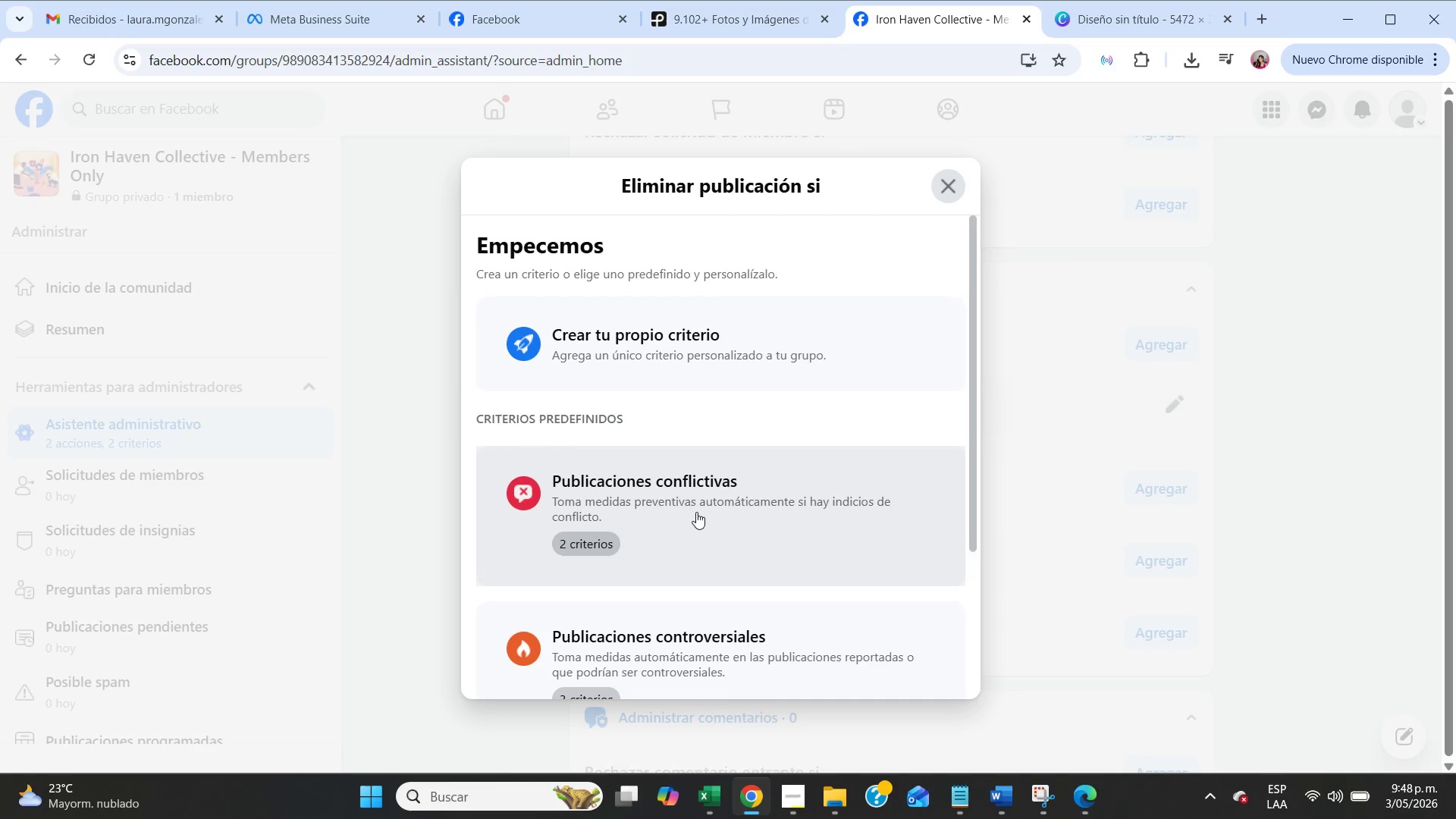 
scroll: coordinate [698, 515], scroll_direction: down, amount: 4.0
 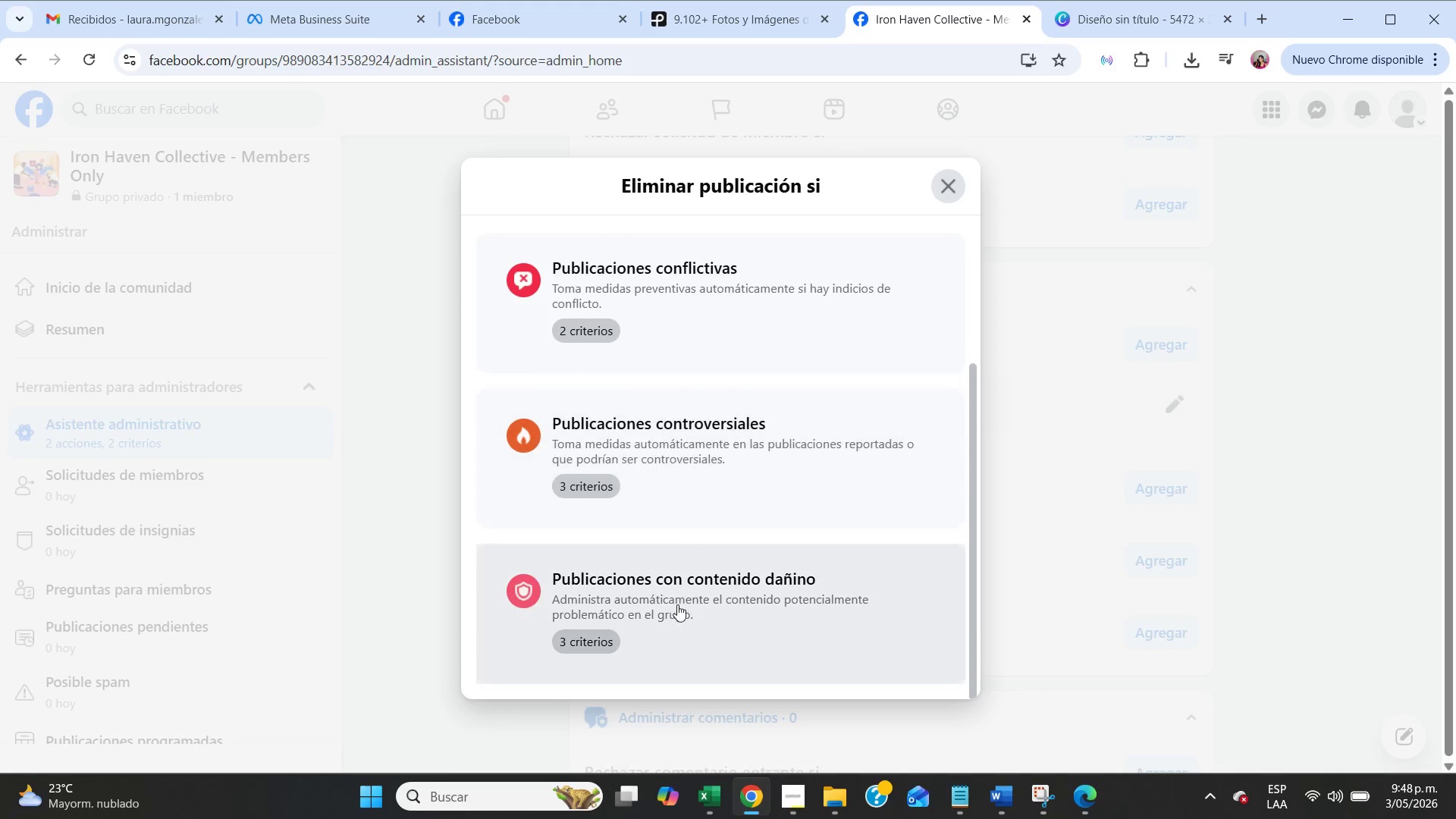 
left_click([677, 606])
 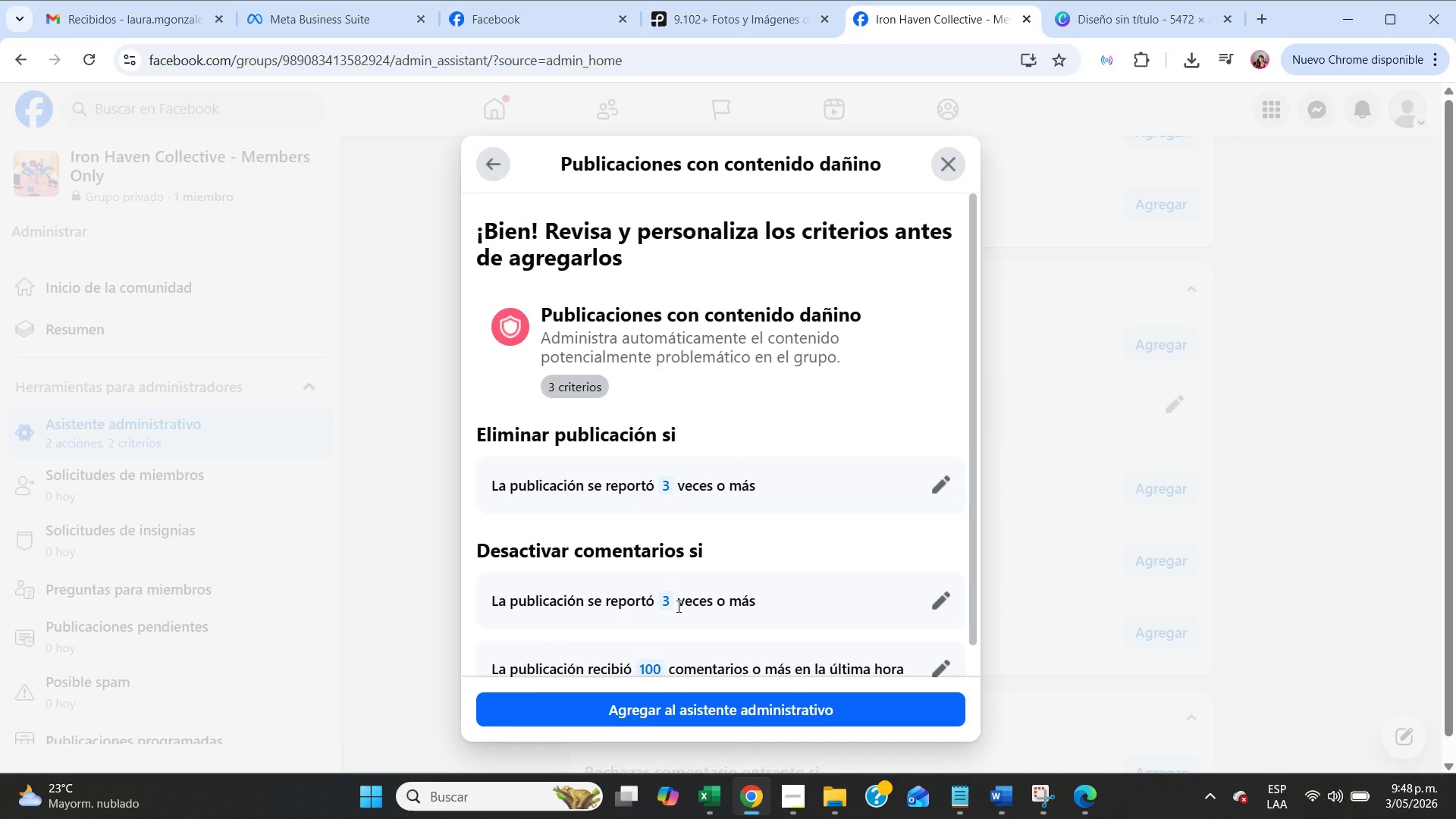 
scroll: coordinate [677, 606], scroll_direction: down, amount: 2.0
 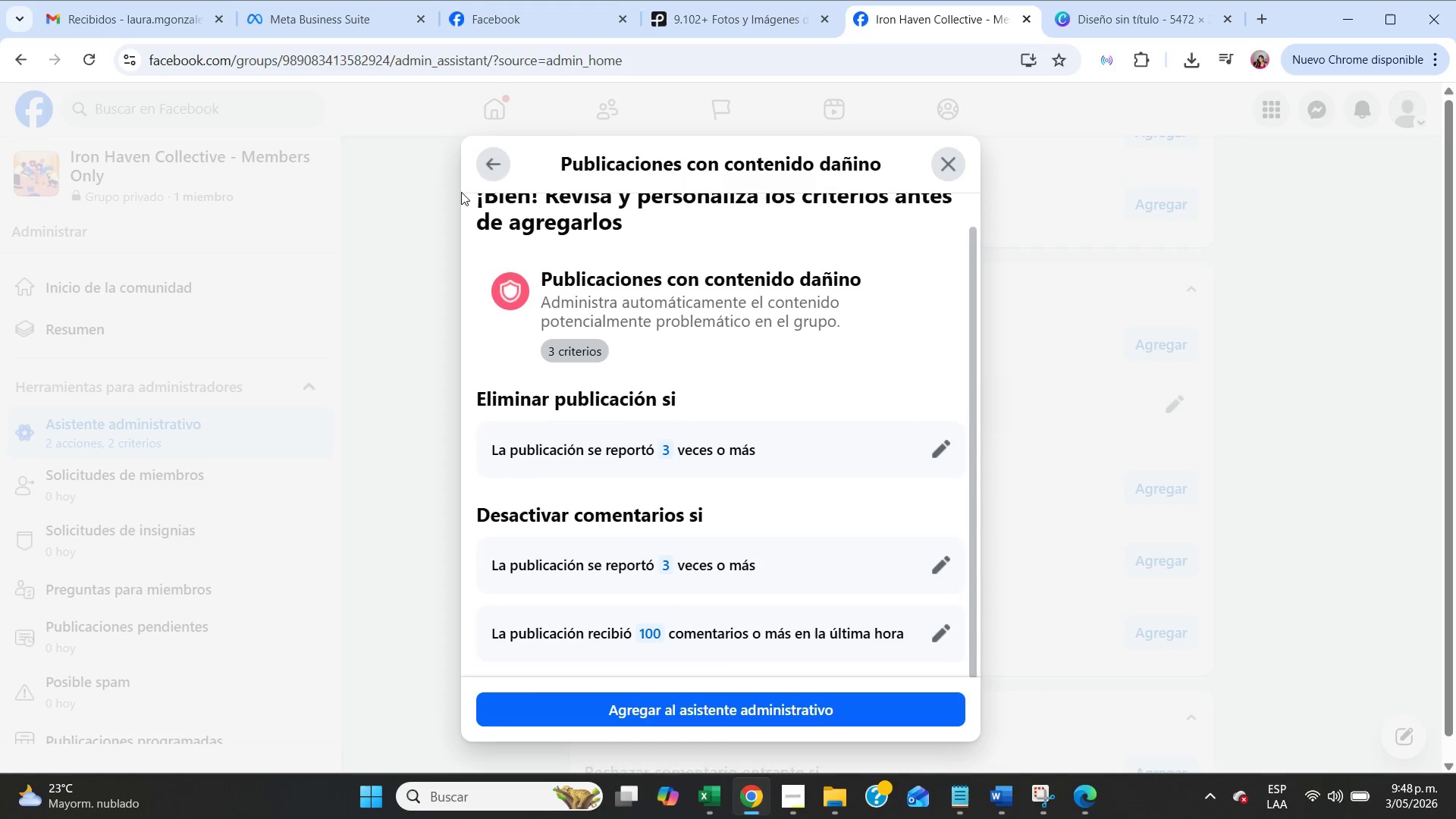 
left_click([483, 170])
 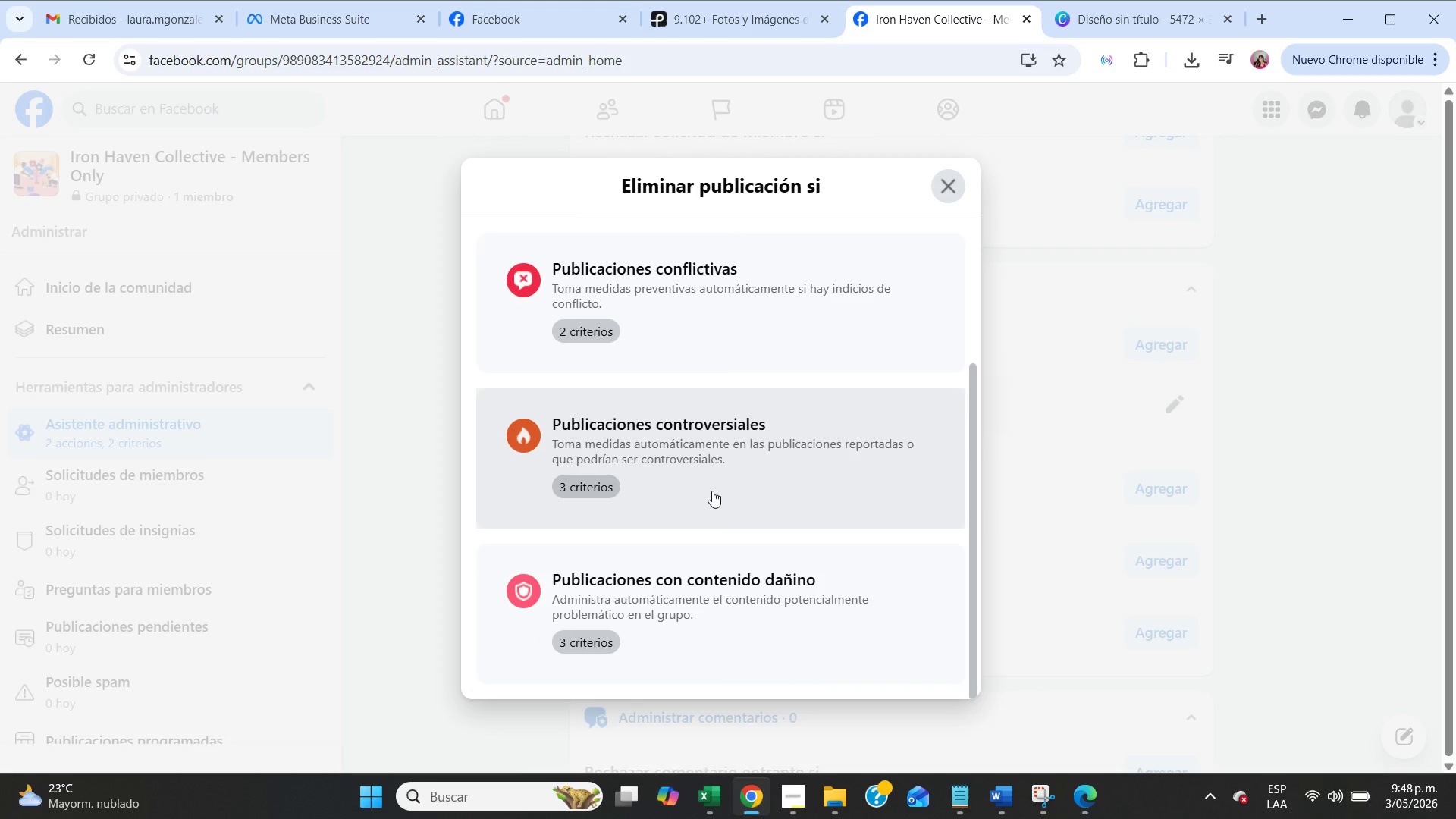 
left_click([711, 488])
 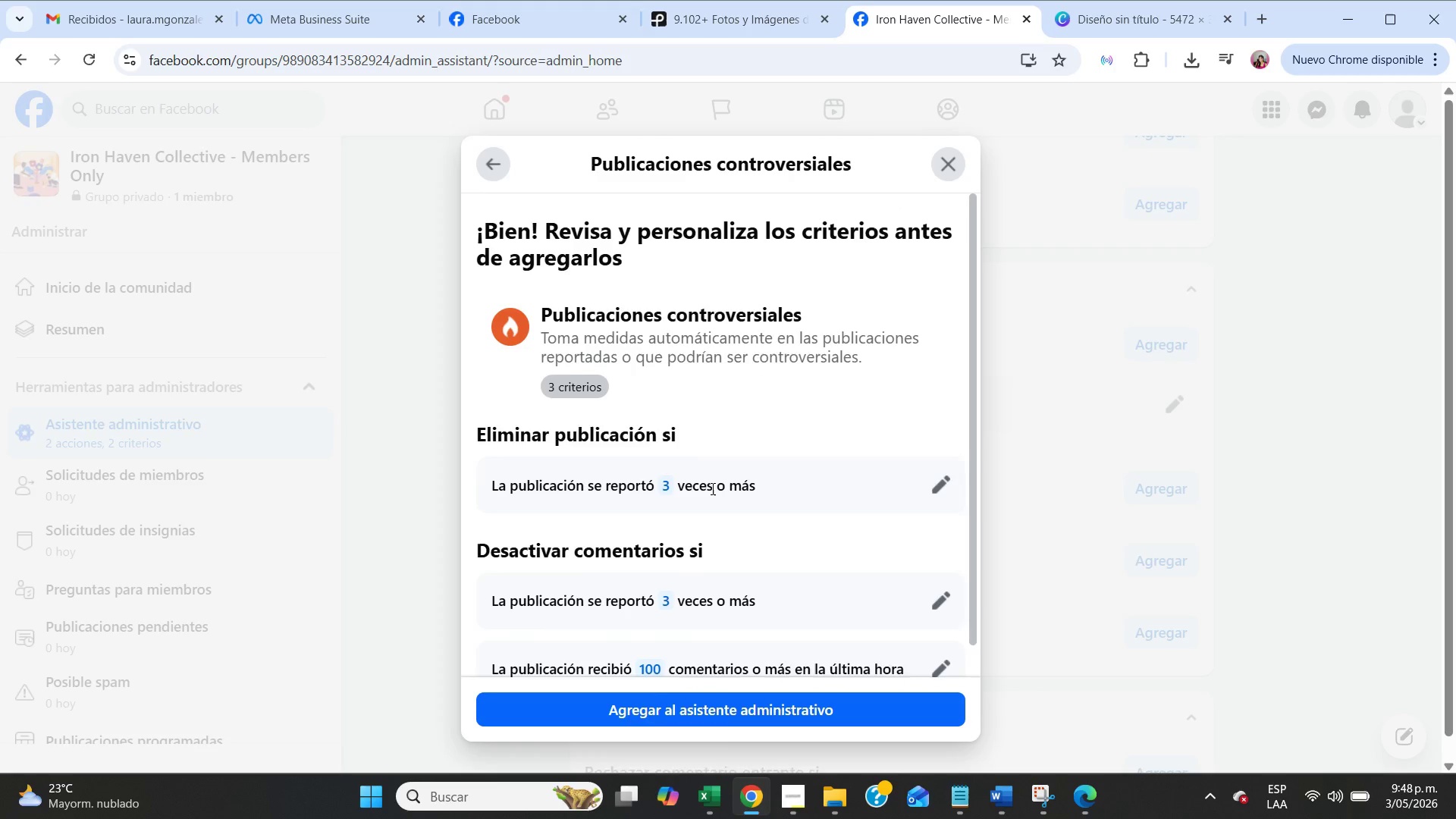 
scroll: coordinate [711, 488], scroll_direction: down, amount: 3.0
 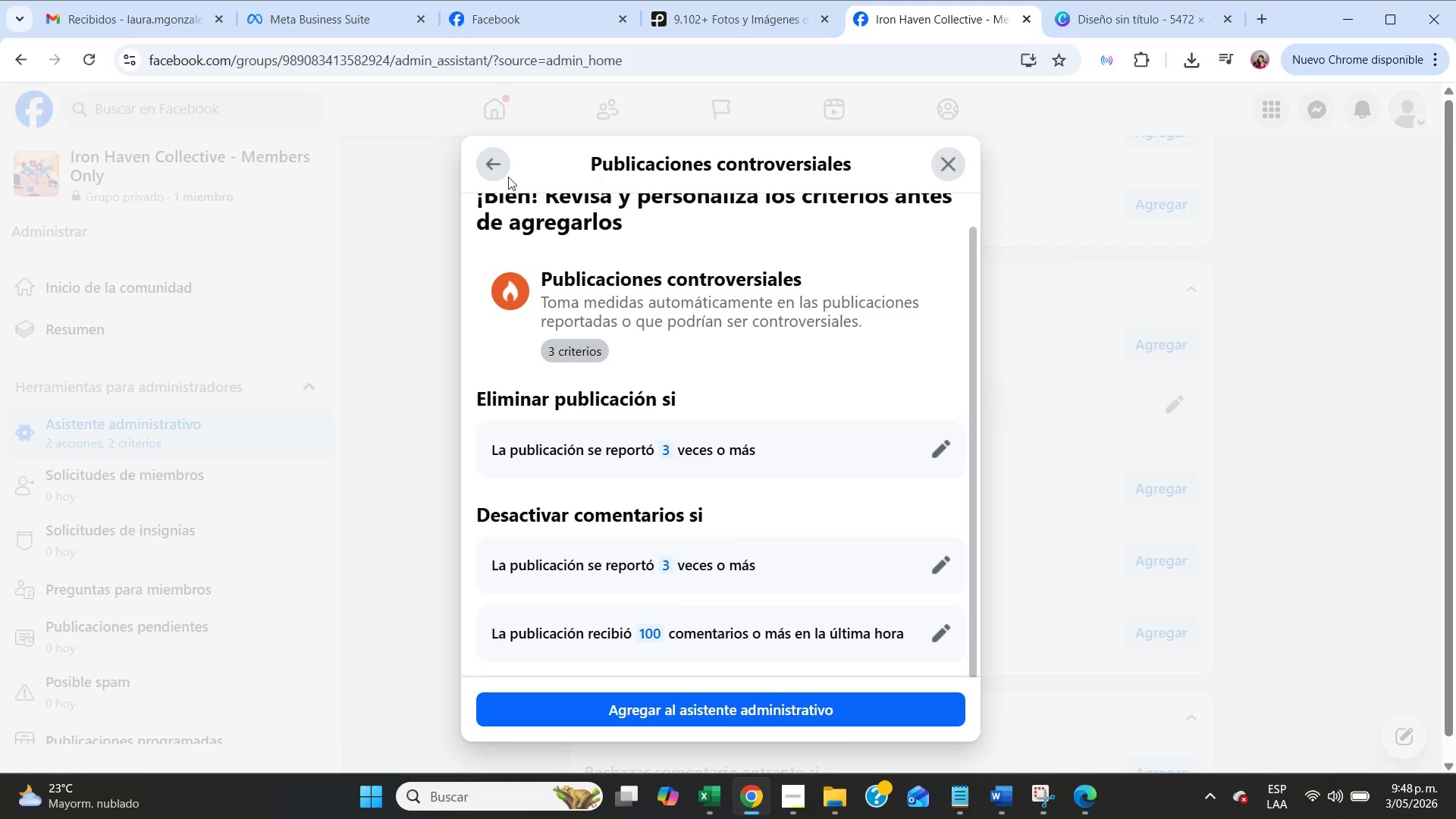 
left_click([506, 165])
 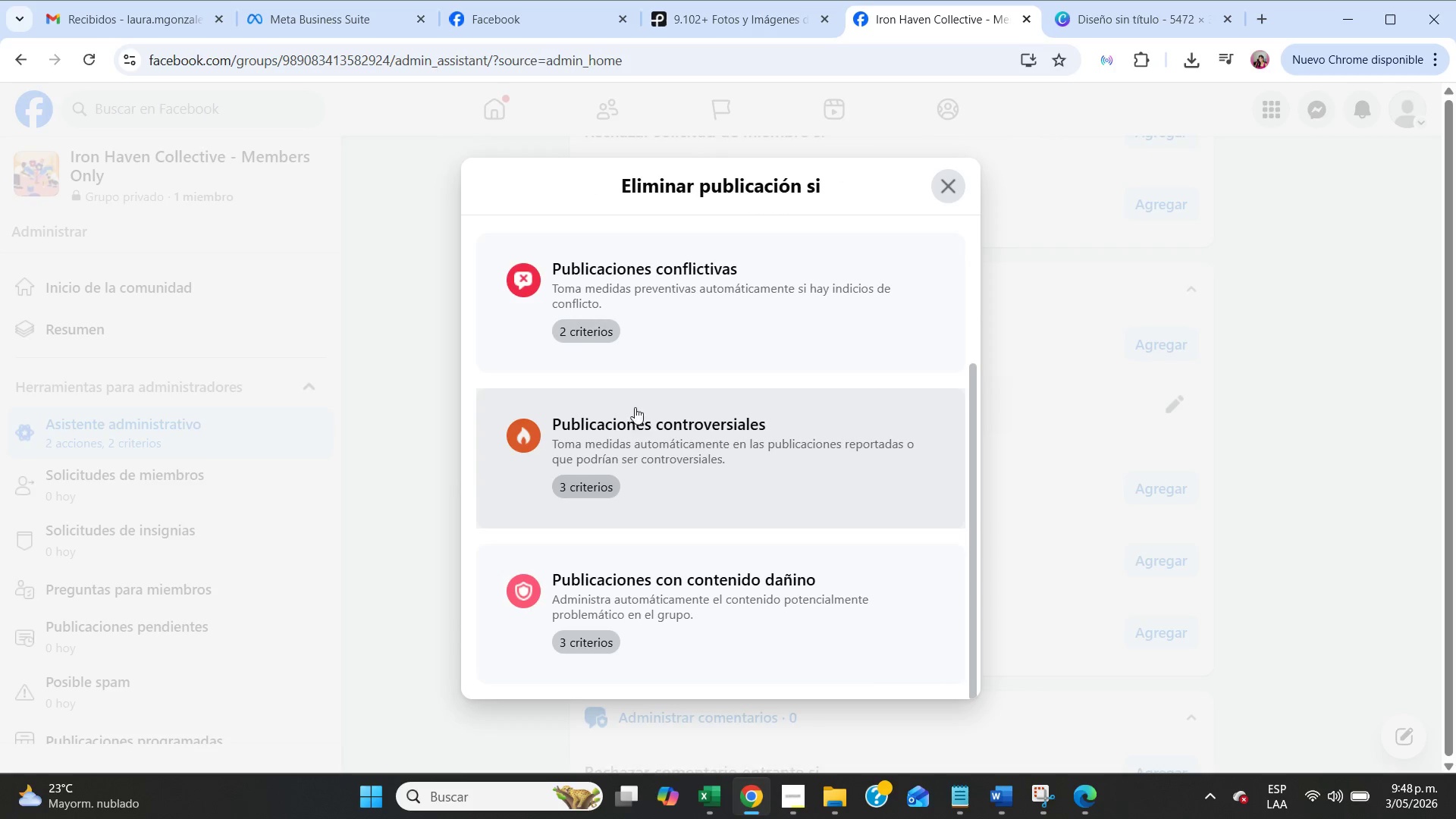 
left_click([649, 327])
 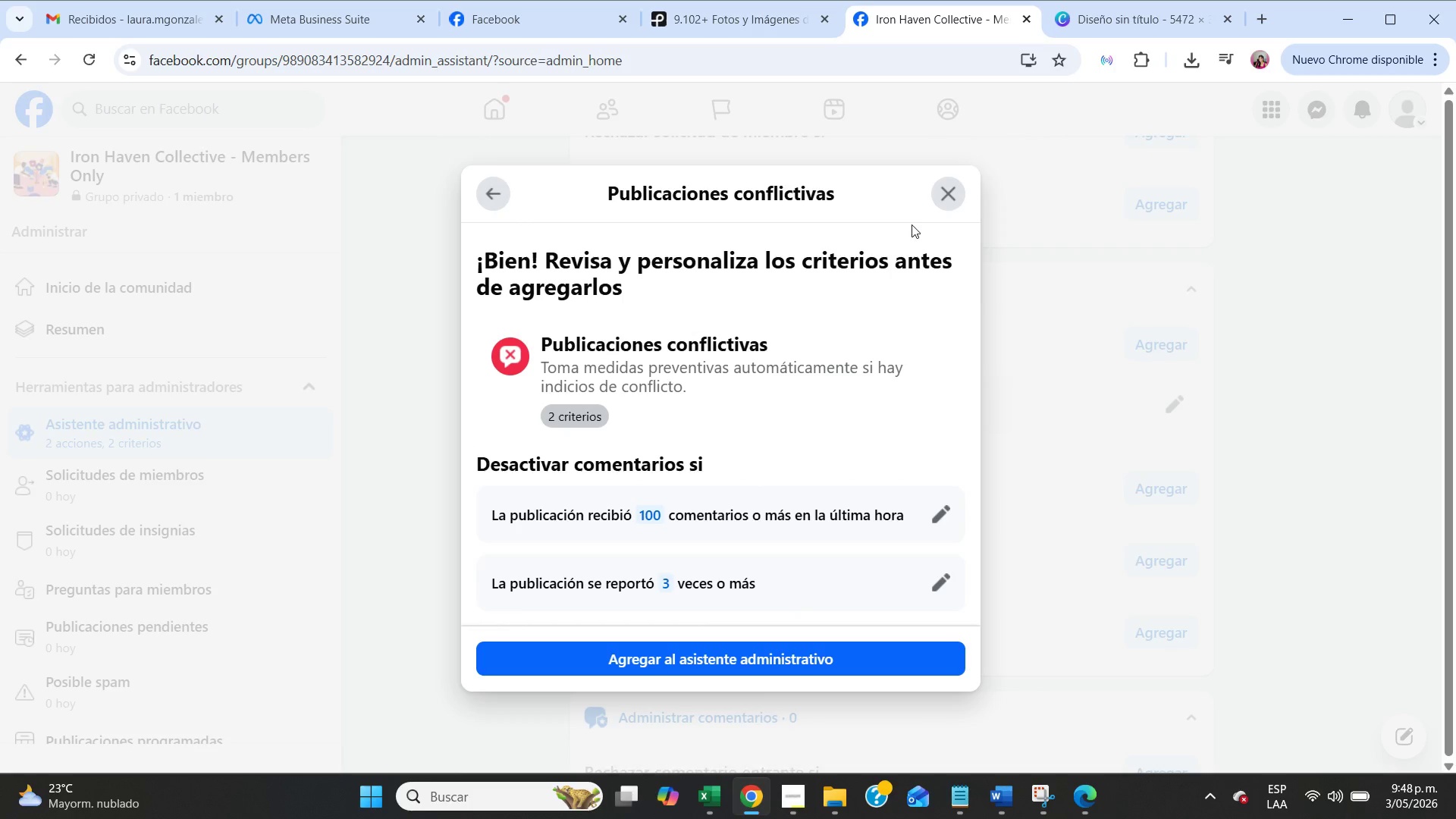 
left_click([944, 197])
 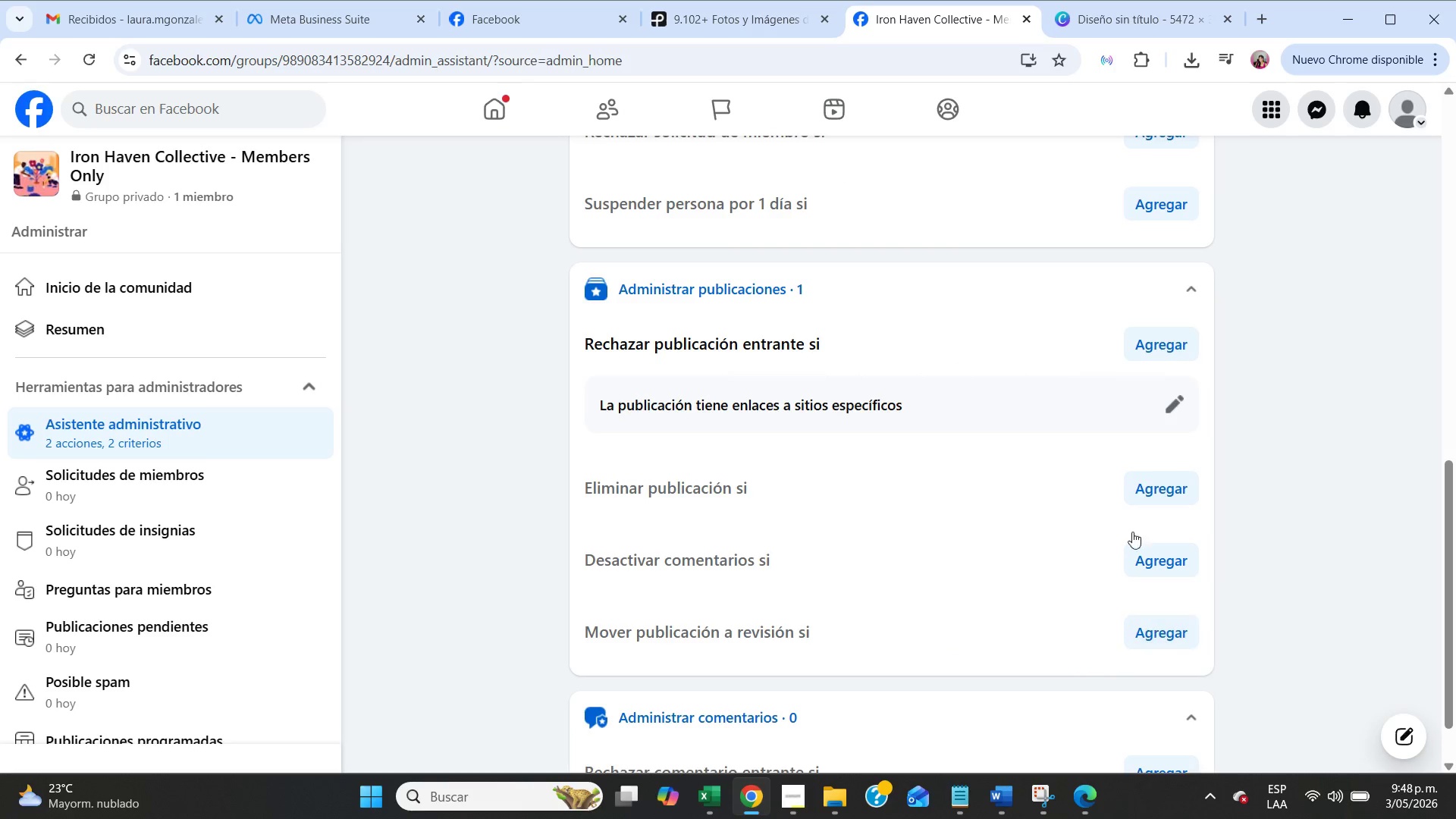 
left_click([1141, 479])
 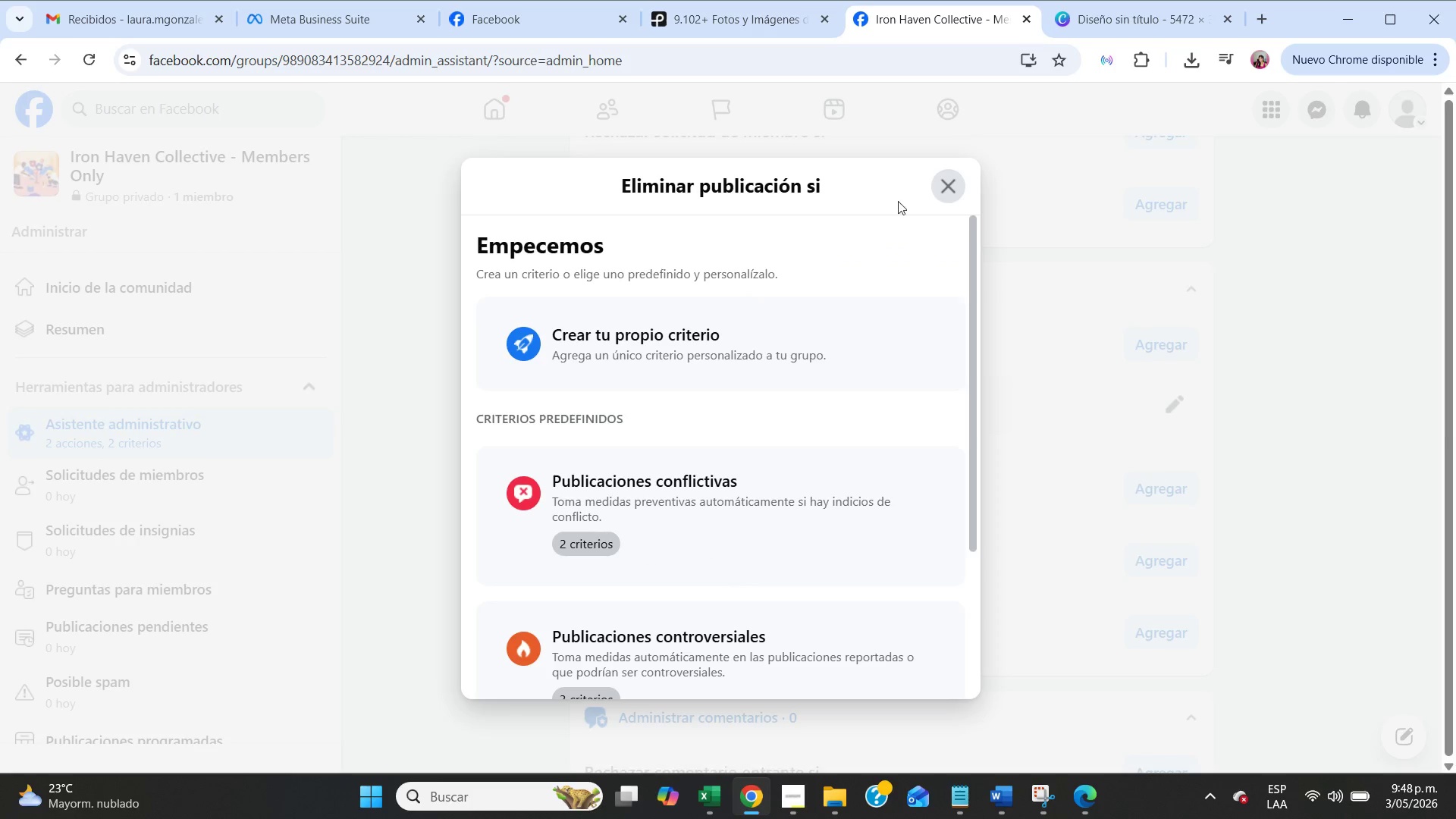 
left_click([947, 185])
 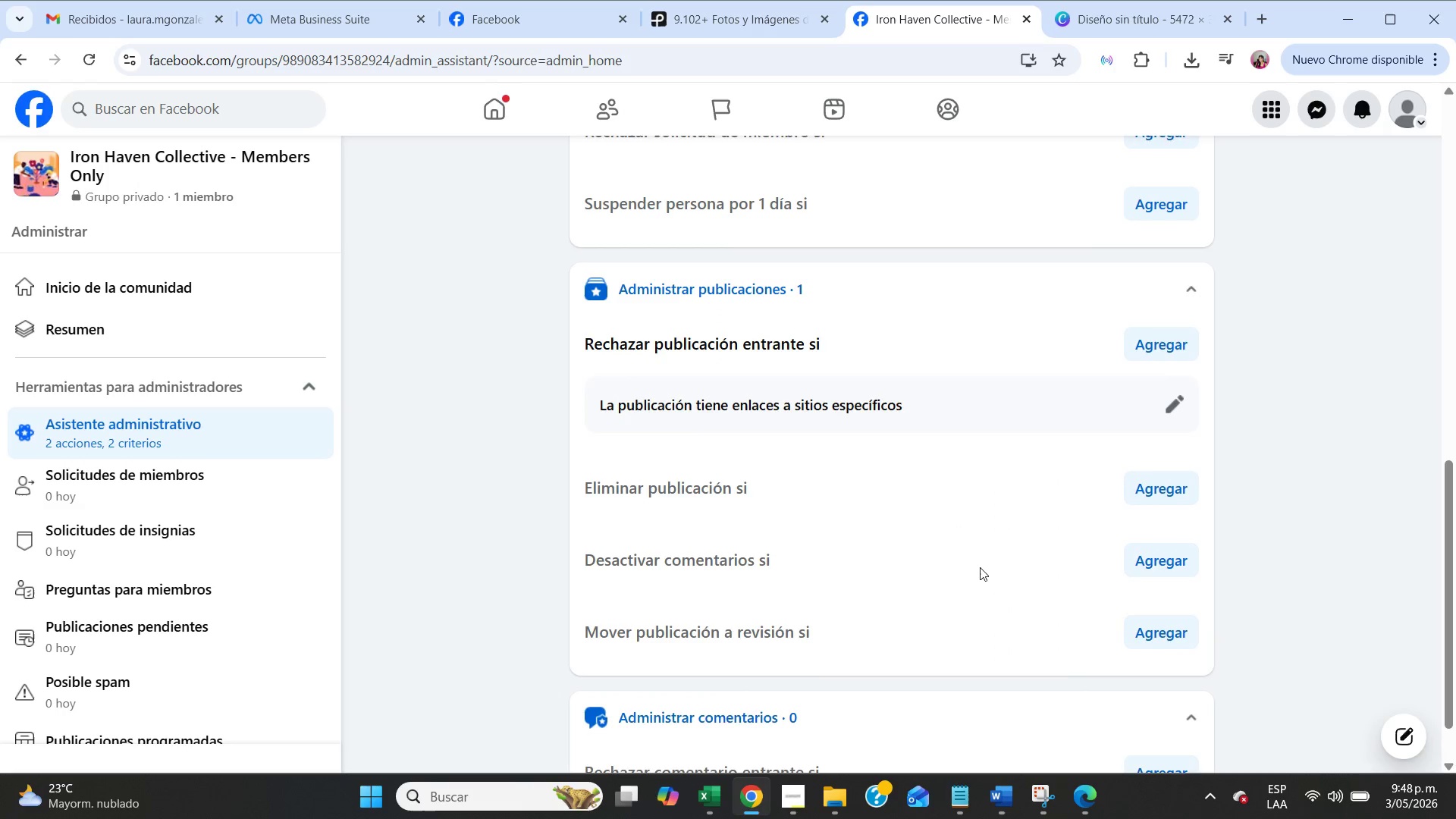 
scroll: coordinate [980, 573], scroll_direction: down, amount: 2.0
 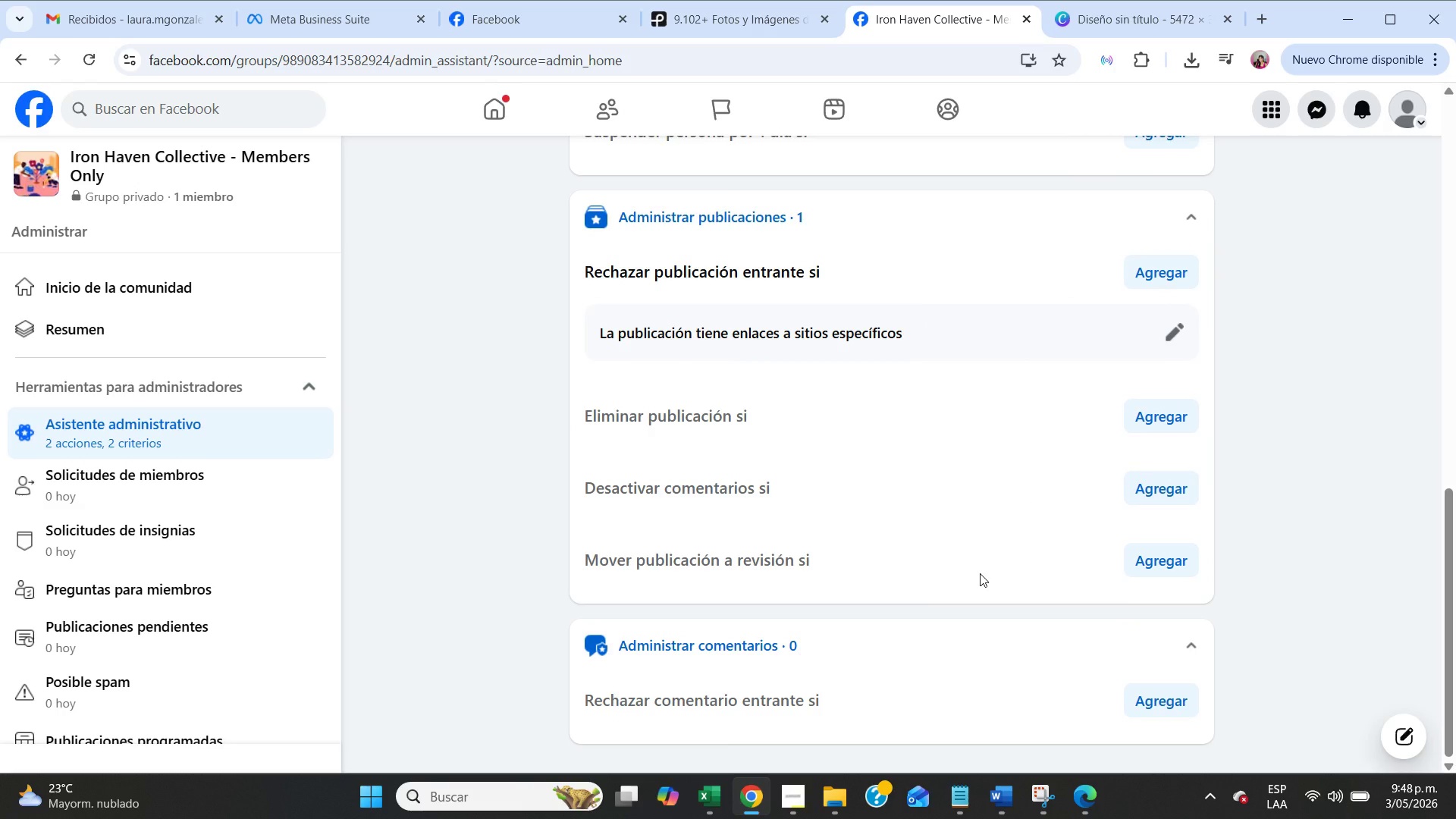 
scroll: coordinate [1090, 533], scroll_direction: up, amount: 3.0
 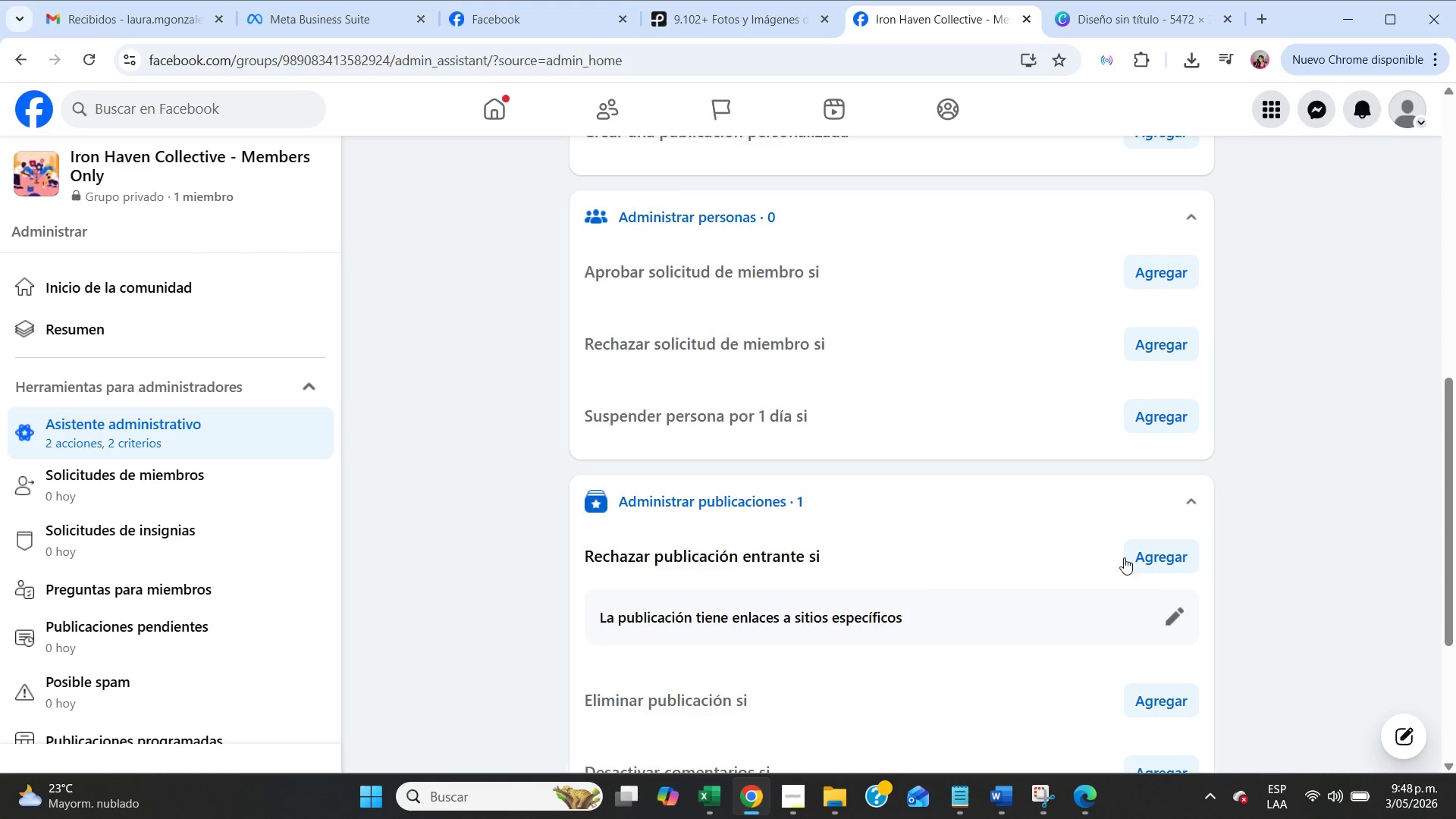 
left_click([1126, 554])
 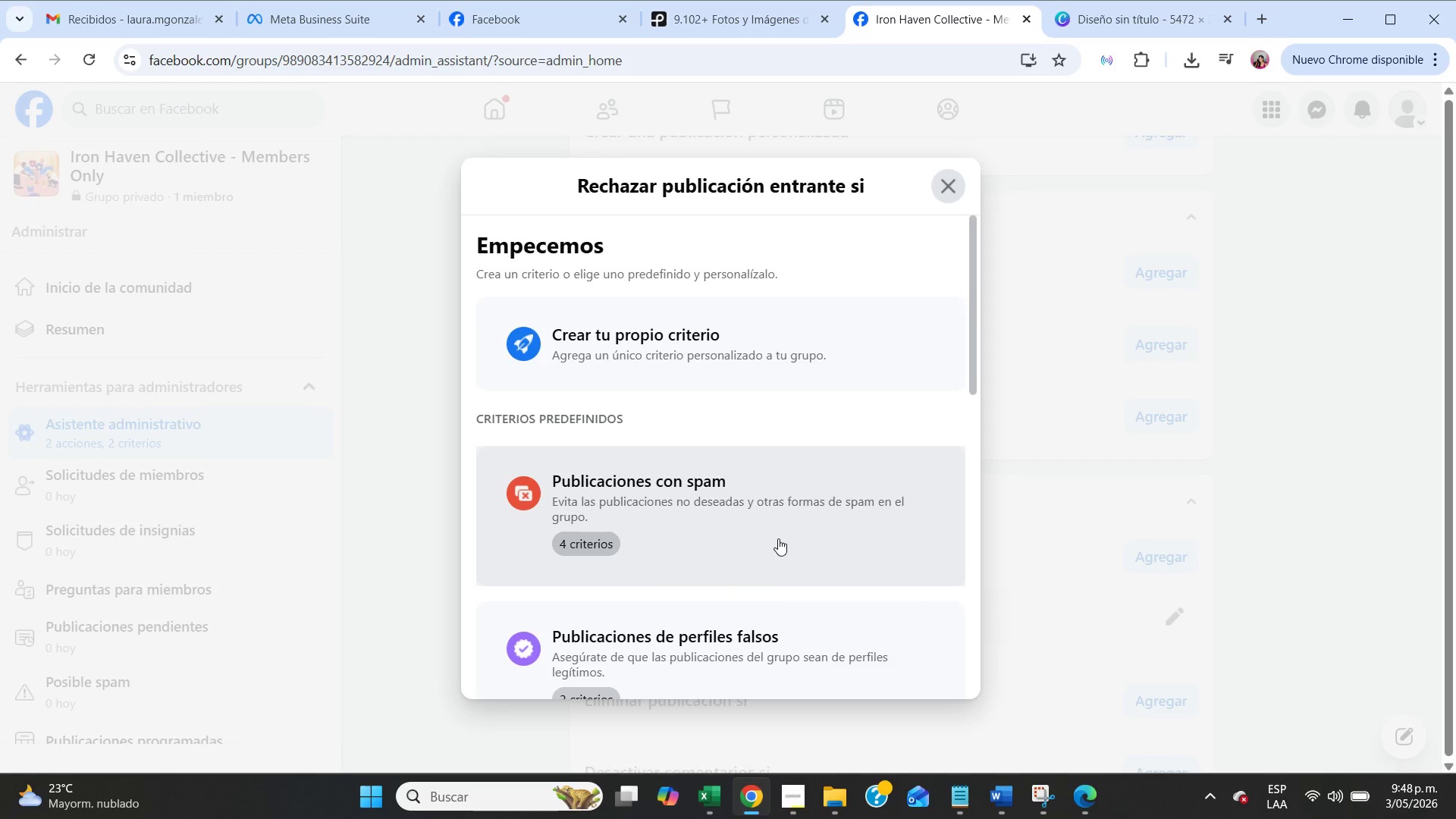 
scroll: coordinate [778, 538], scroll_direction: down, amount: 2.0
 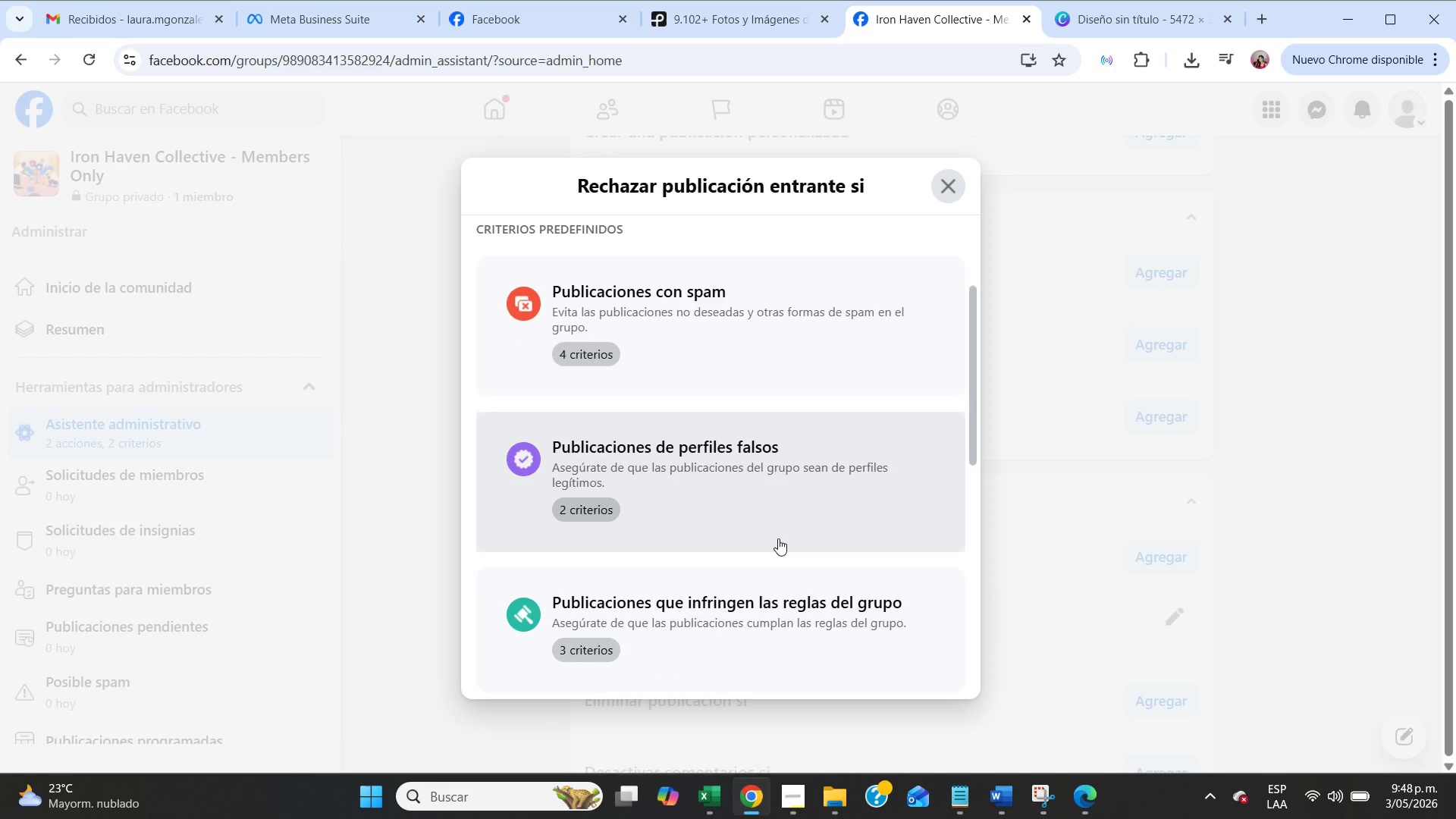 
scroll: coordinate [778, 538], scroll_direction: up, amount: 2.0
 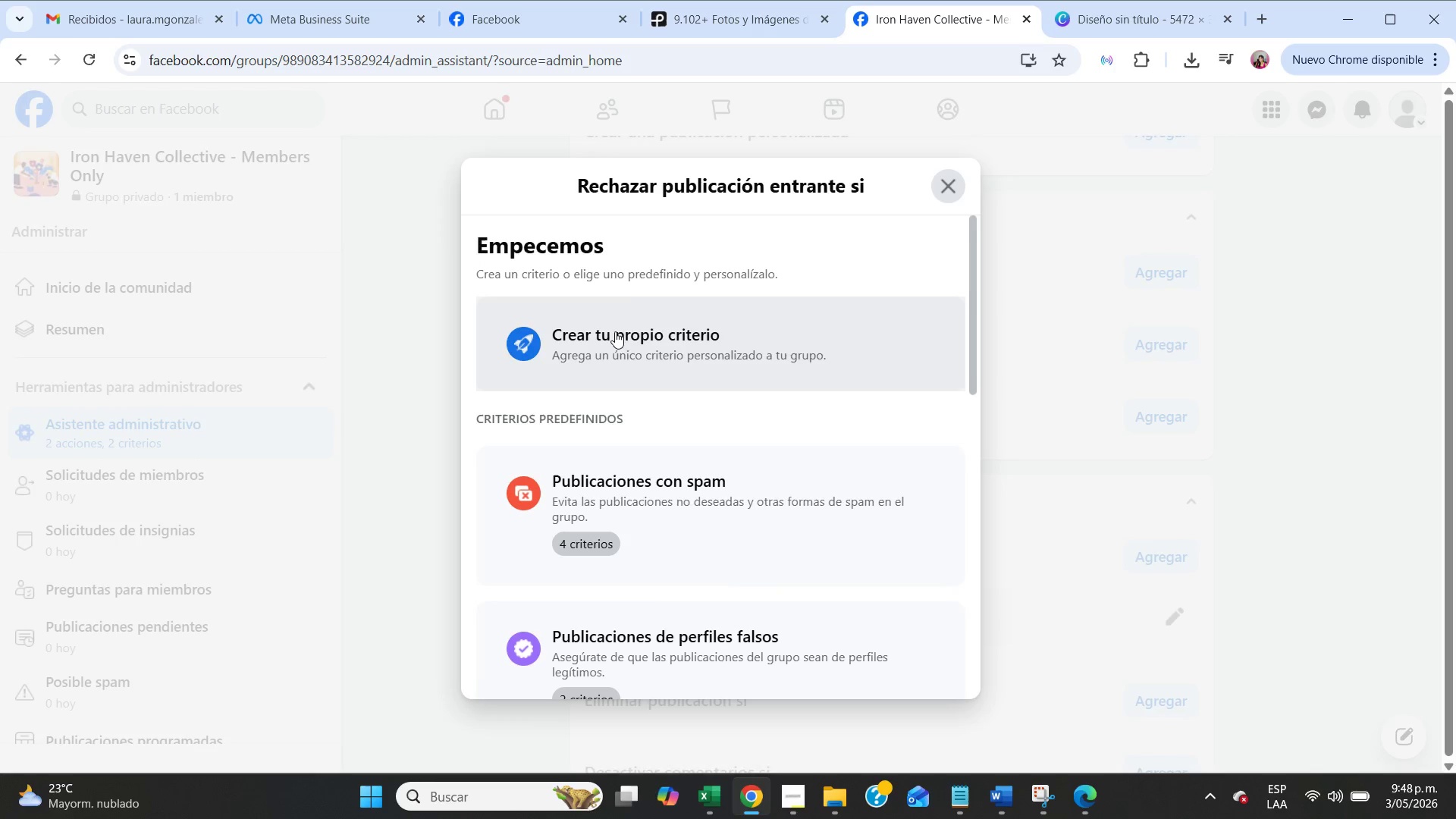 
left_click([612, 324])
 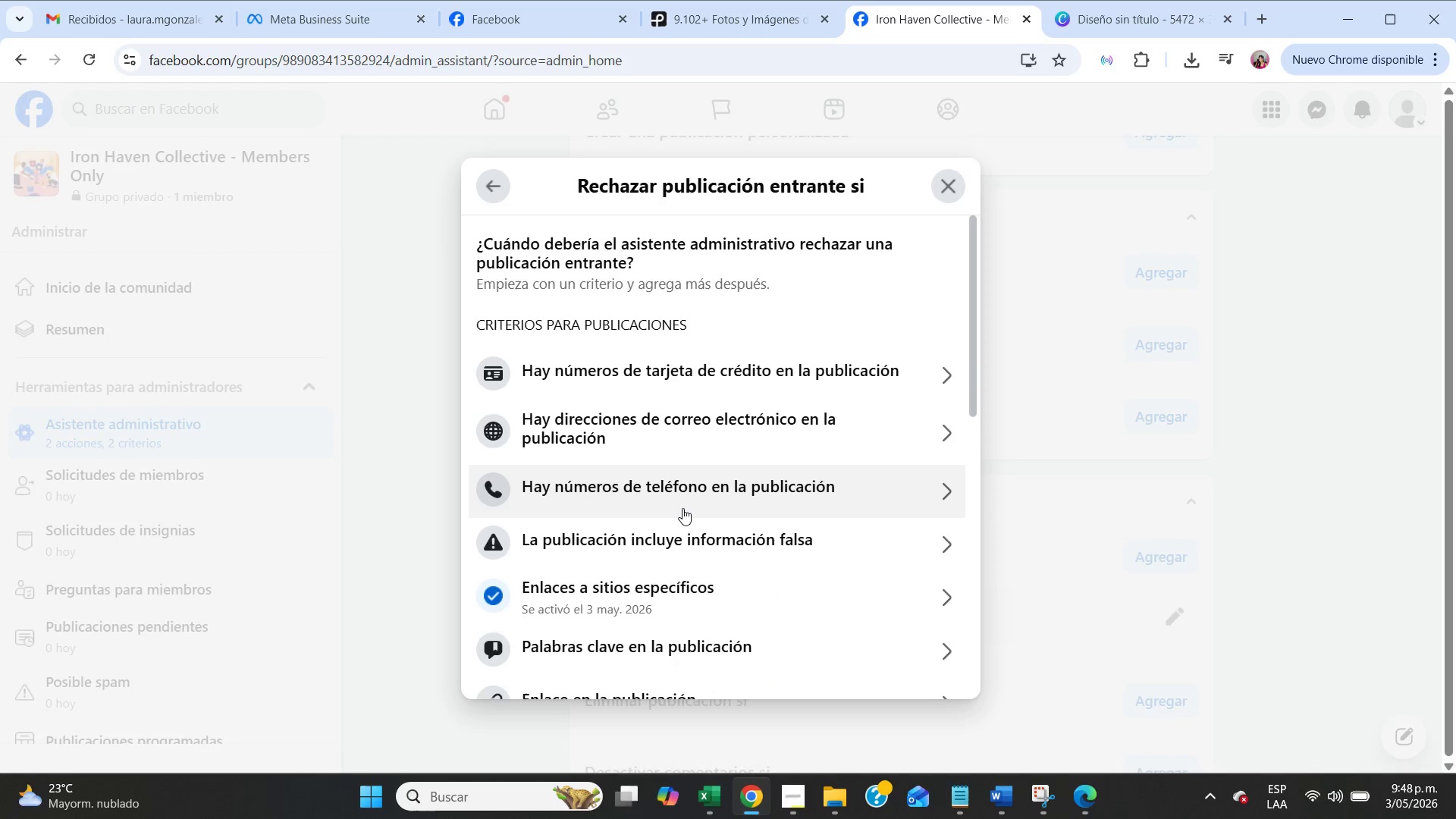 
scroll: coordinate [682, 510], scroll_direction: down, amount: 2.0
 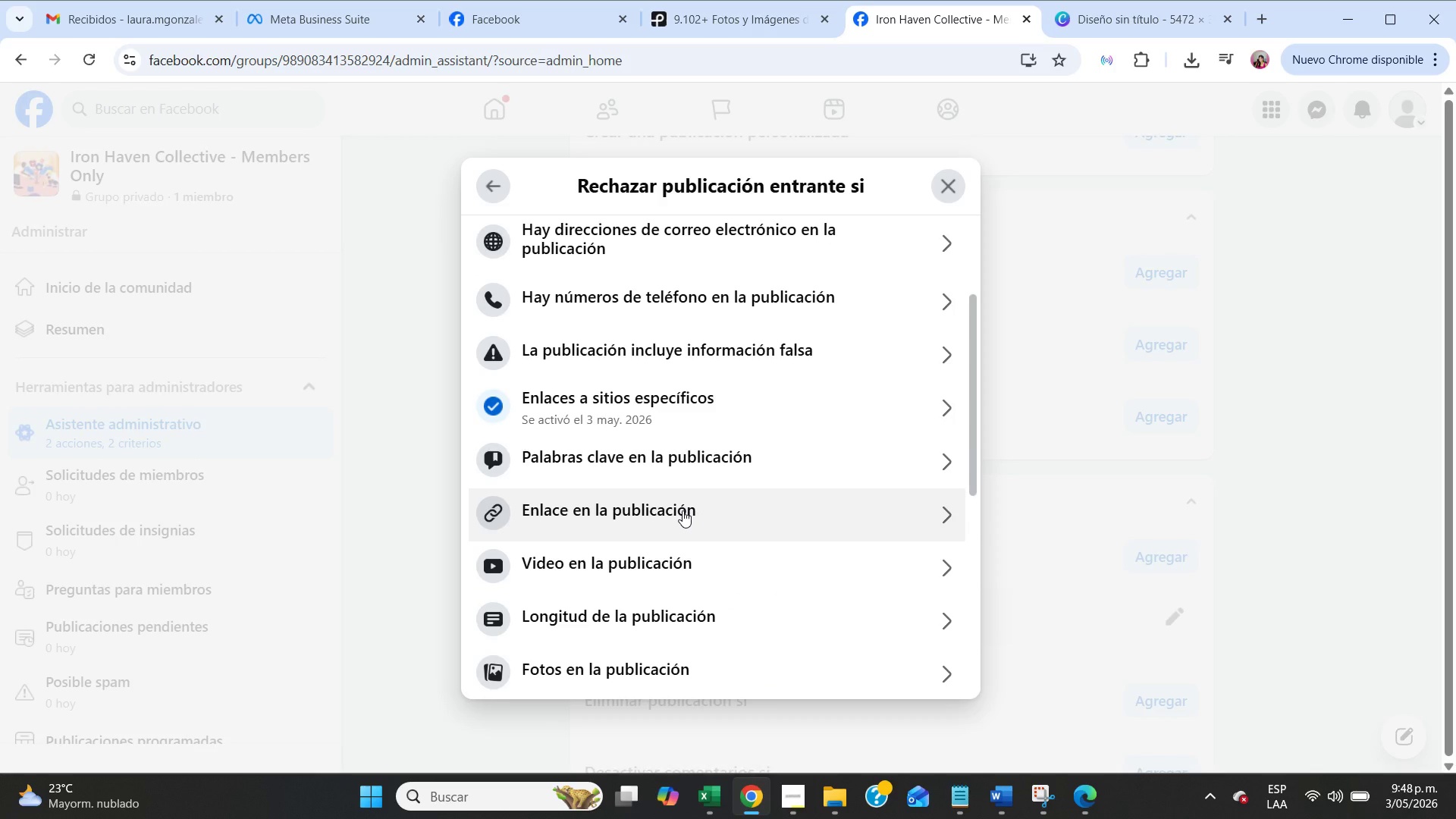 
left_click([682, 510])
 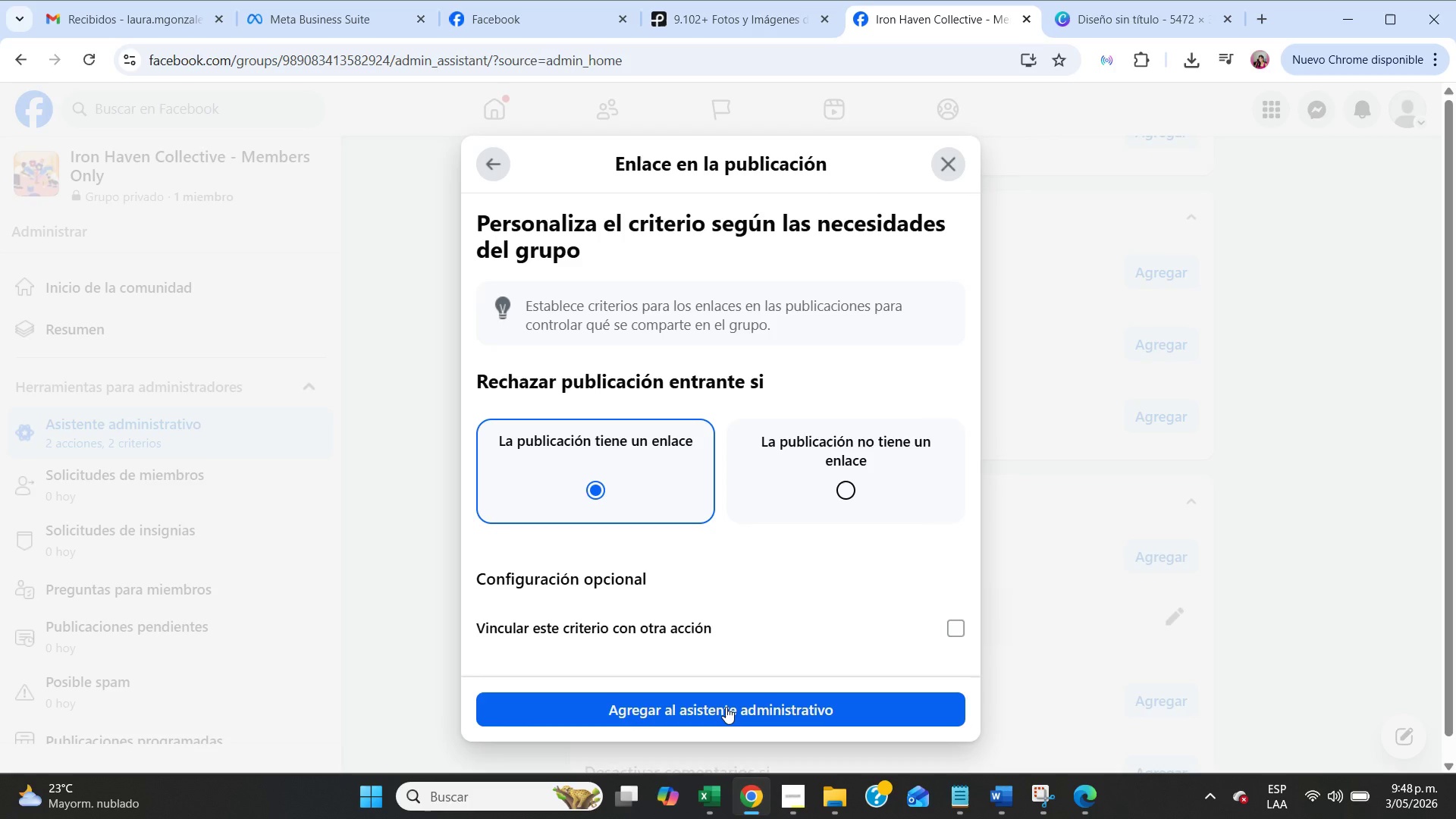 
wait(5.42)
 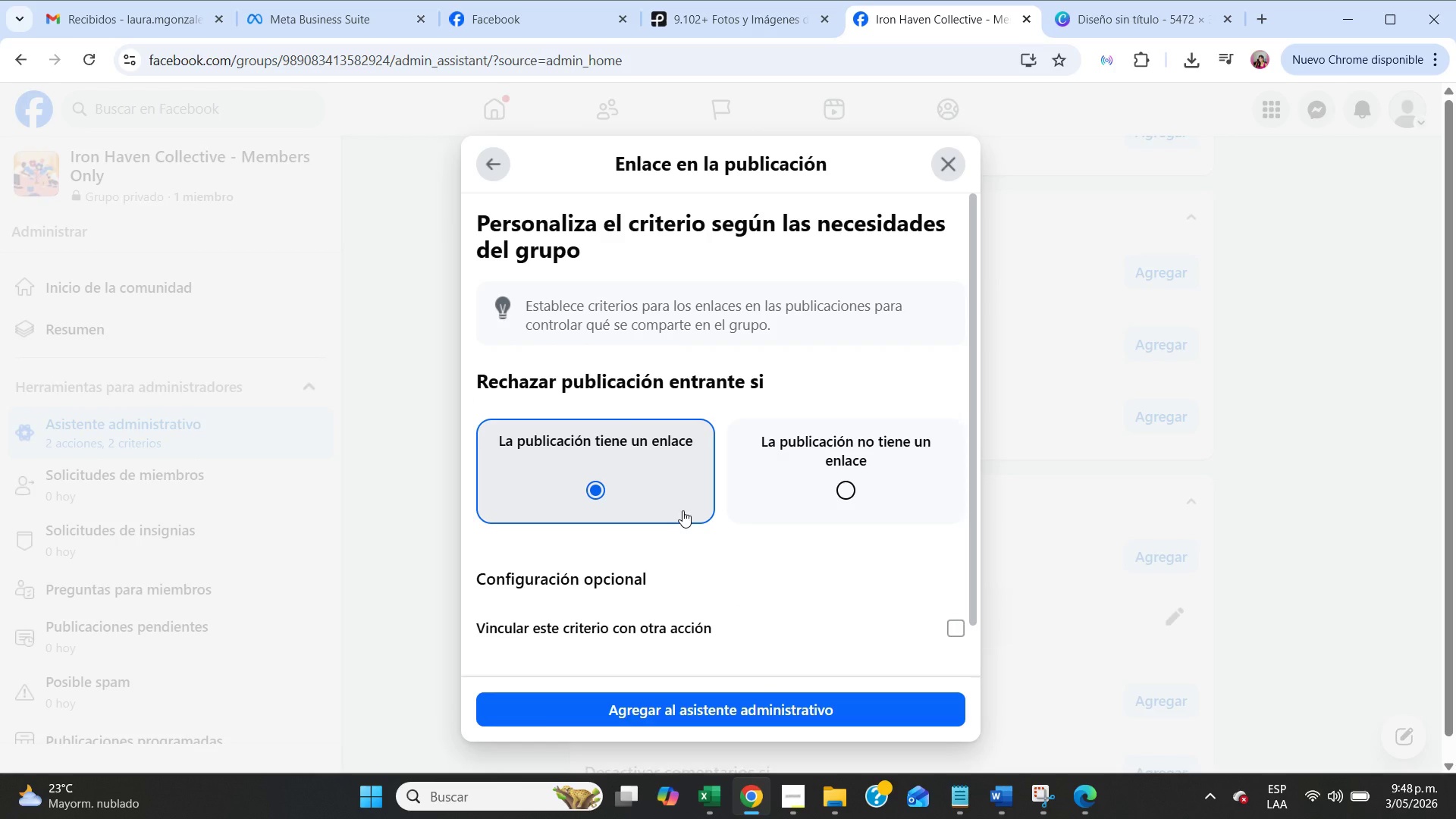 
left_click([726, 707])
 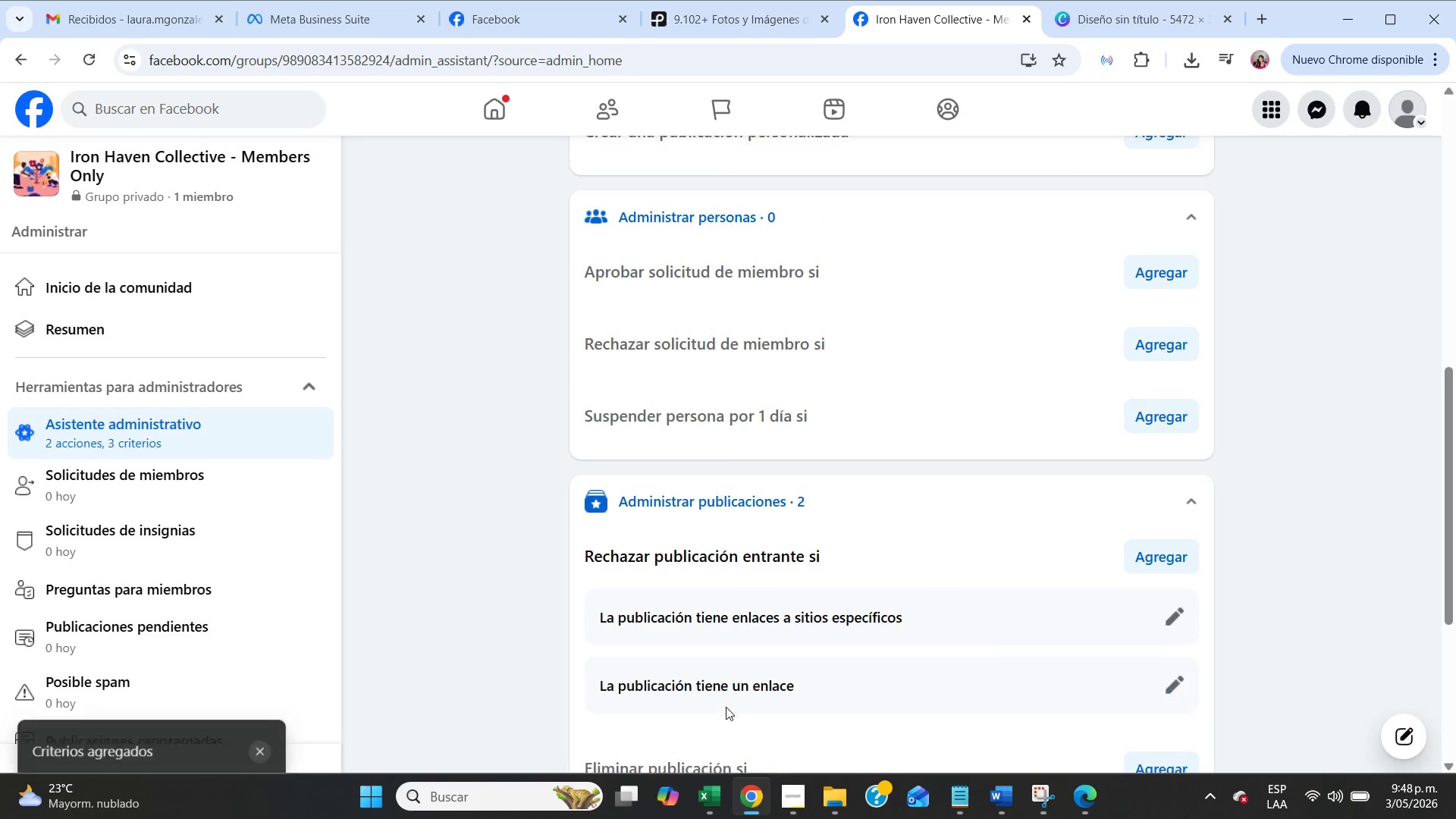 
scroll: coordinate [726, 707], scroll_direction: down, amount: 2.0
 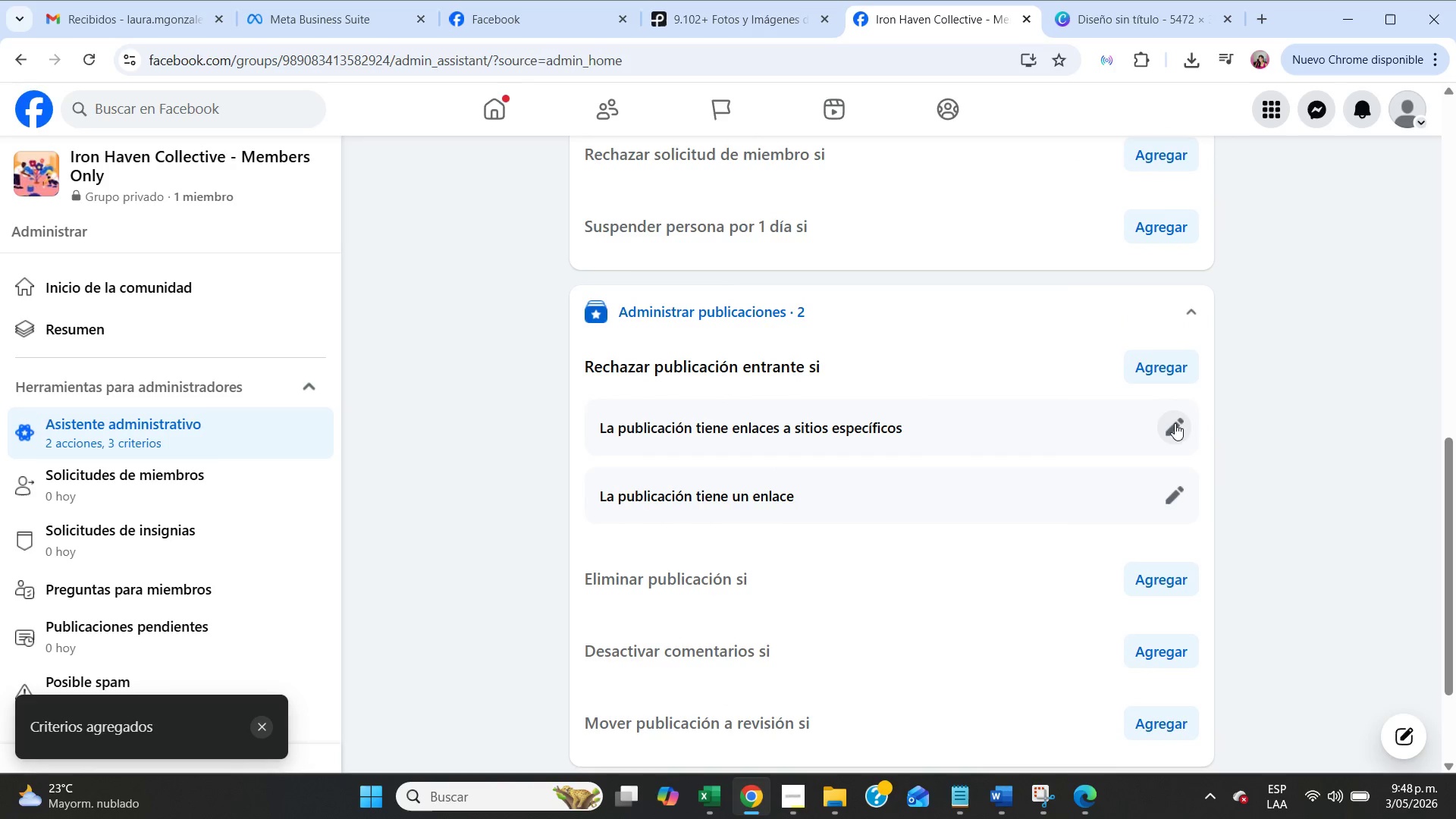 
left_click([1181, 426])
 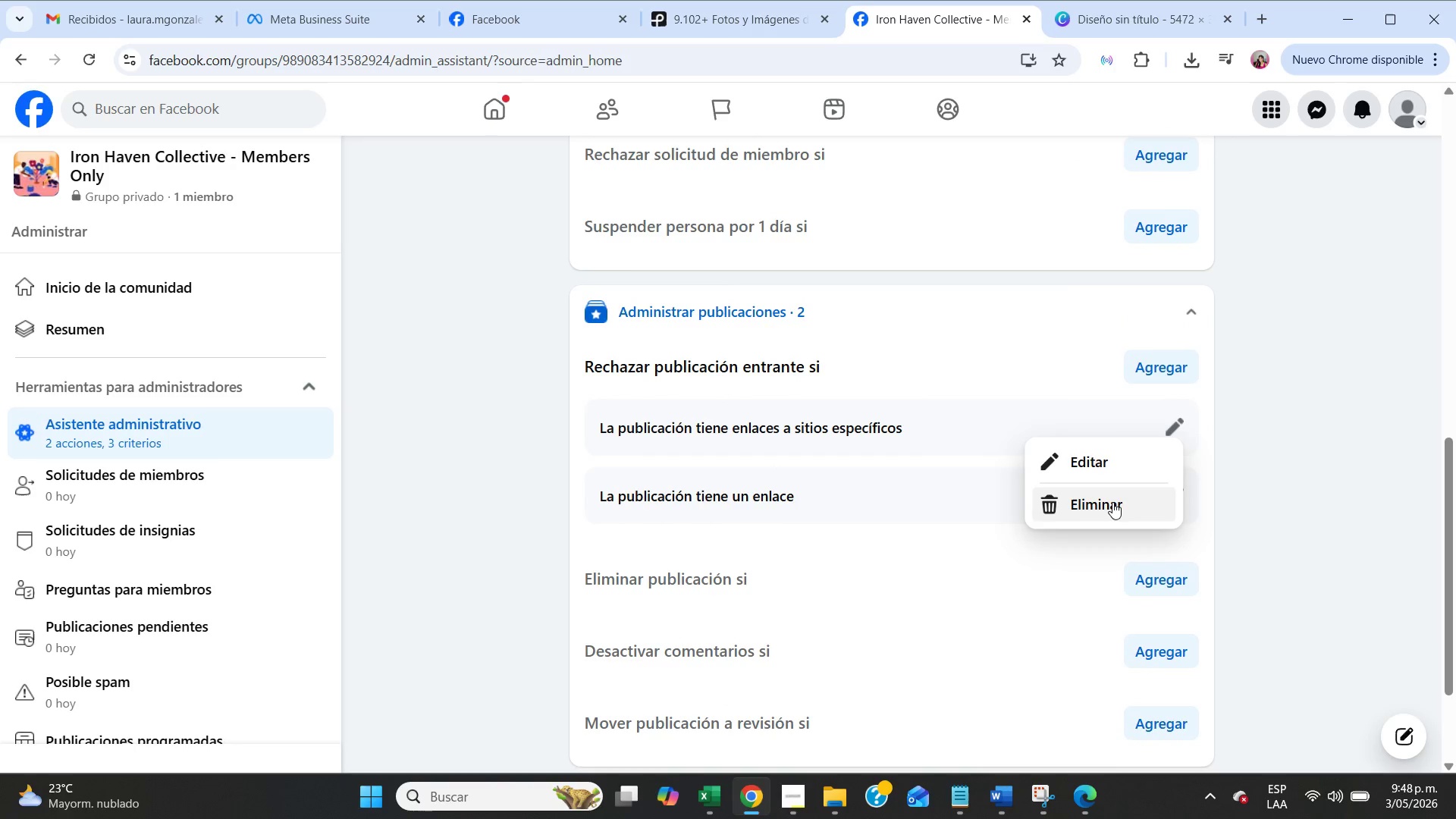 
left_click([1112, 503])
 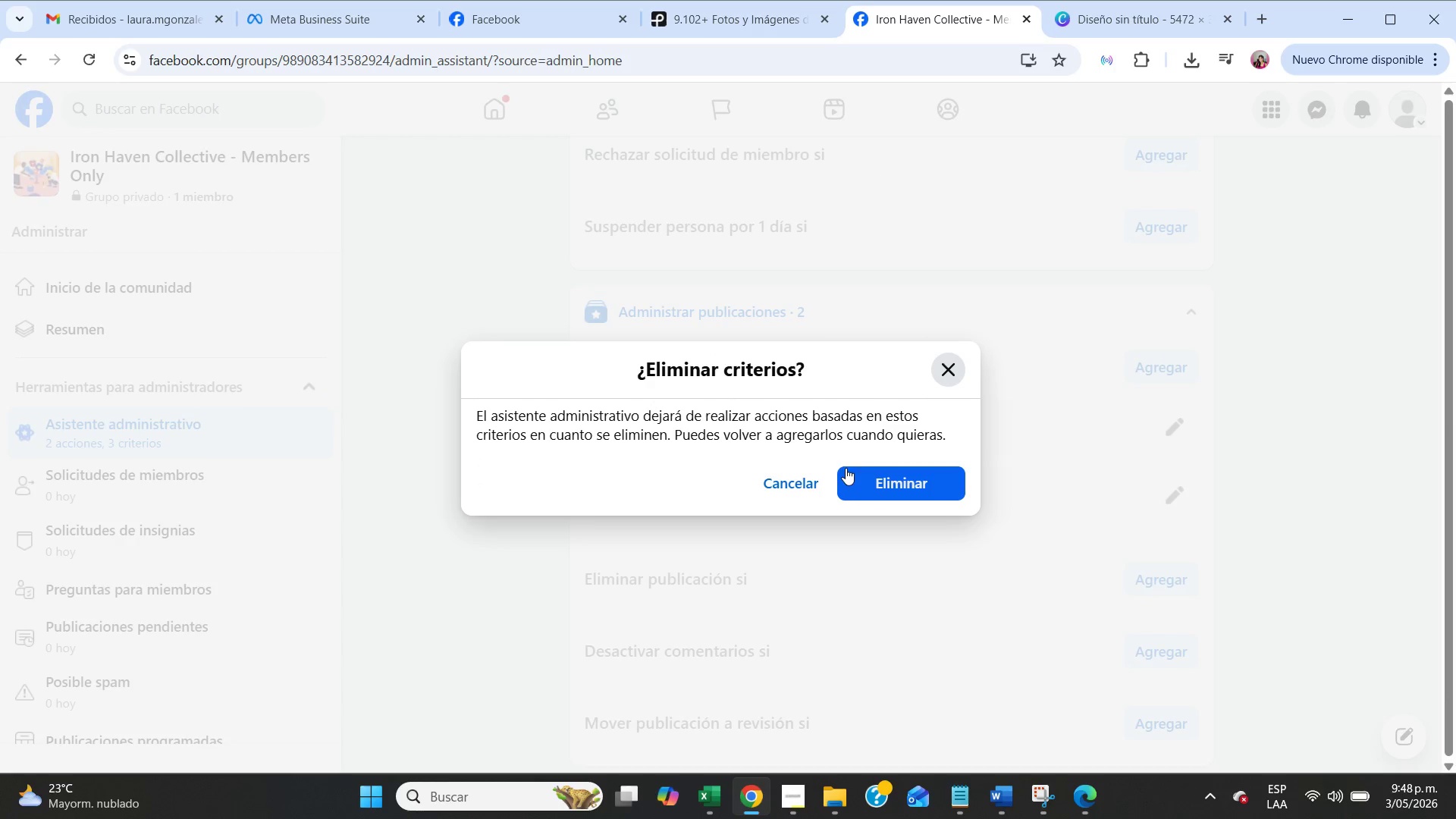 
left_click([874, 485])
 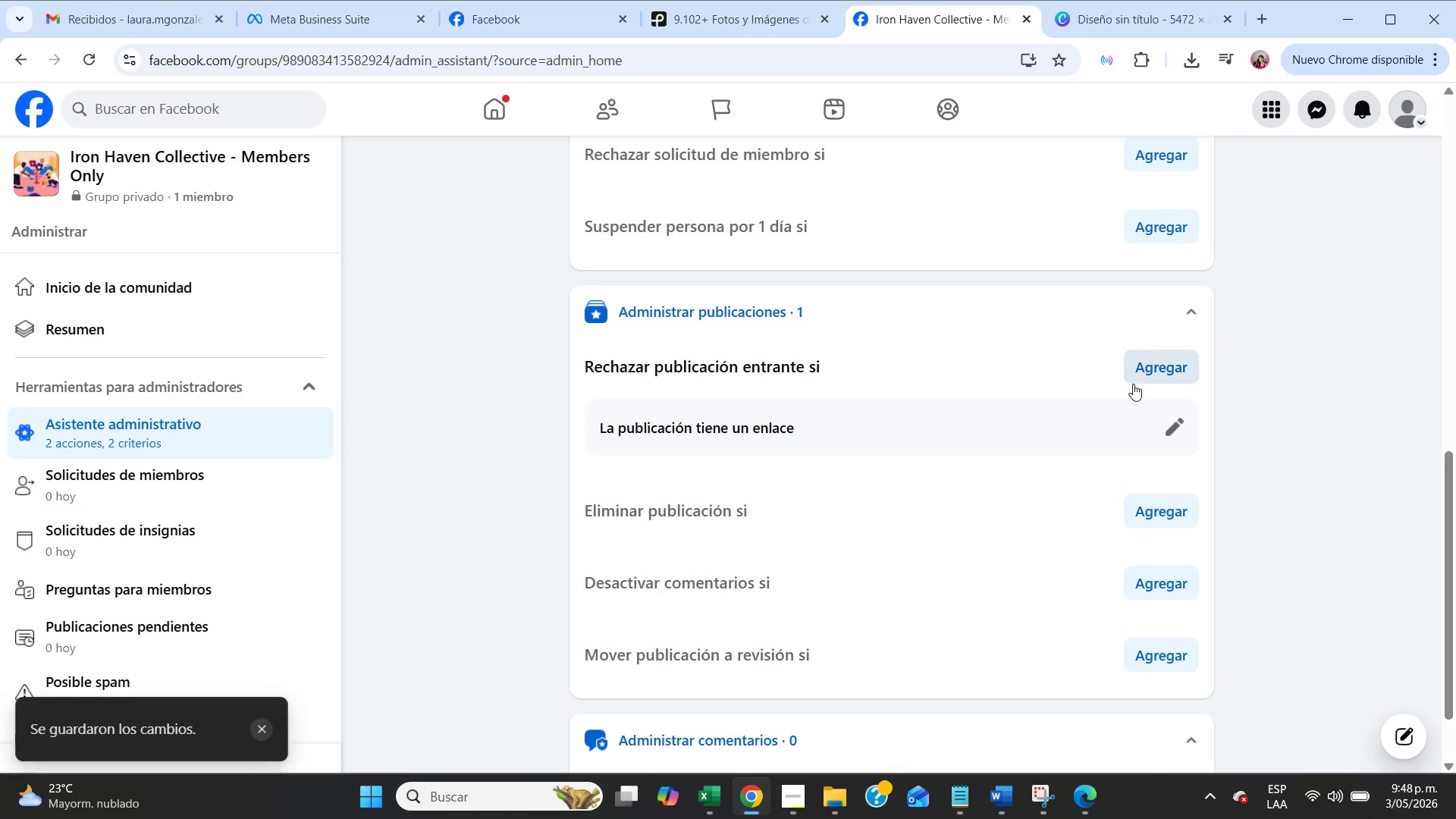 
left_click([1138, 371])
 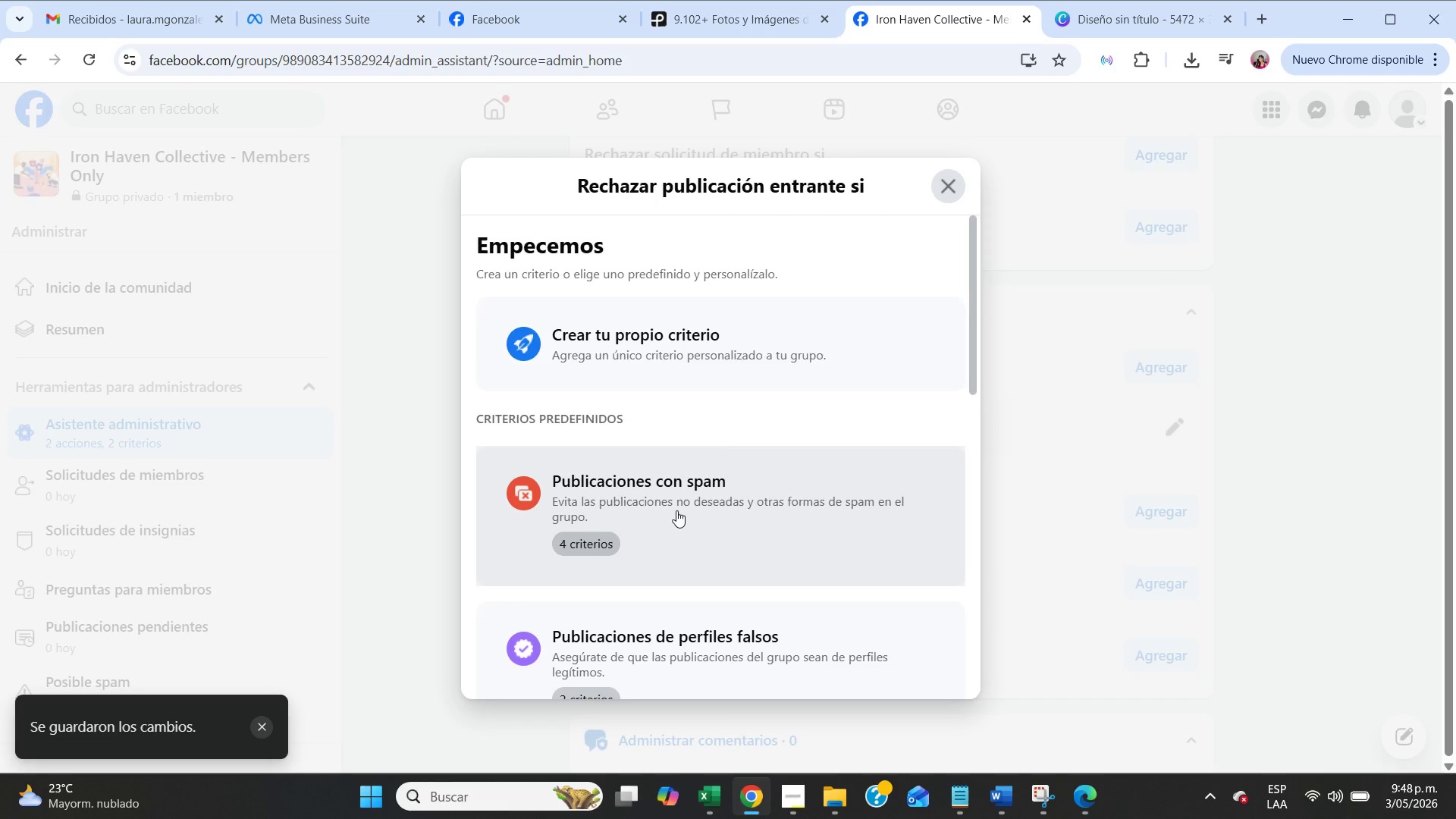 
scroll: coordinate [676, 510], scroll_direction: down, amount: 1.0
 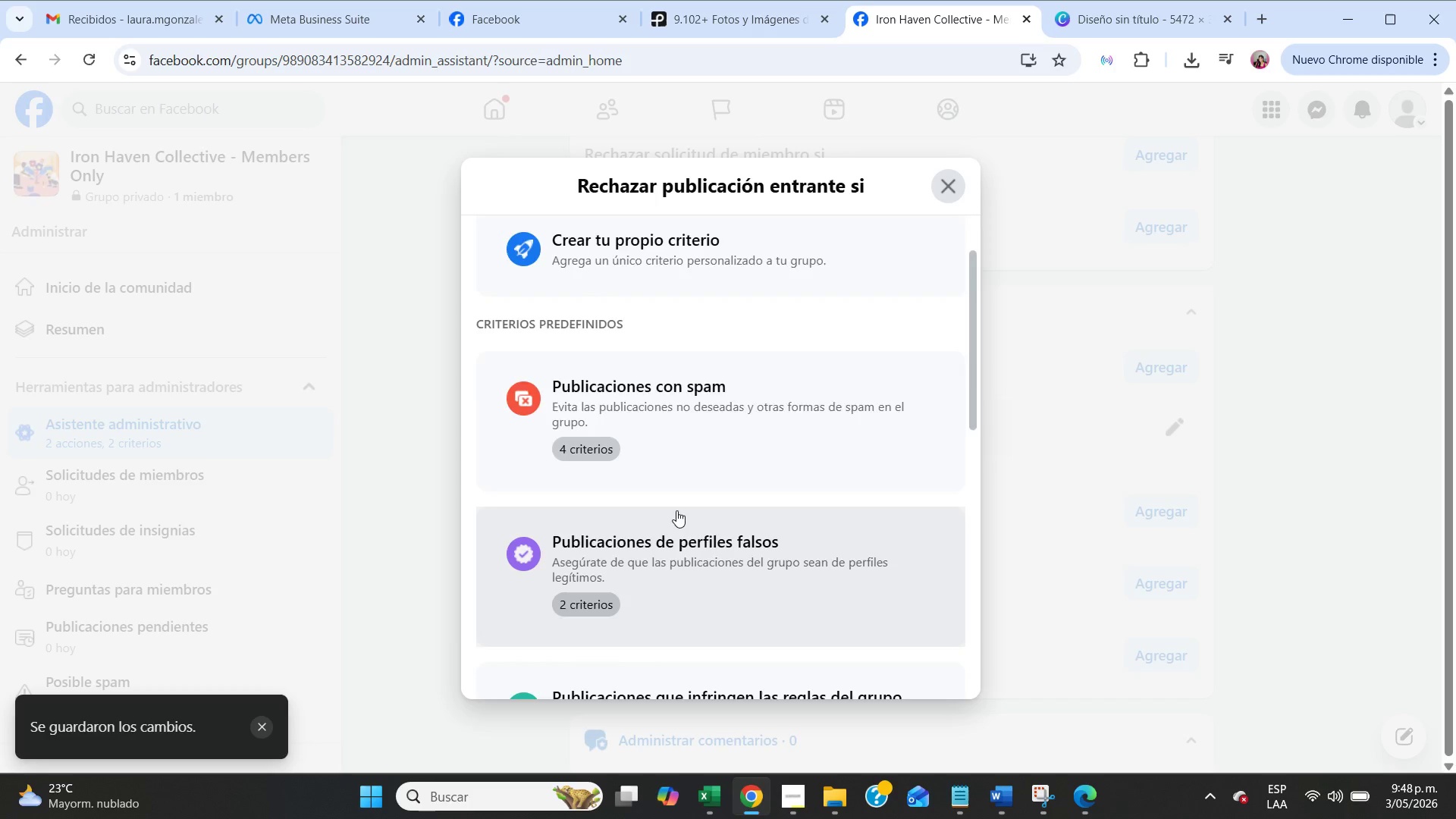 
left_click([652, 363])
 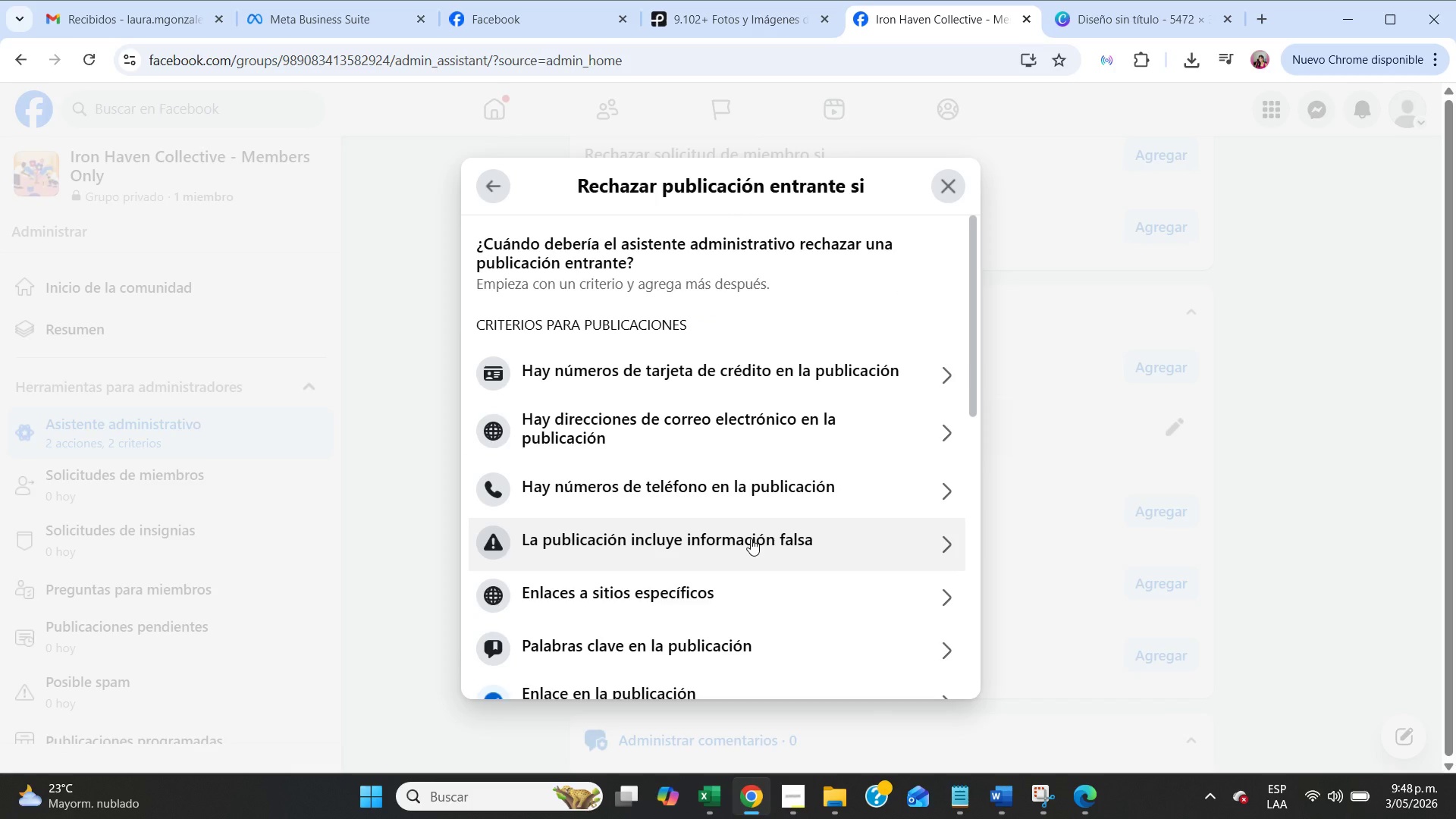 
scroll: coordinate [676, 510], scroll_direction: up, amount: 3.0
 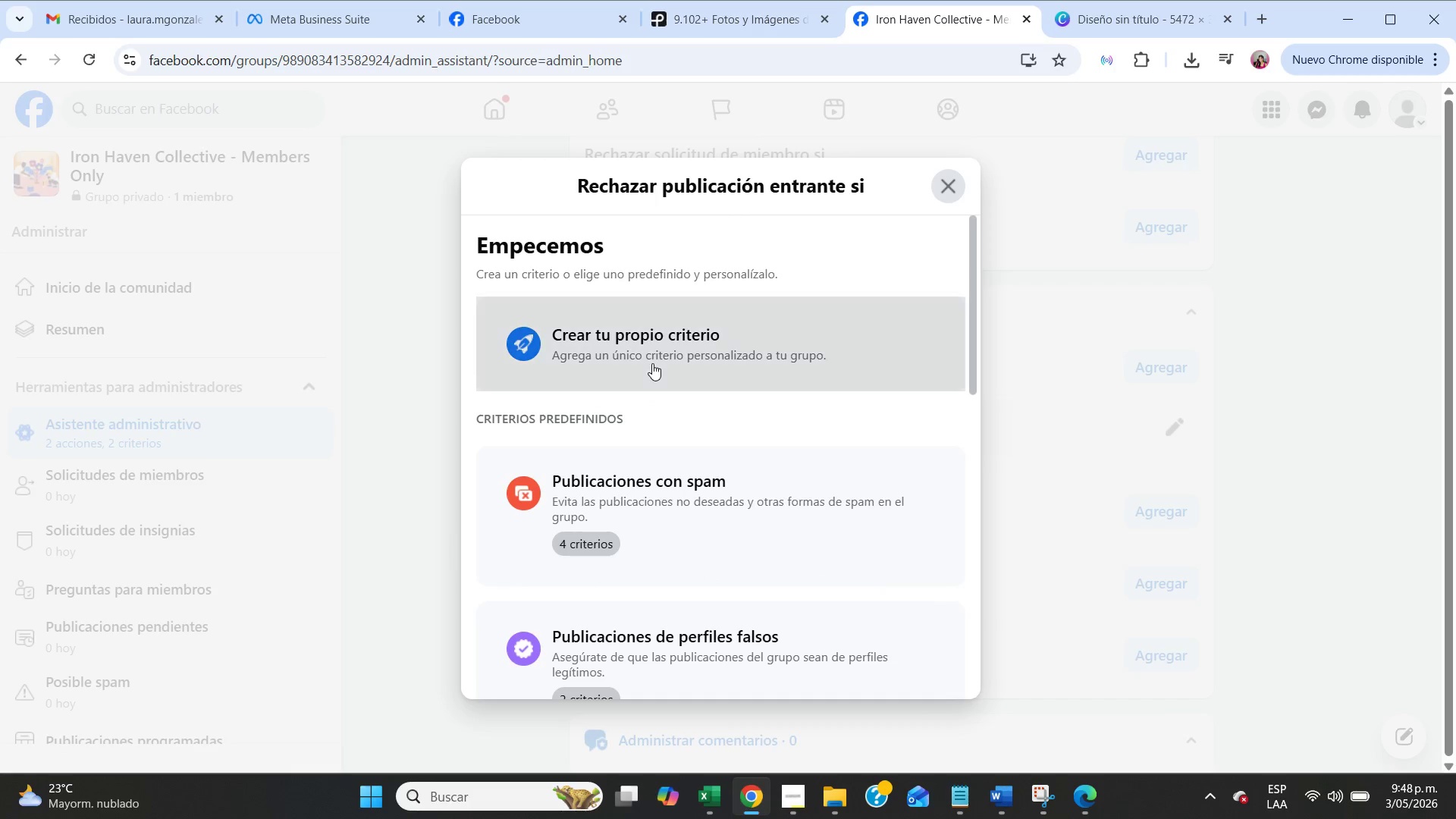 
scroll: coordinate [751, 538], scroll_direction: down, amount: 1.0
 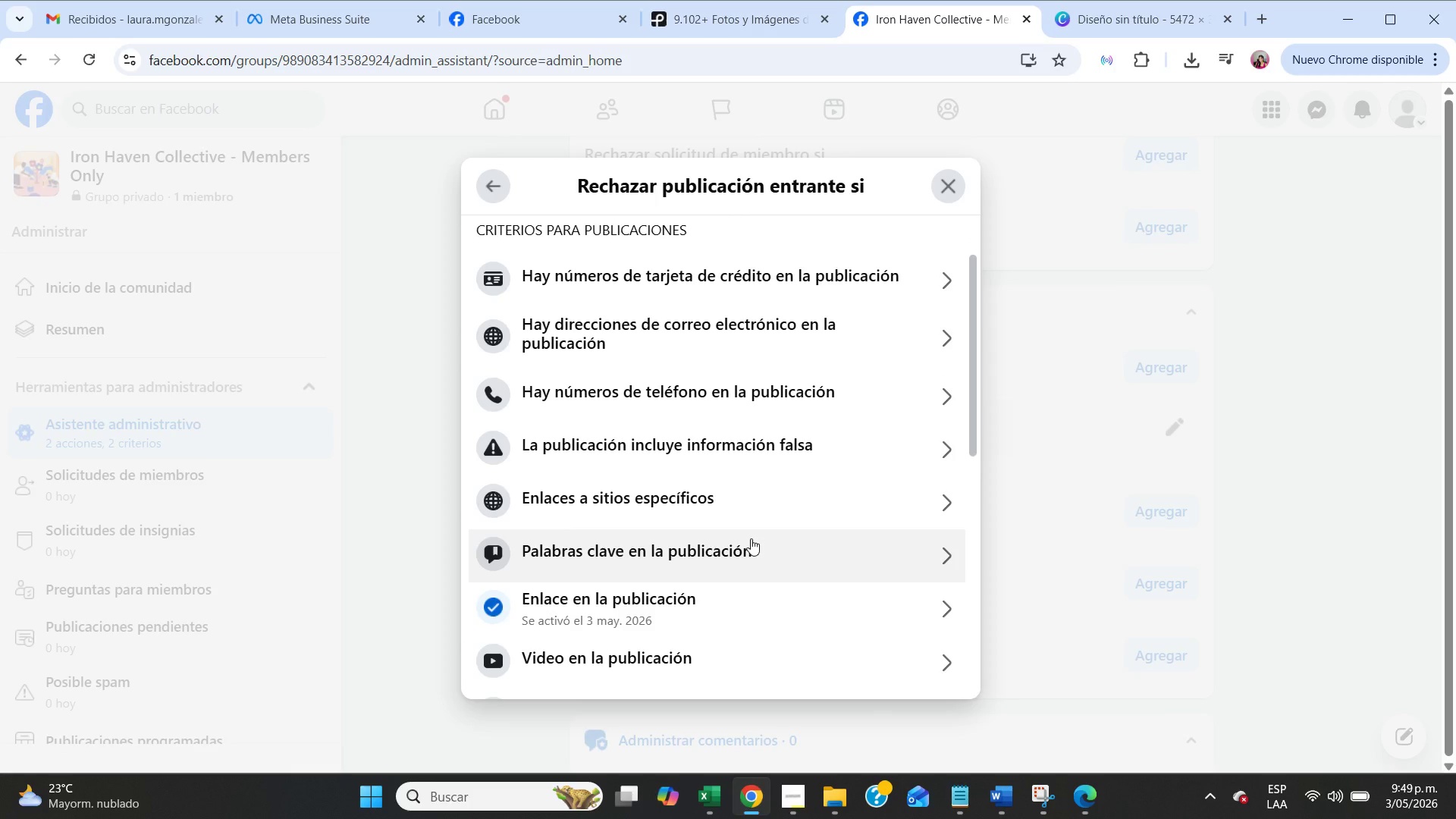 
left_click([751, 538])
 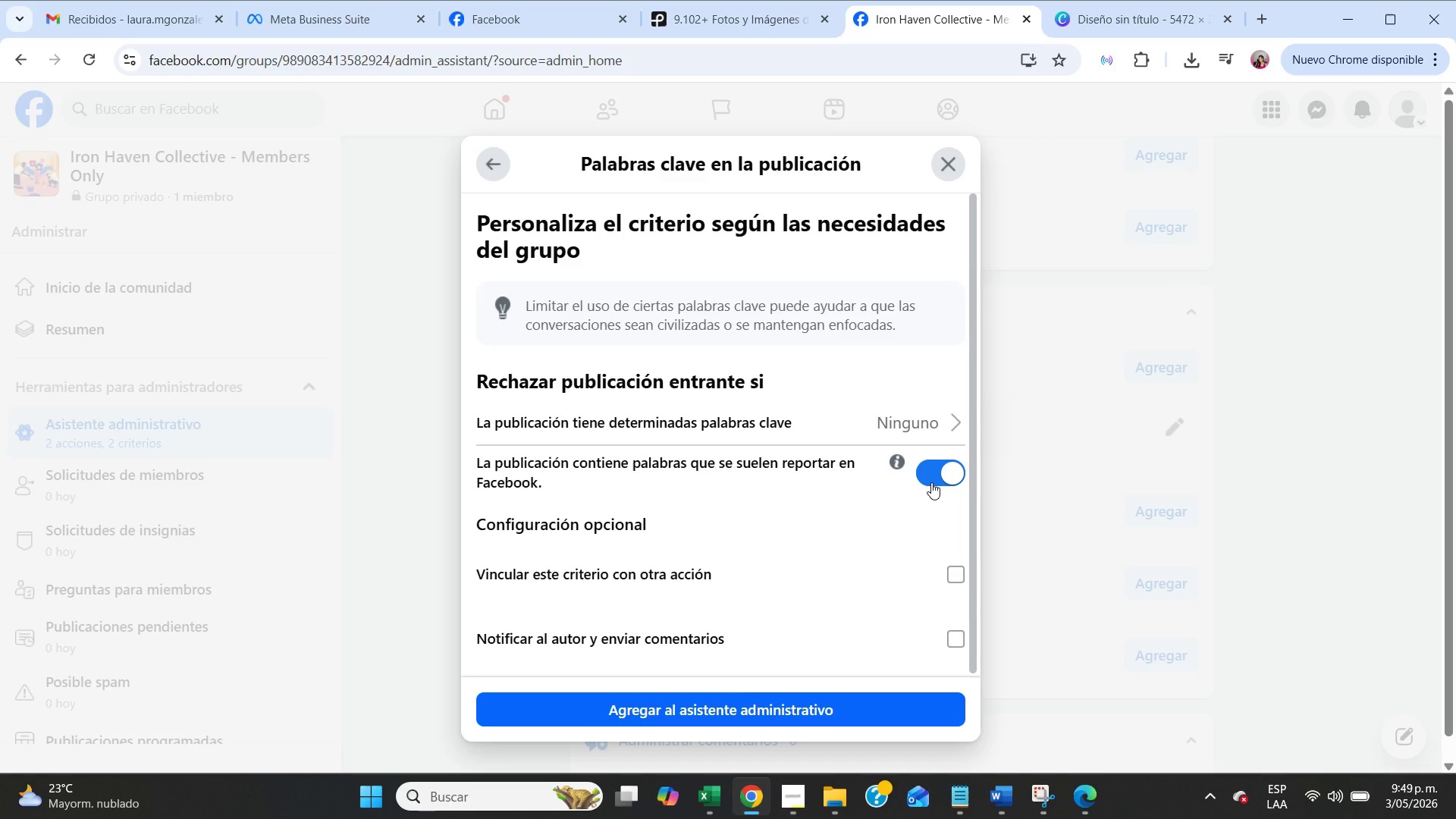 
scroll: coordinate [847, 570], scroll_direction: down, amount: 1.0
 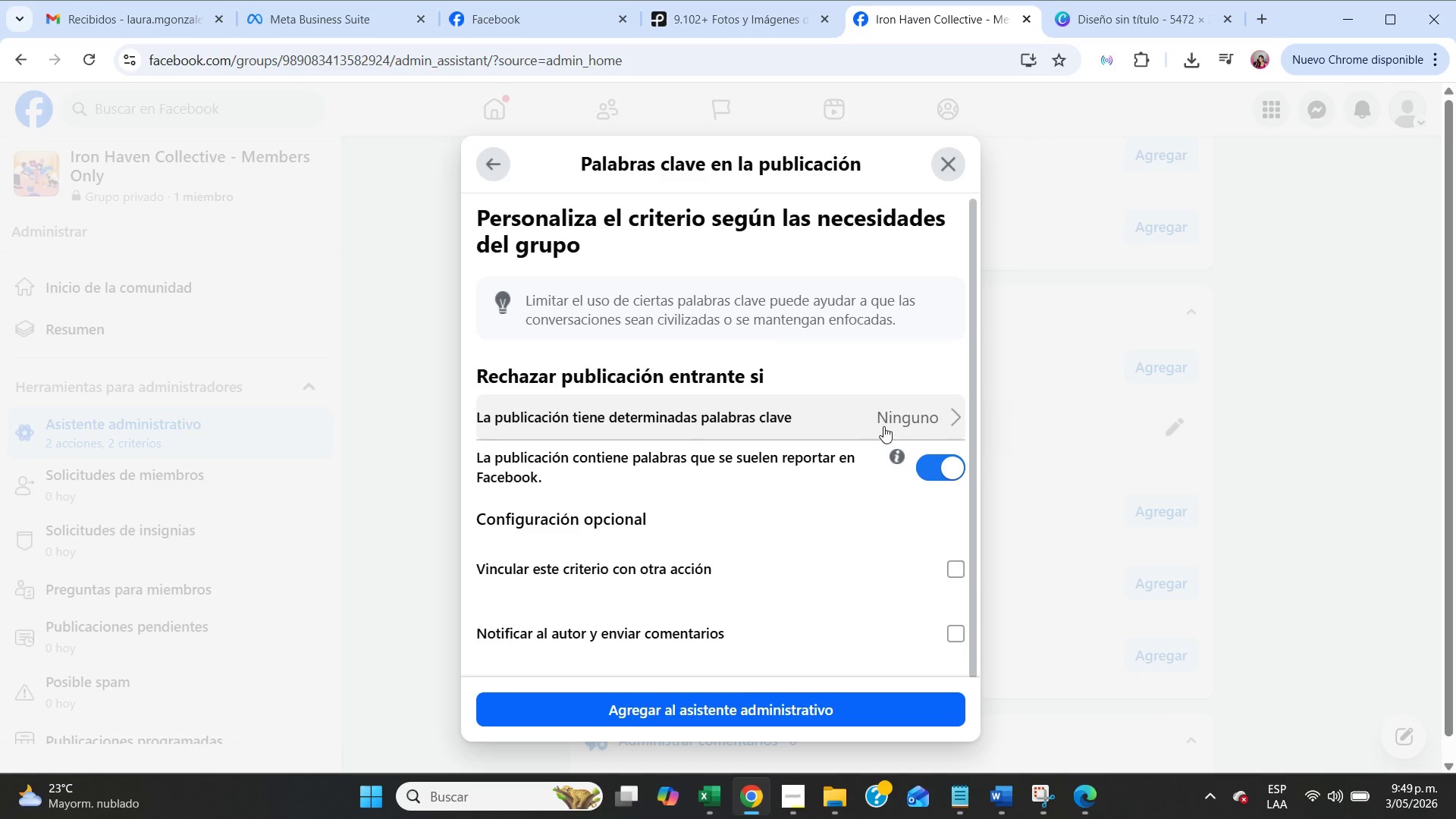 
left_click([886, 424])
 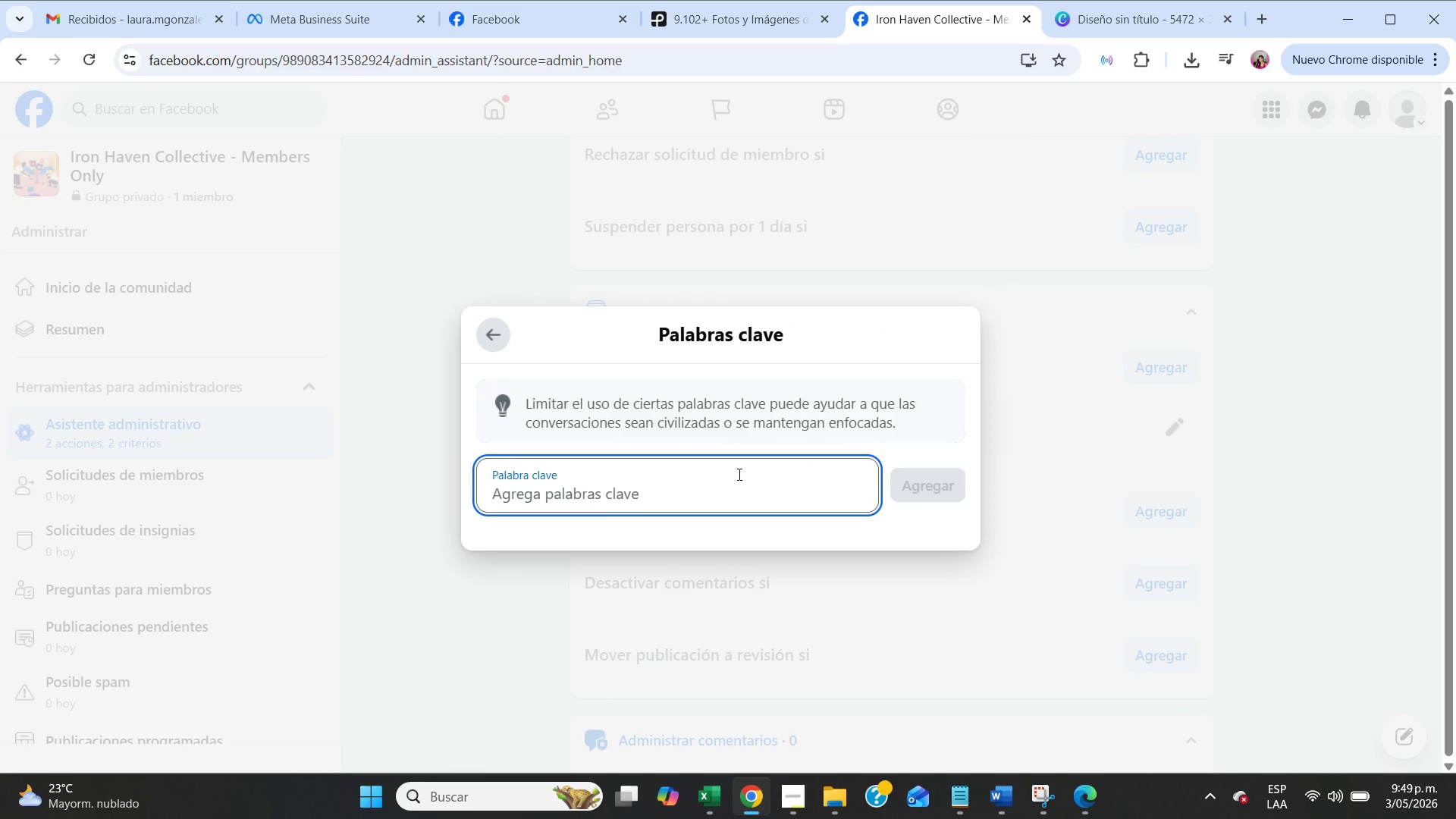 
type(idiot)
 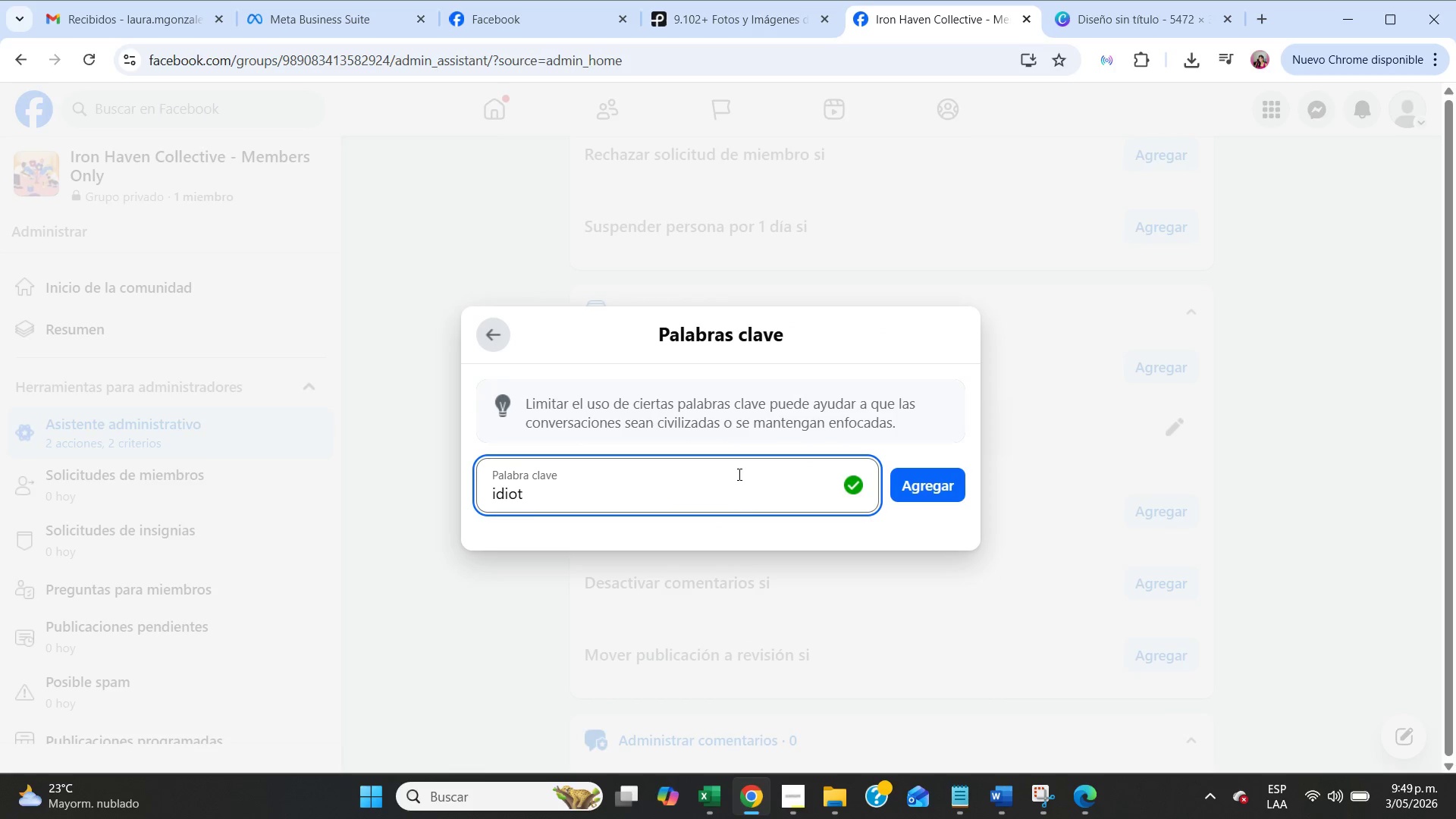 
key(Enter)
 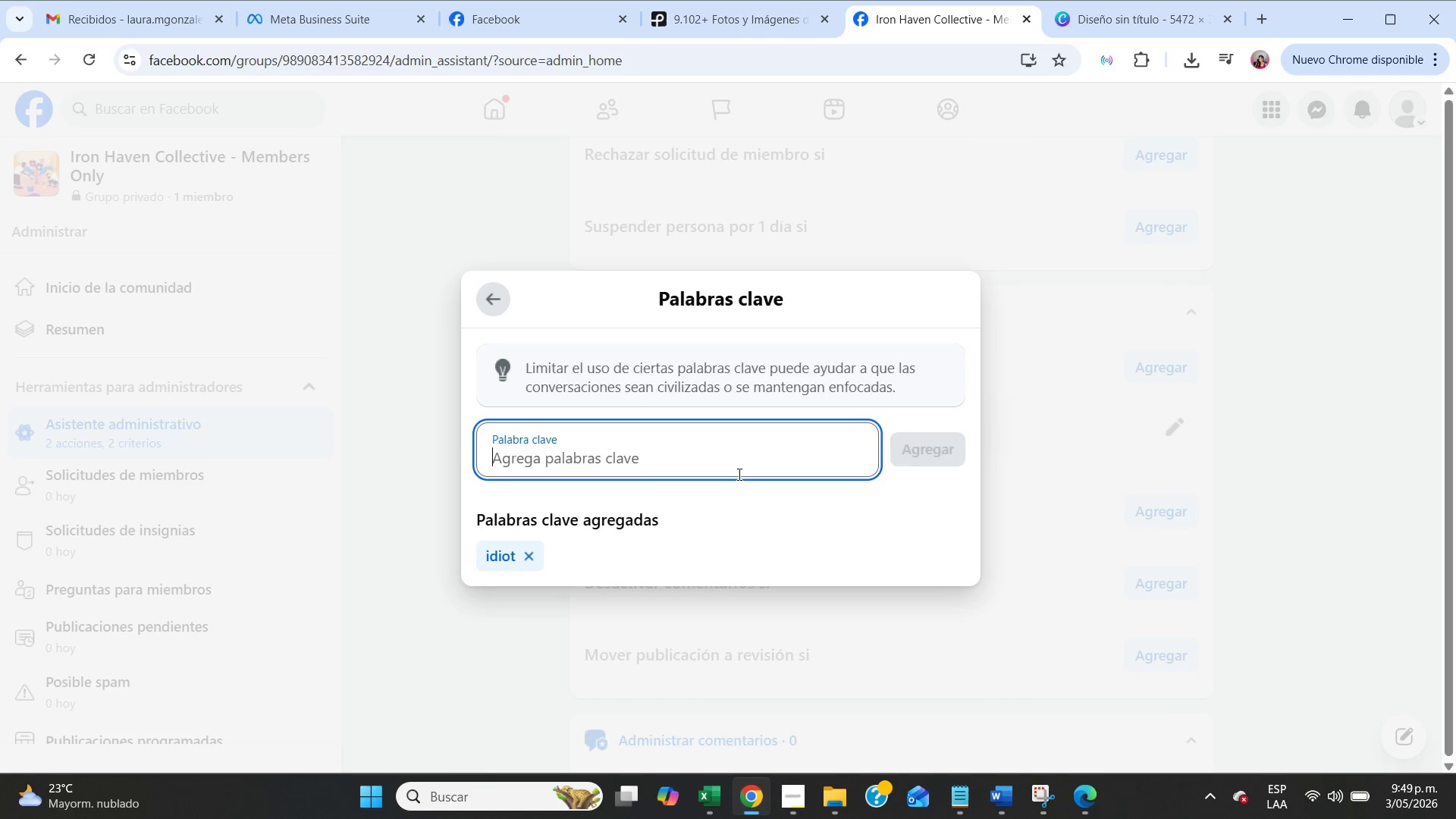 
type(hate)
 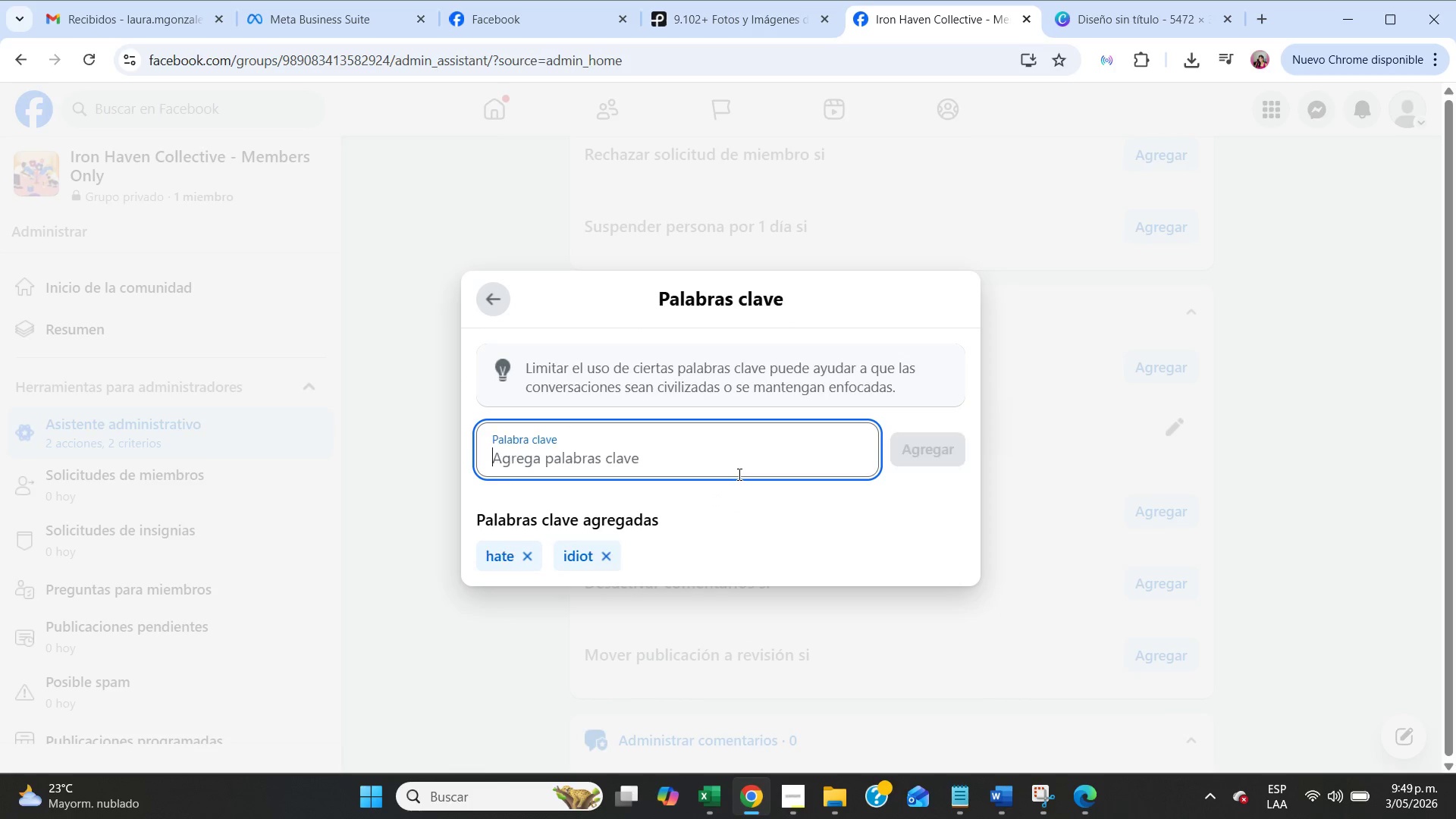 
key(Enter)
 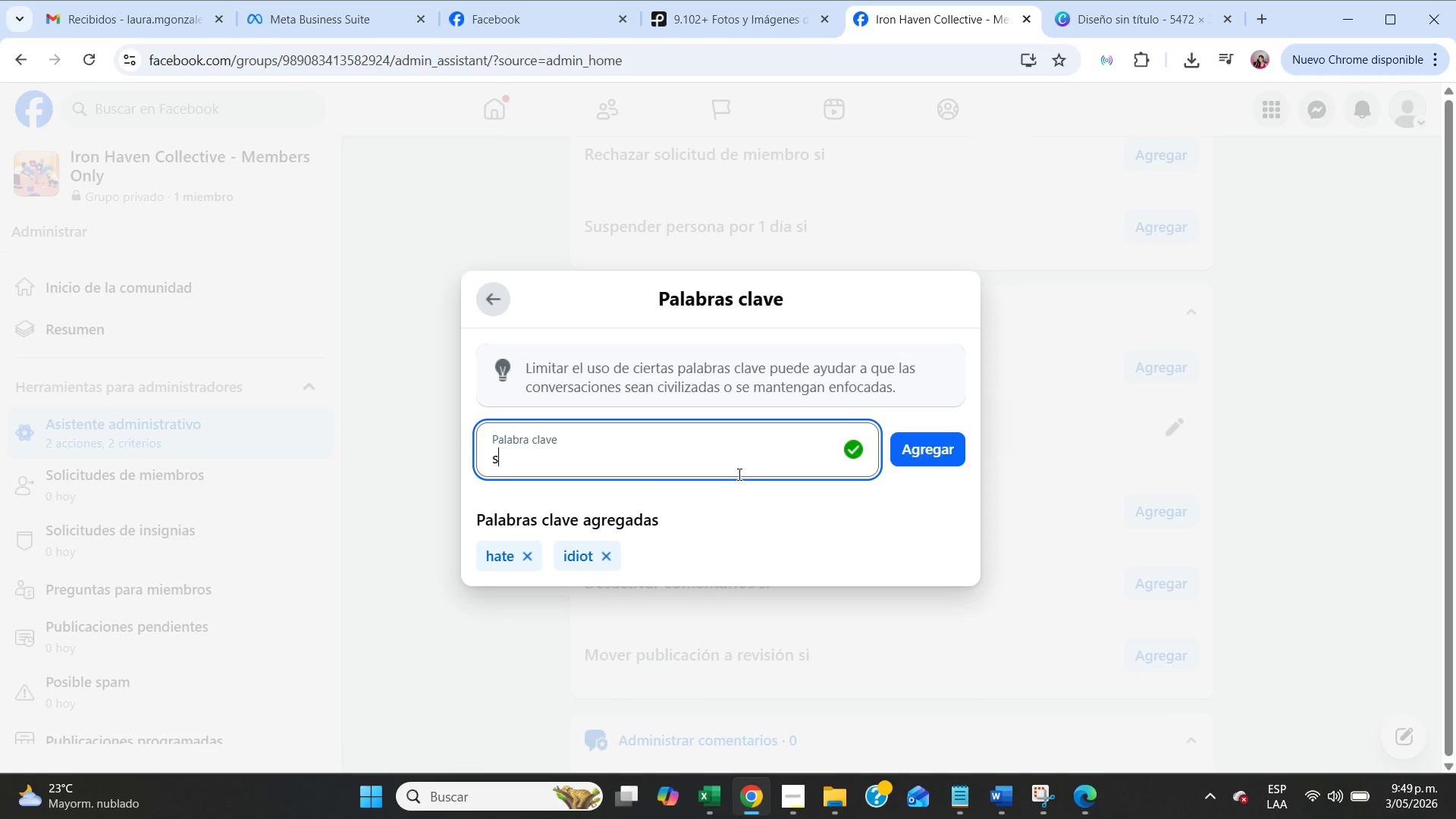 
type(stupid)
 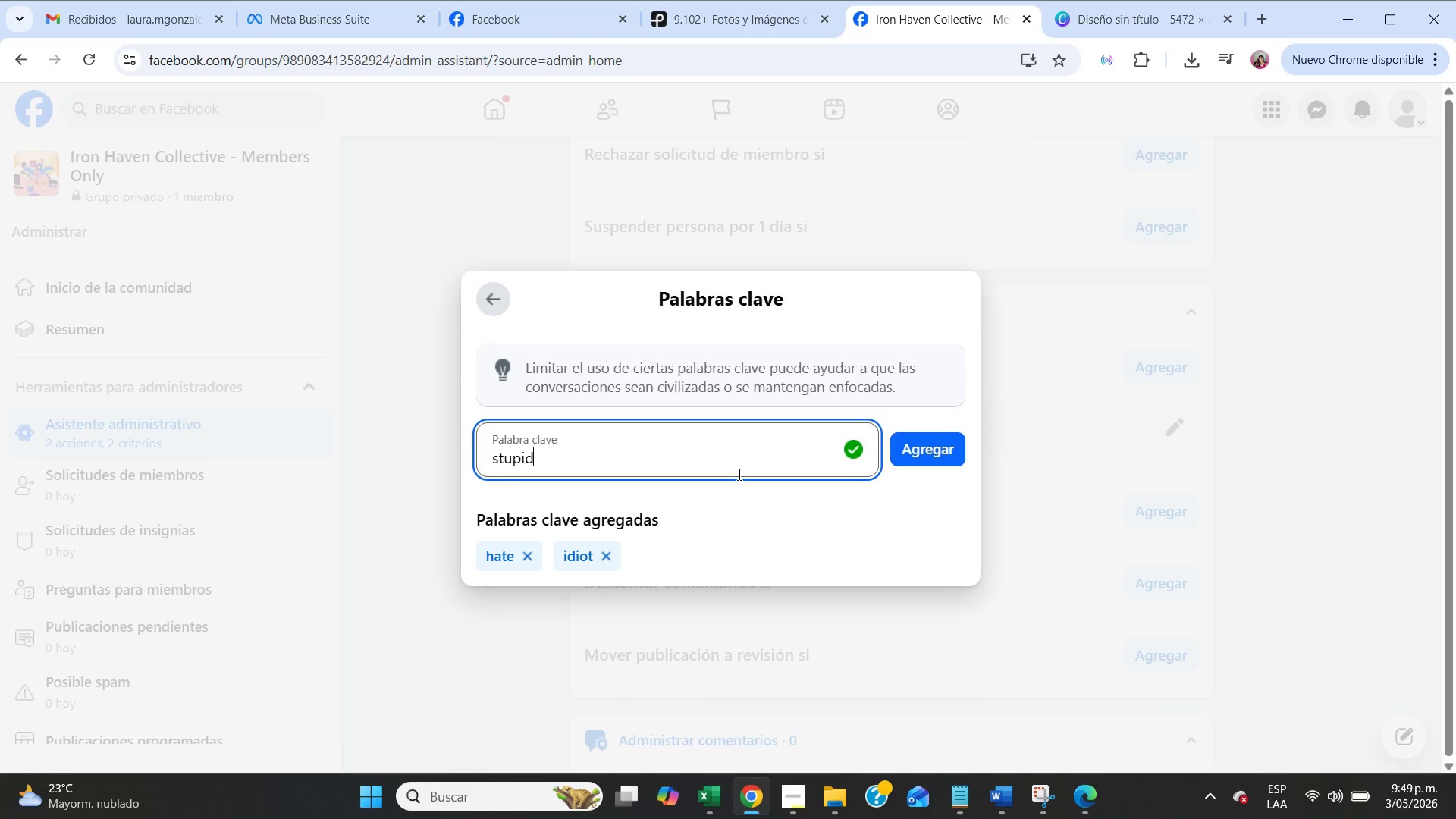 
key(Enter)
 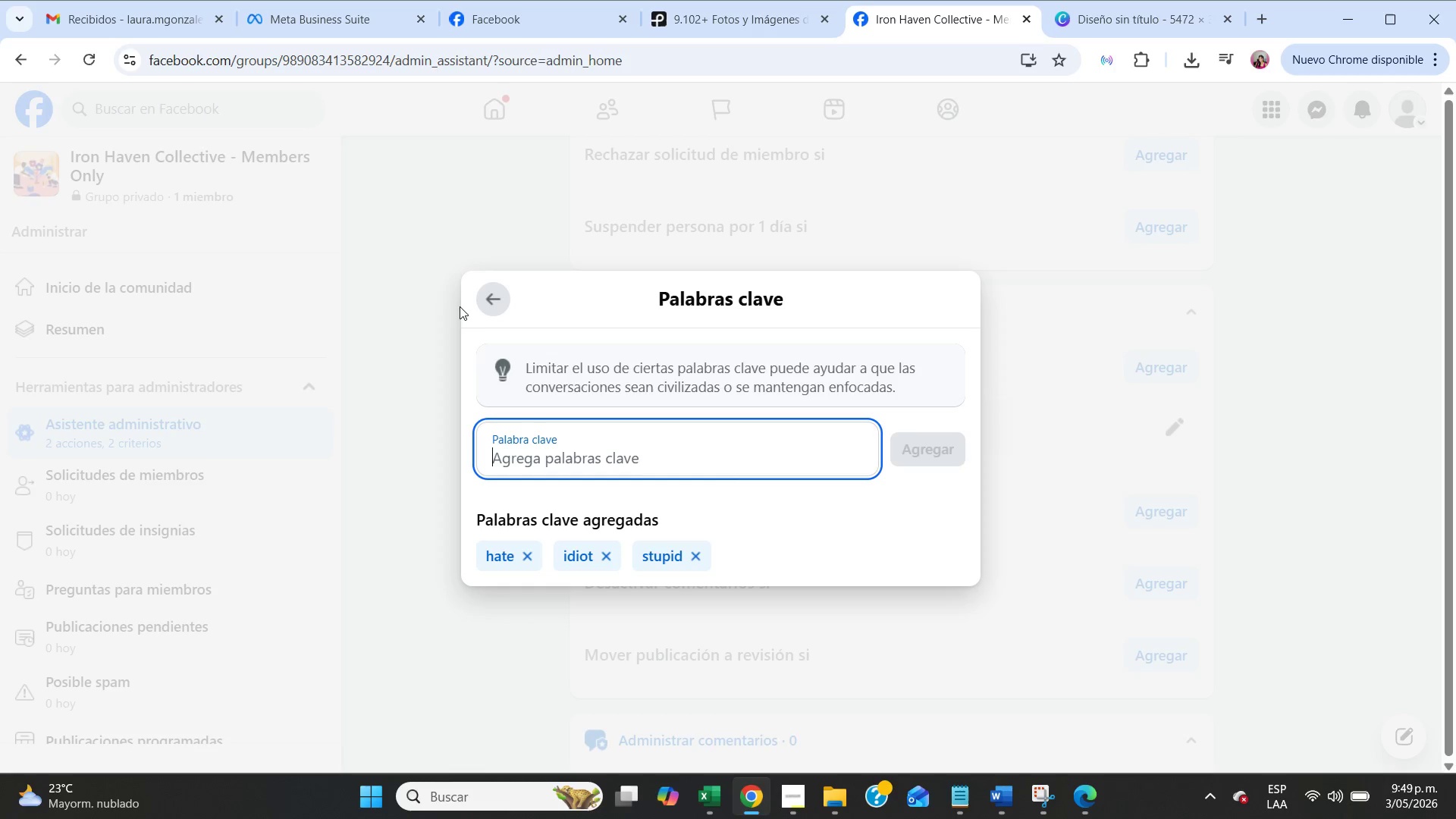 
left_click([488, 306])
 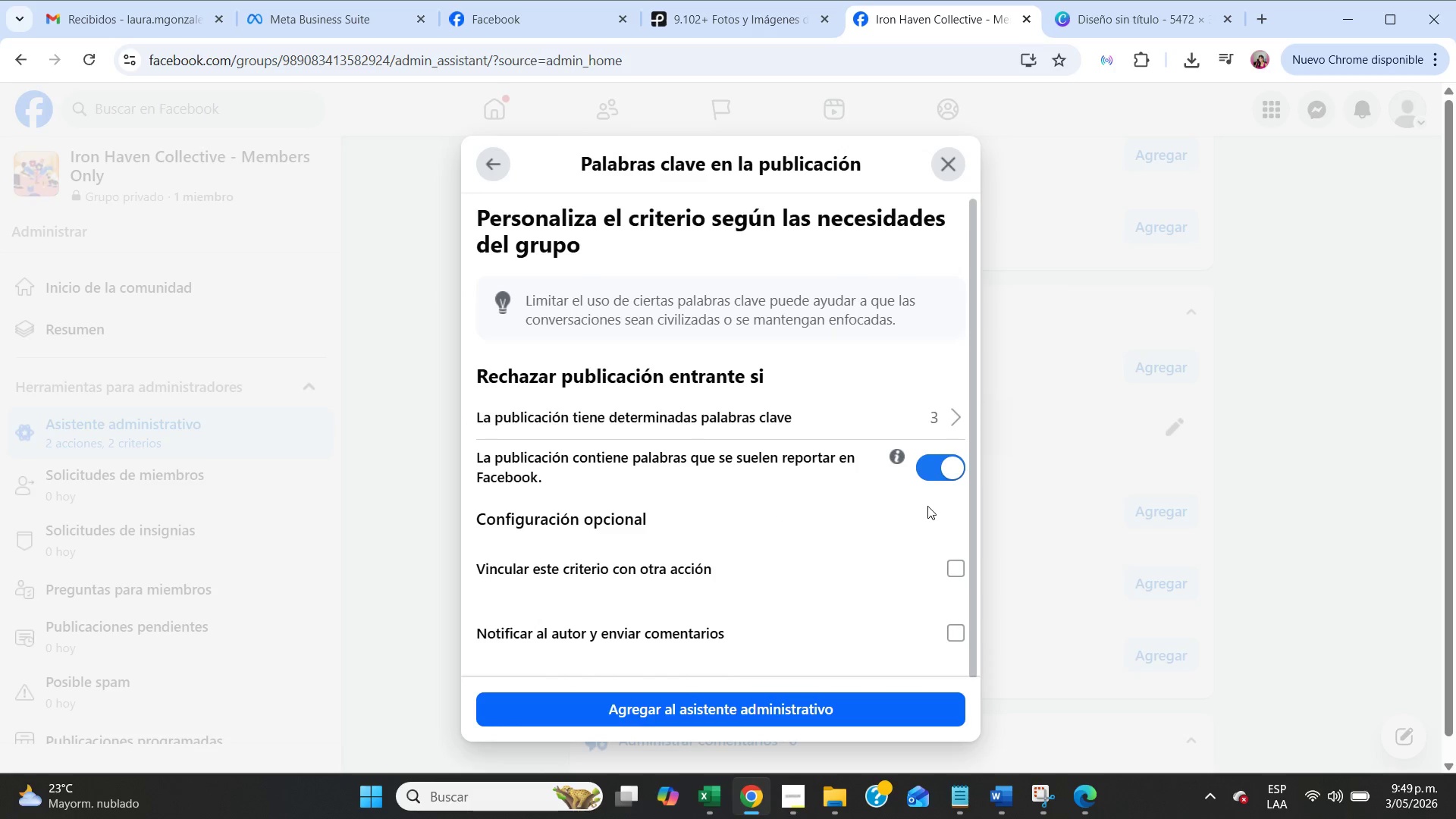 
left_click([803, 682])
 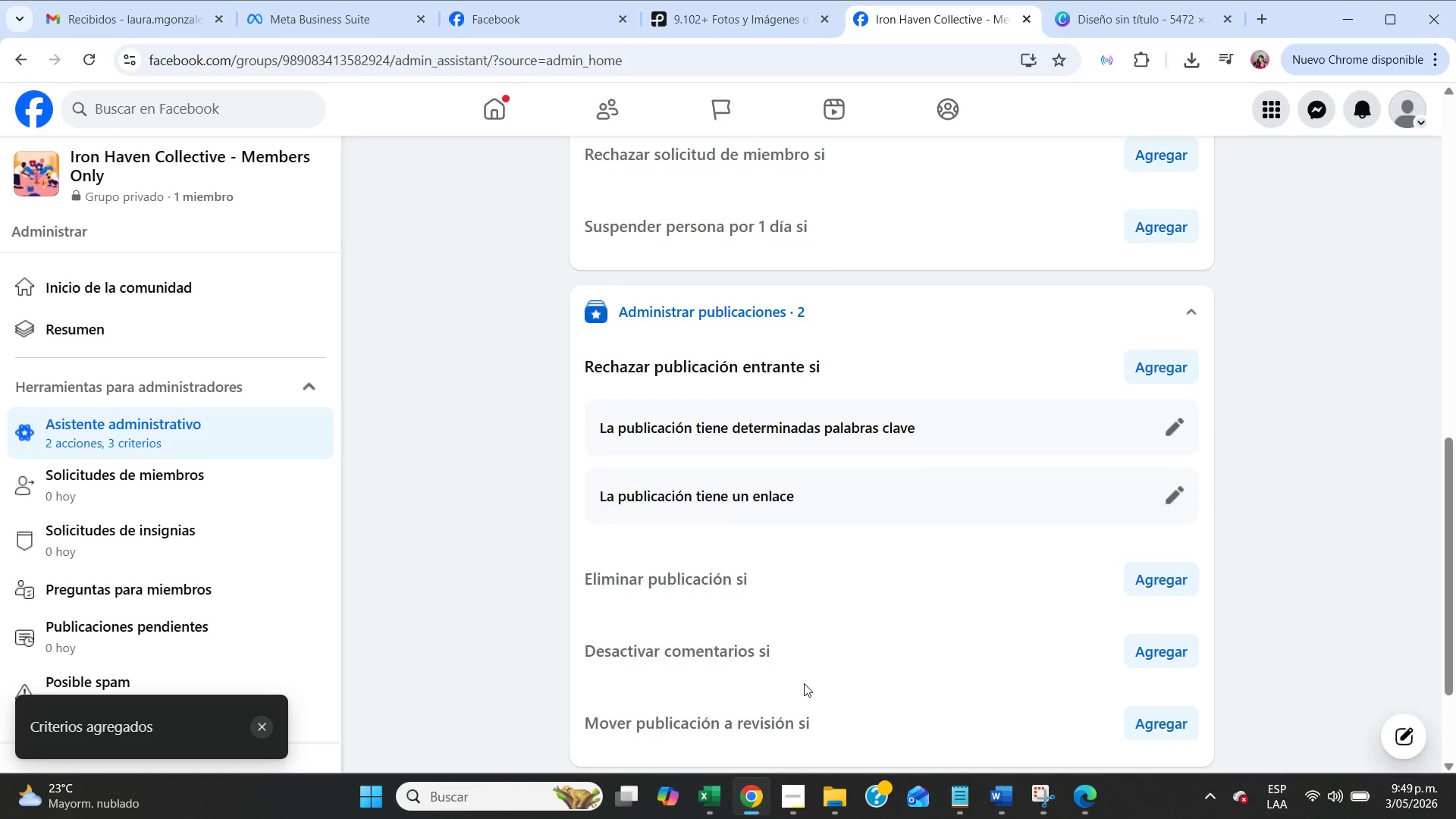 
scroll: coordinate [804, 683], scroll_direction: down, amount: 8.0
 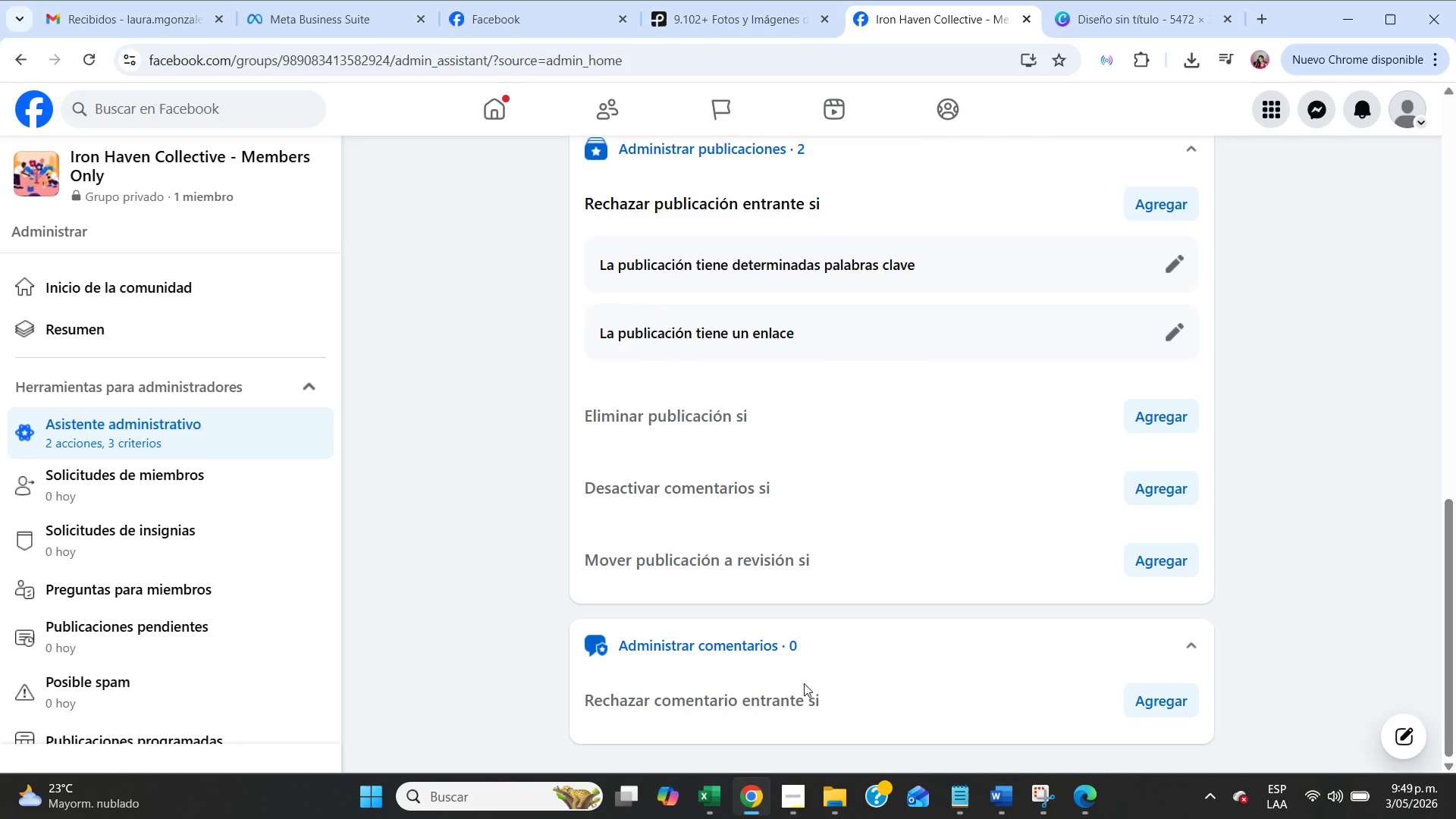 
scroll: coordinate [804, 683], scroll_direction: up, amount: 1.0
 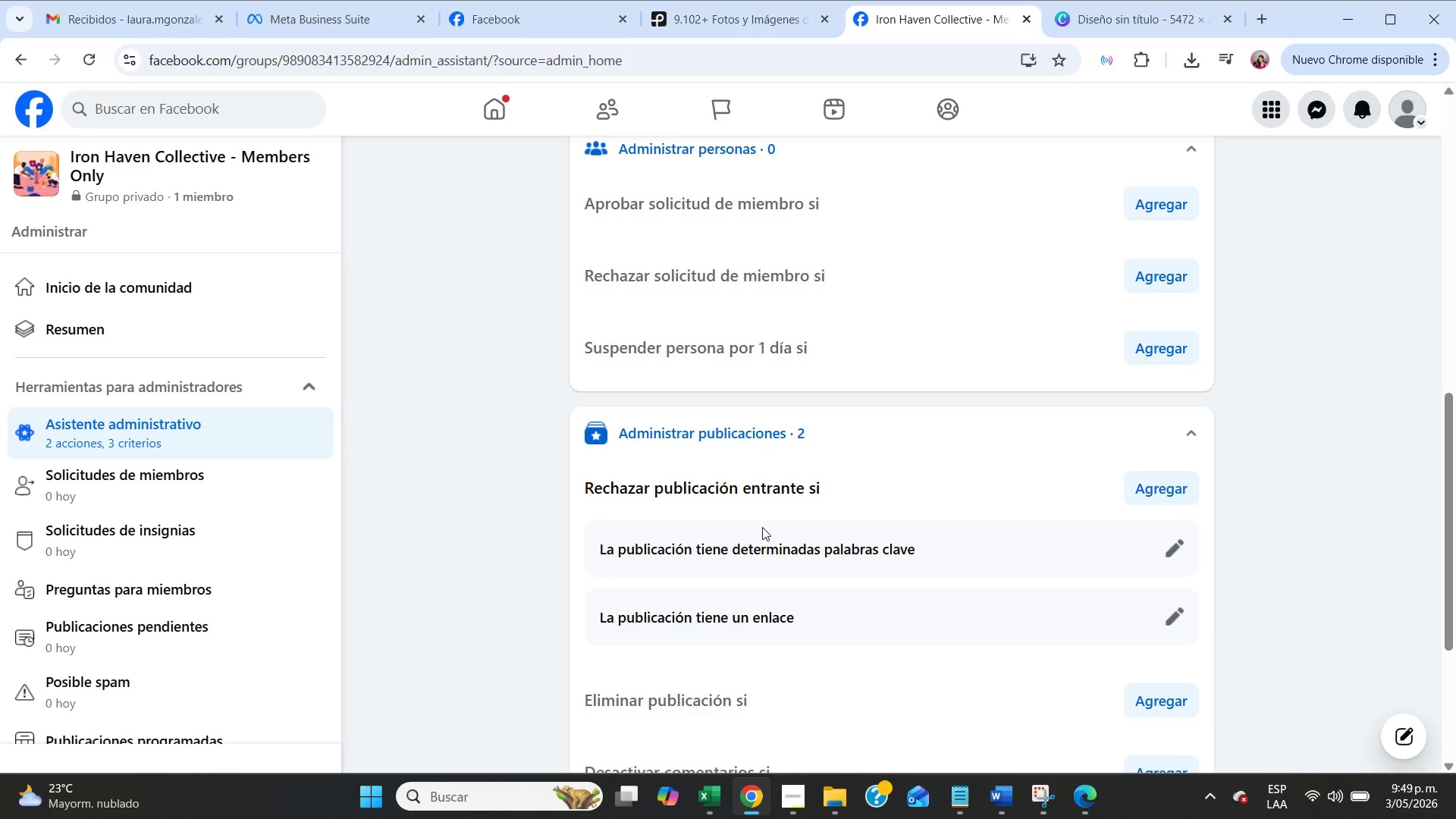 
left_click([767, 431])
 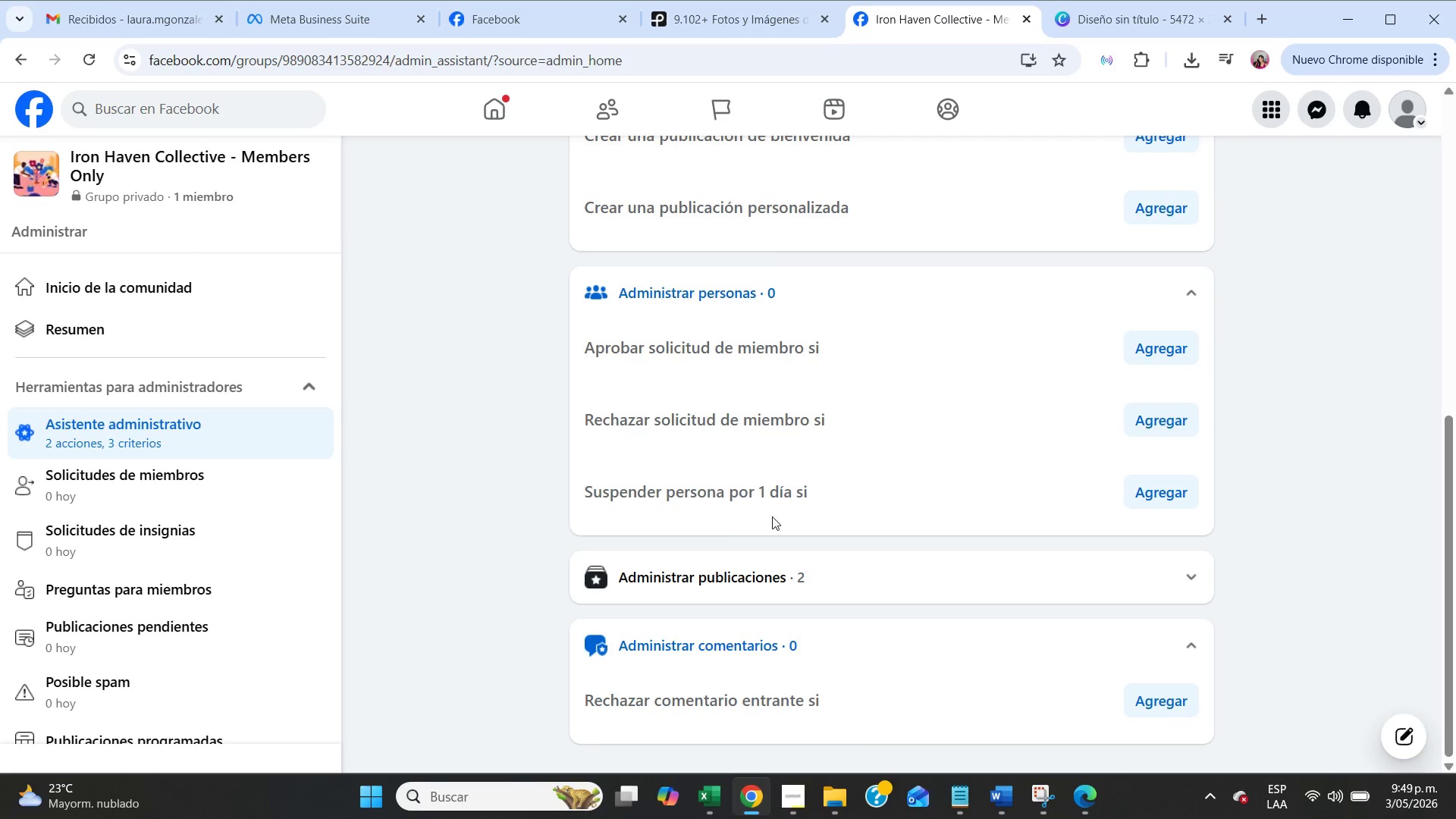 
scroll: coordinate [776, 594], scroll_direction: down, amount: 3.0
 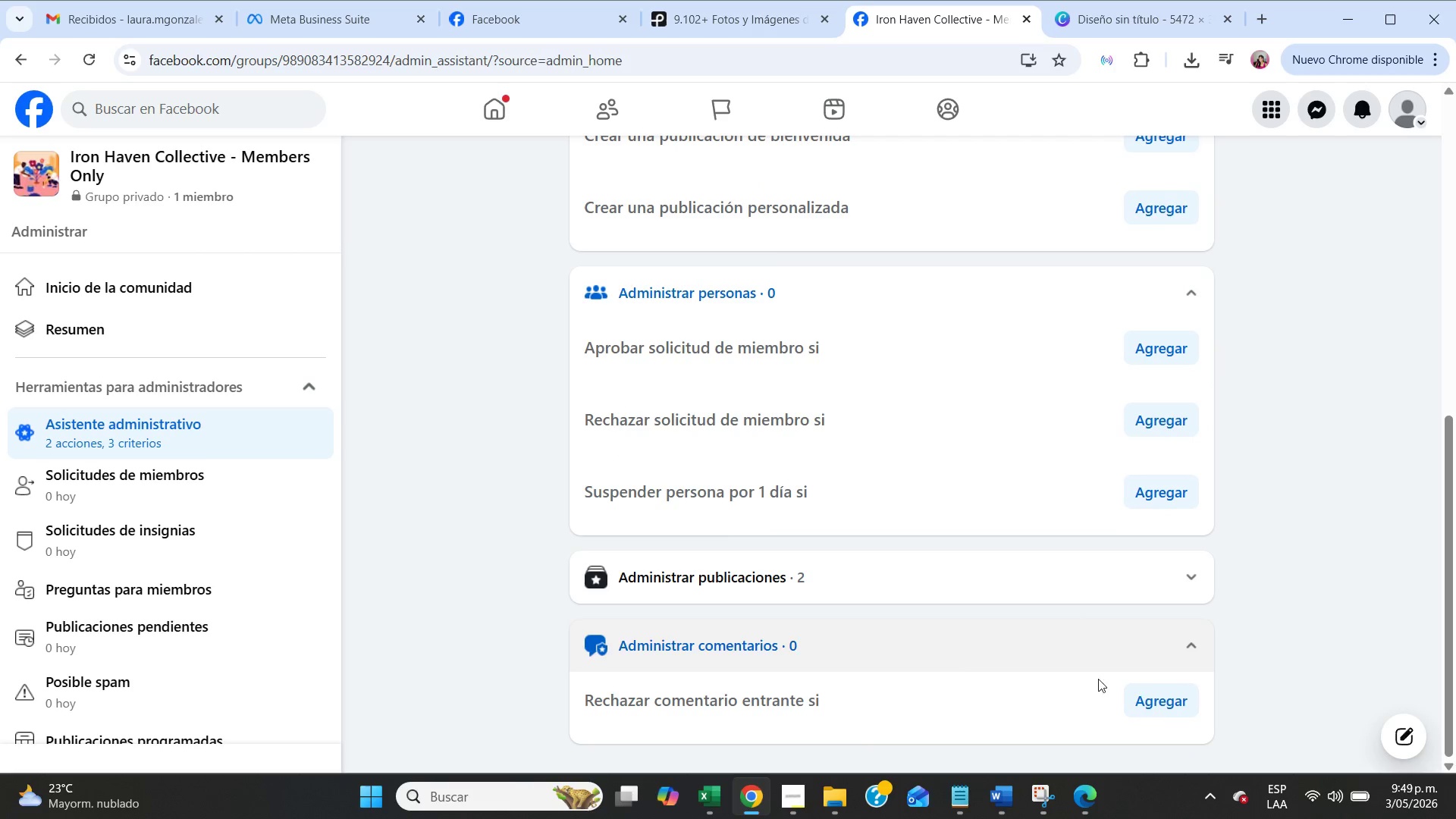 
left_click([1161, 691])
 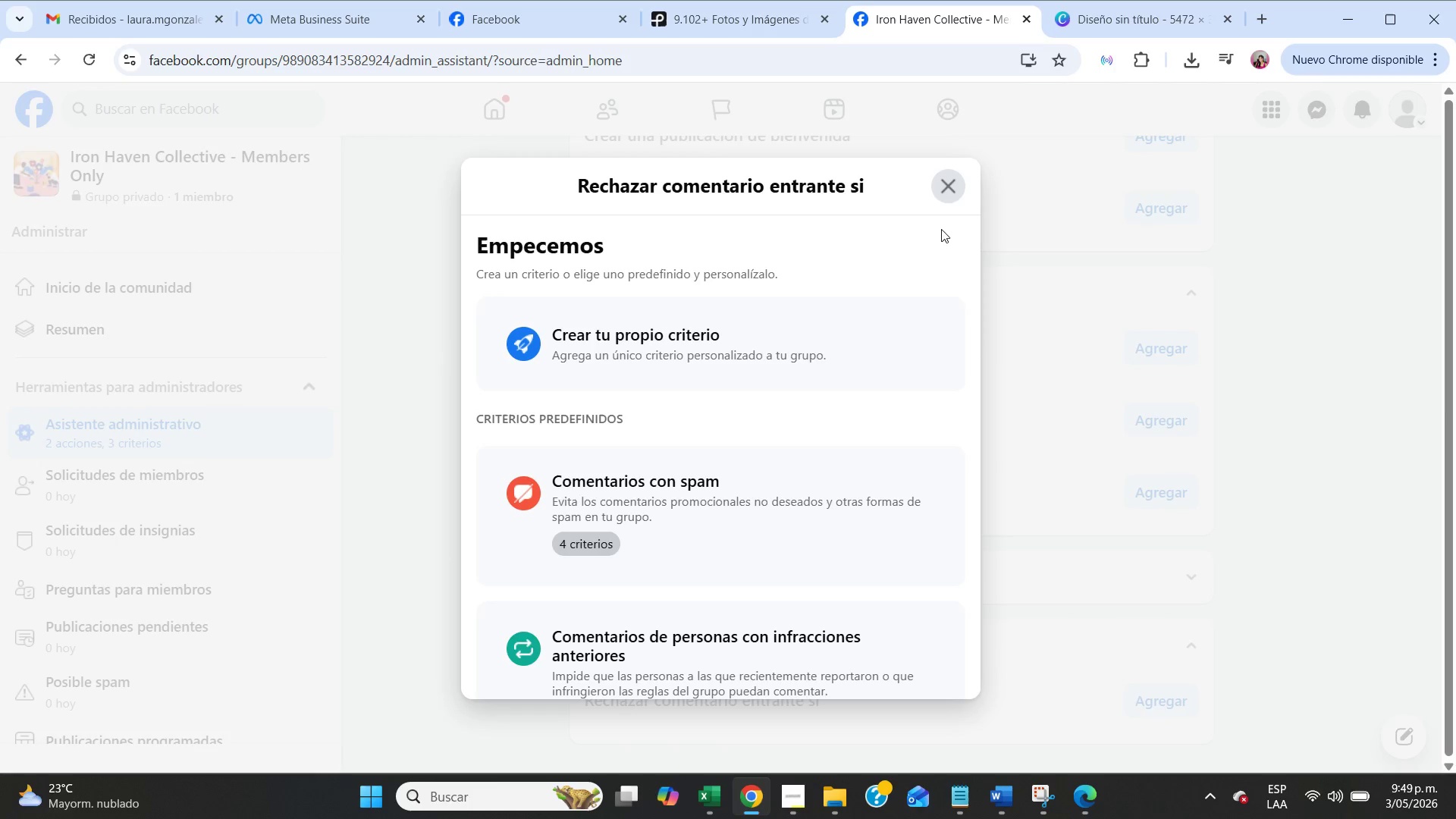 
left_click([943, 196])
 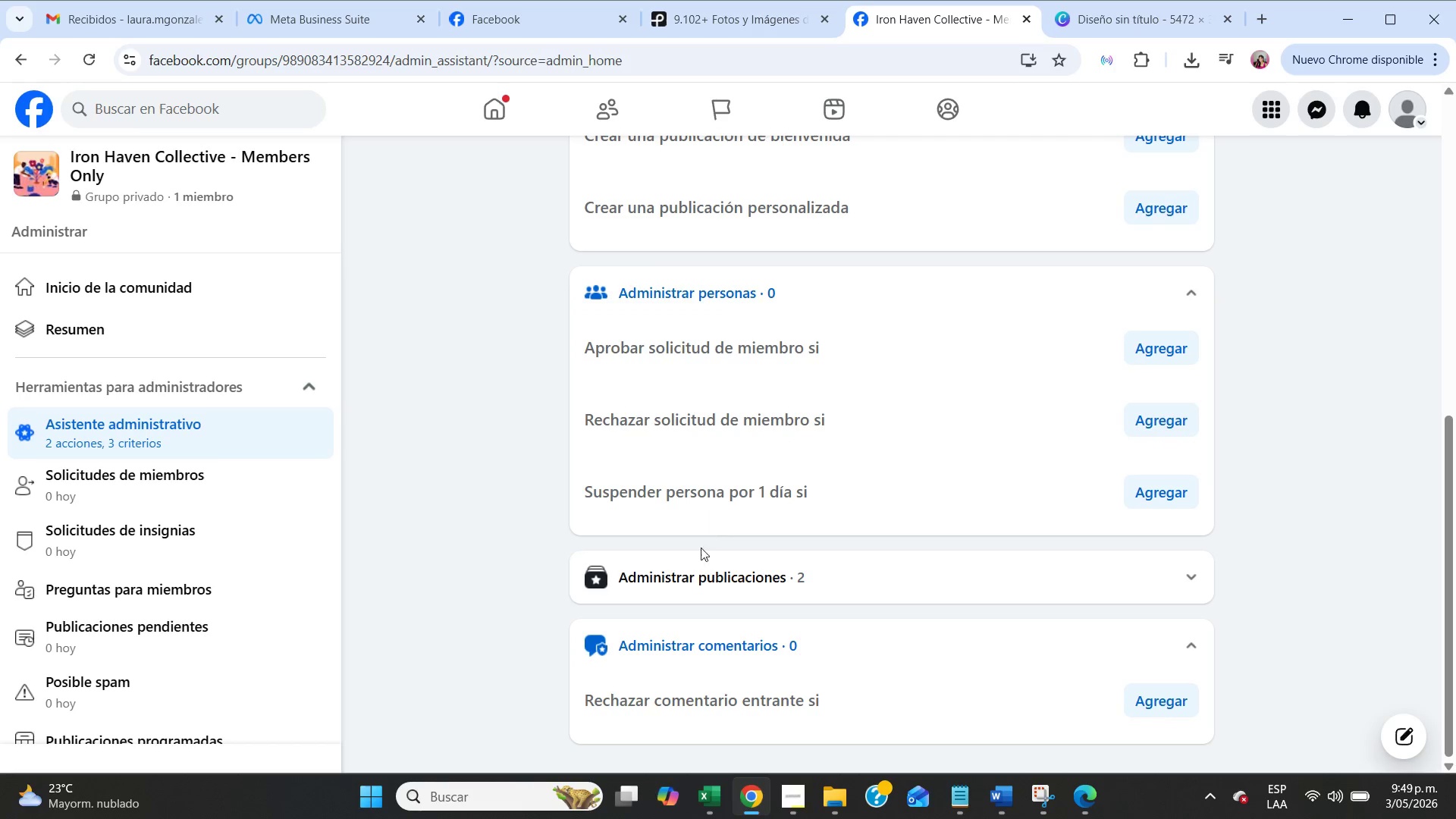 
left_click([702, 580])
 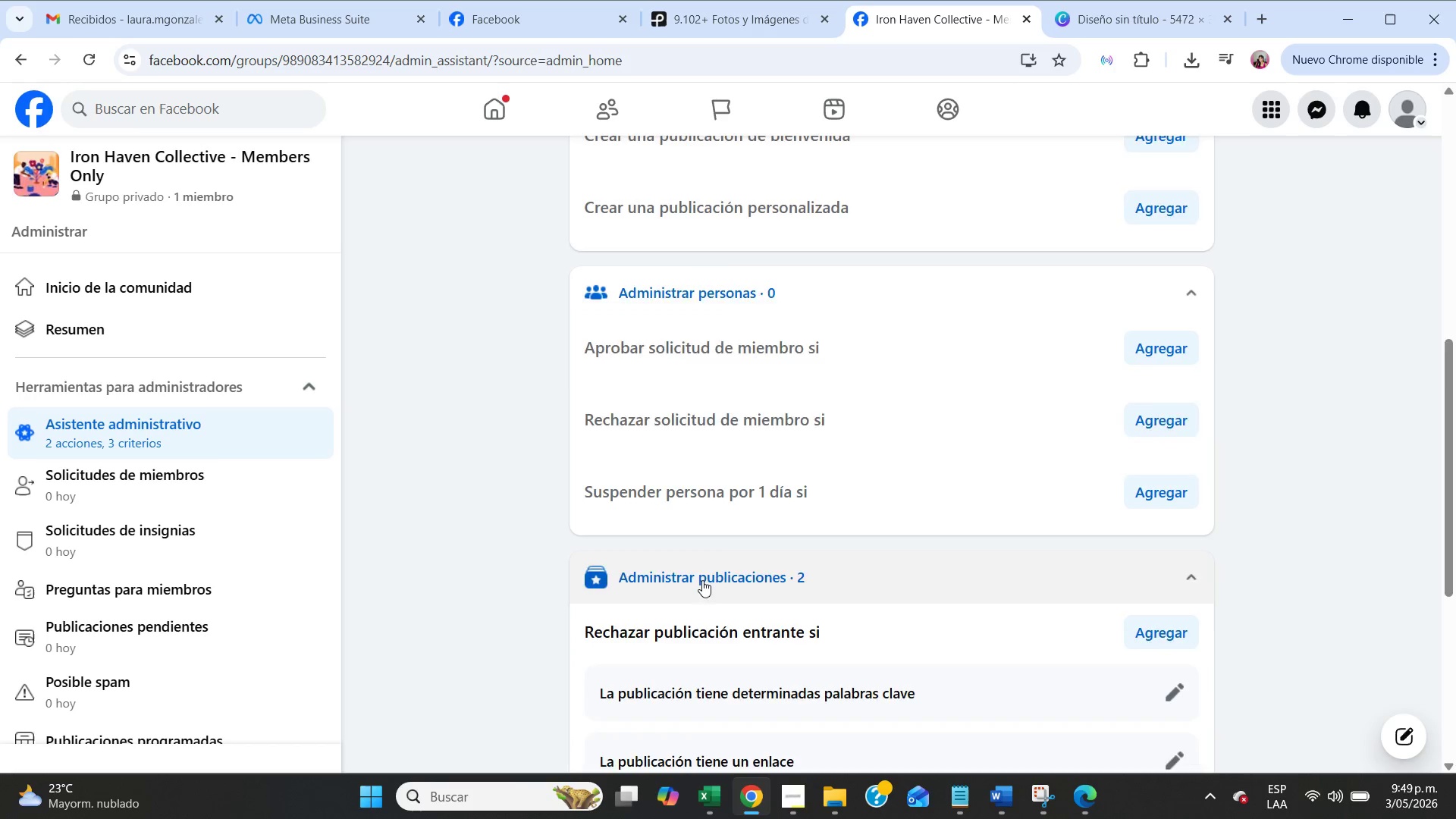 
scroll: coordinate [702, 580], scroll_direction: down, amount: 4.0
 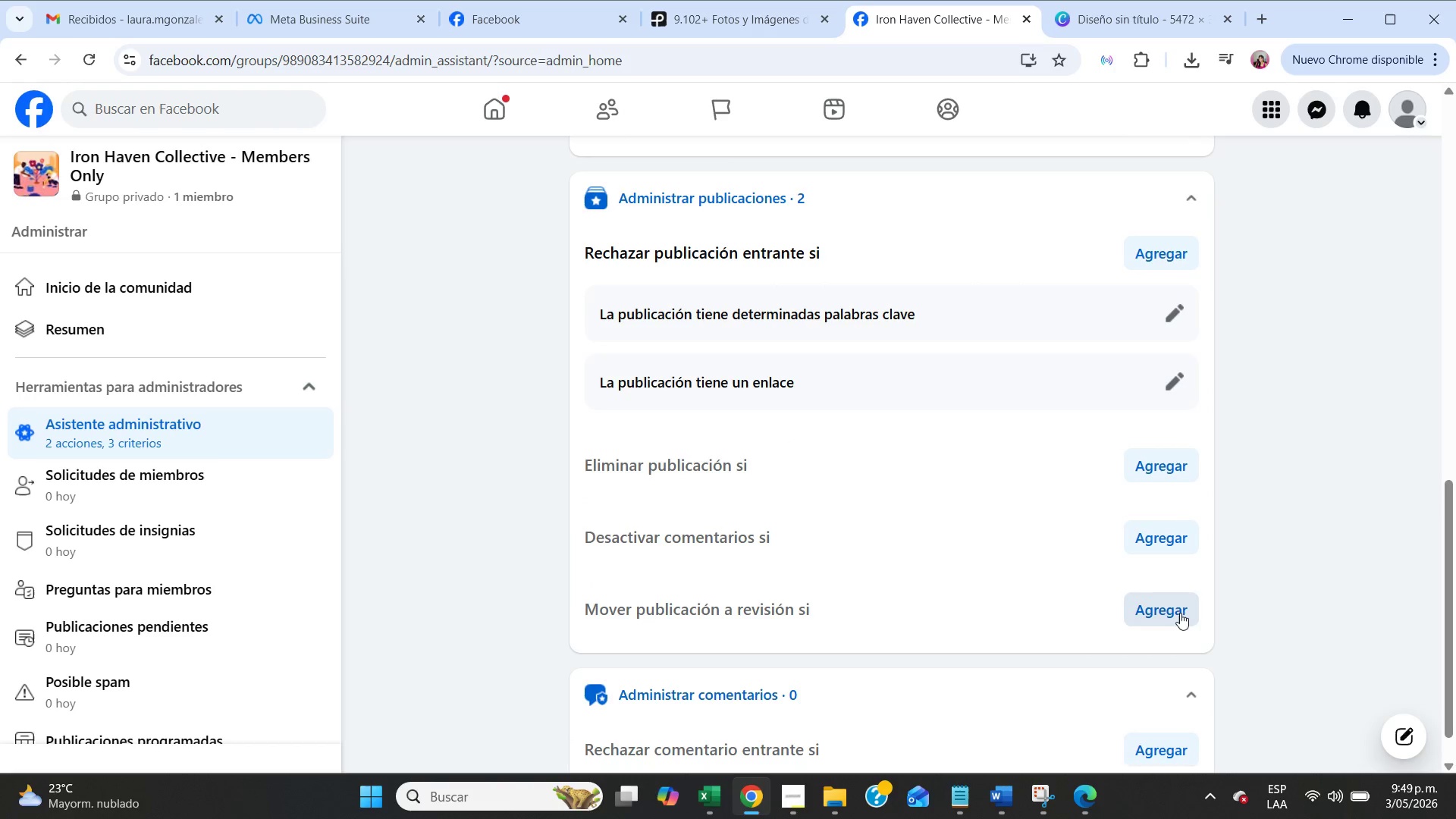 
scroll: coordinate [1131, 657], scroll_direction: up, amount: 2.0
 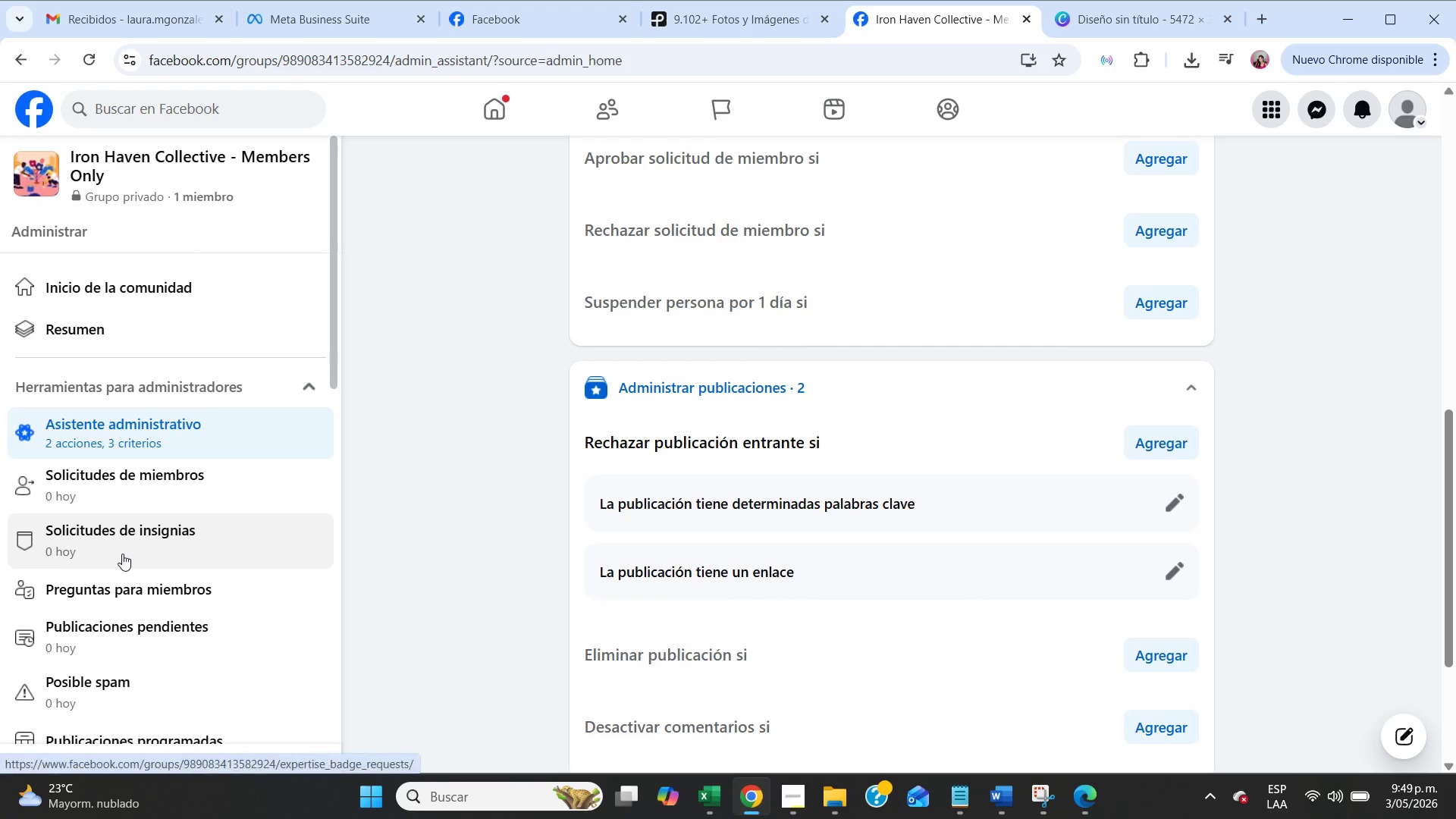 
scroll: coordinate [122, 554], scroll_direction: down, amount: 3.0
 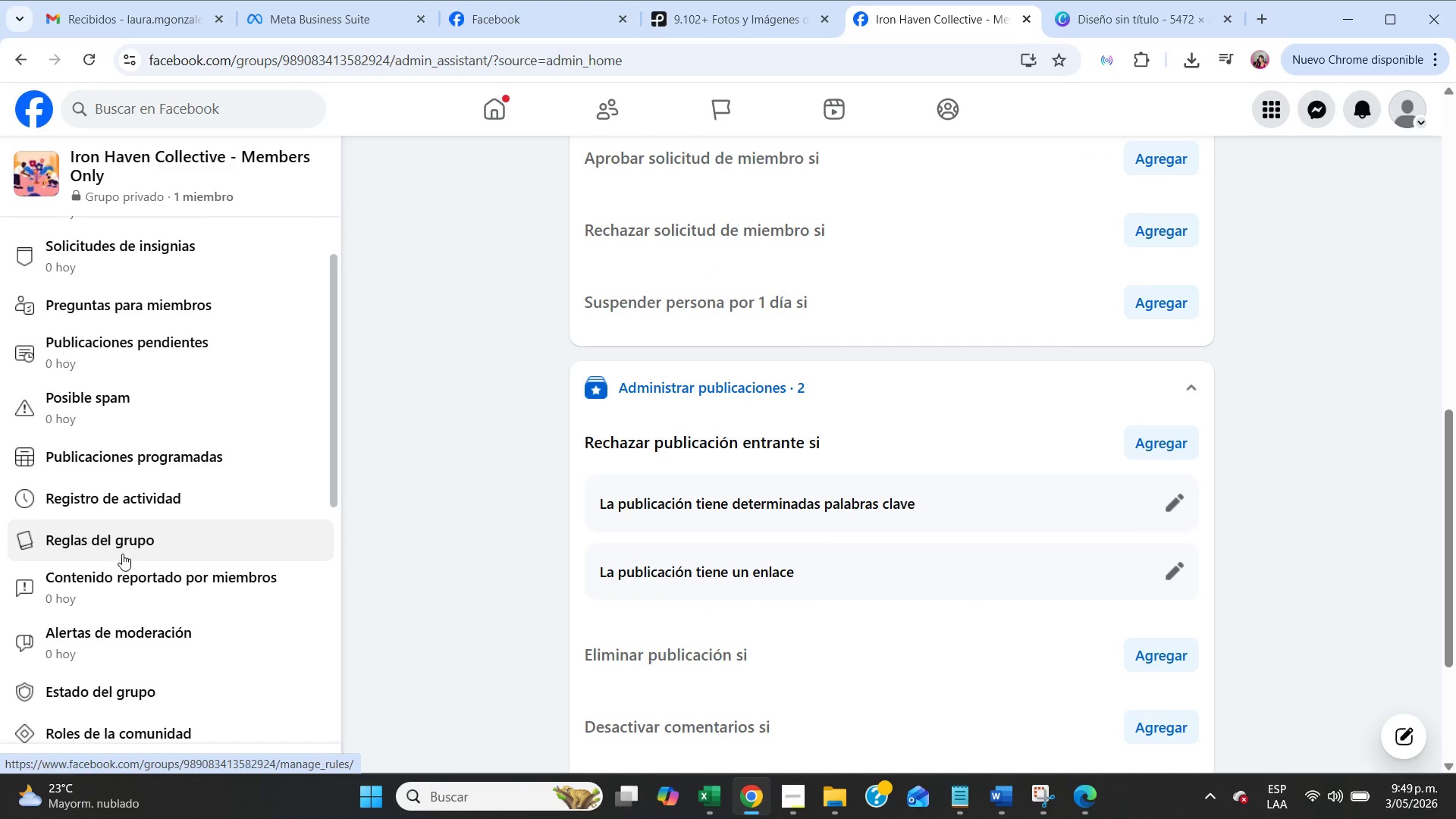 
left_click([121, 362])
 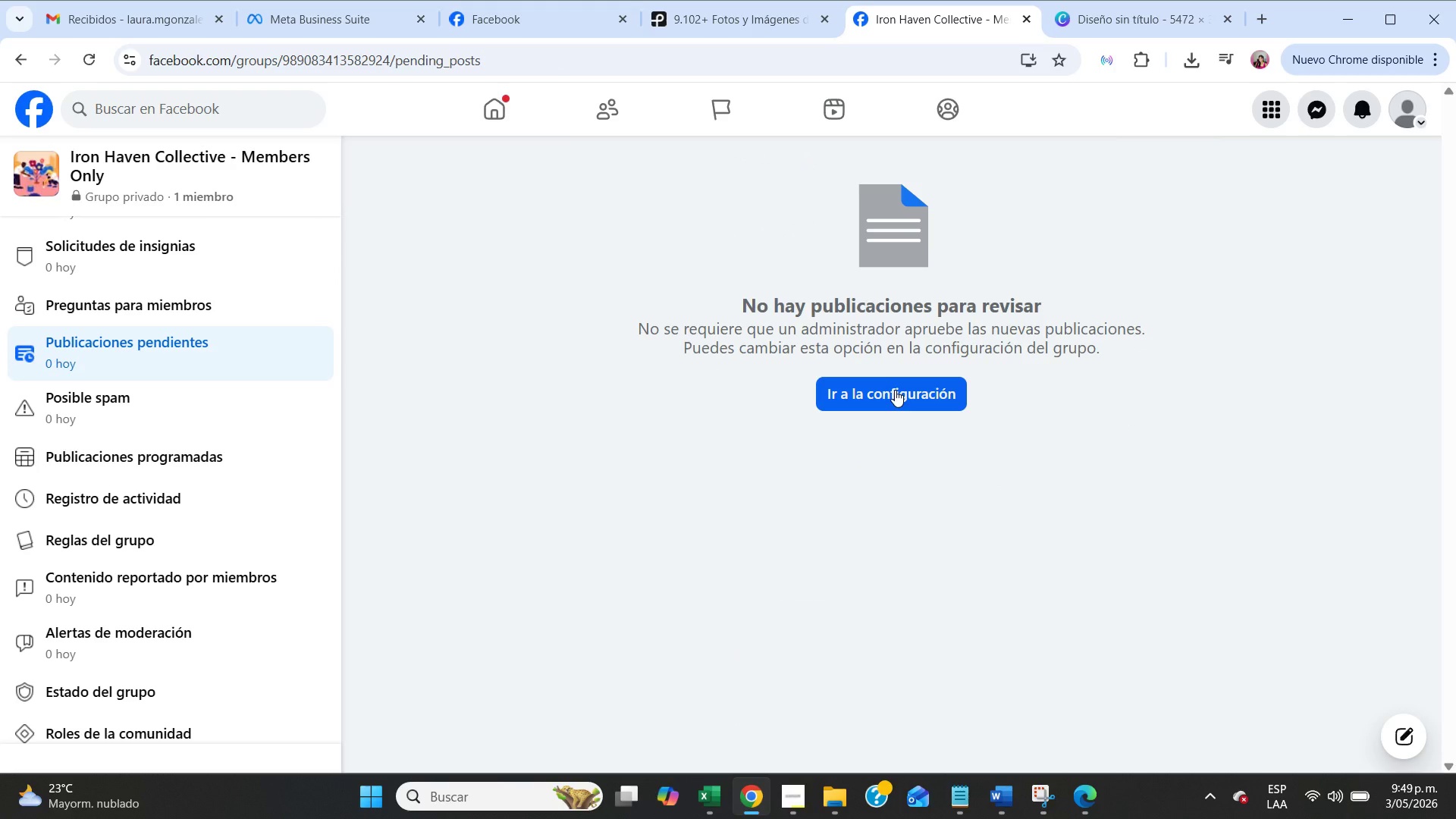 
left_click([895, 390])
 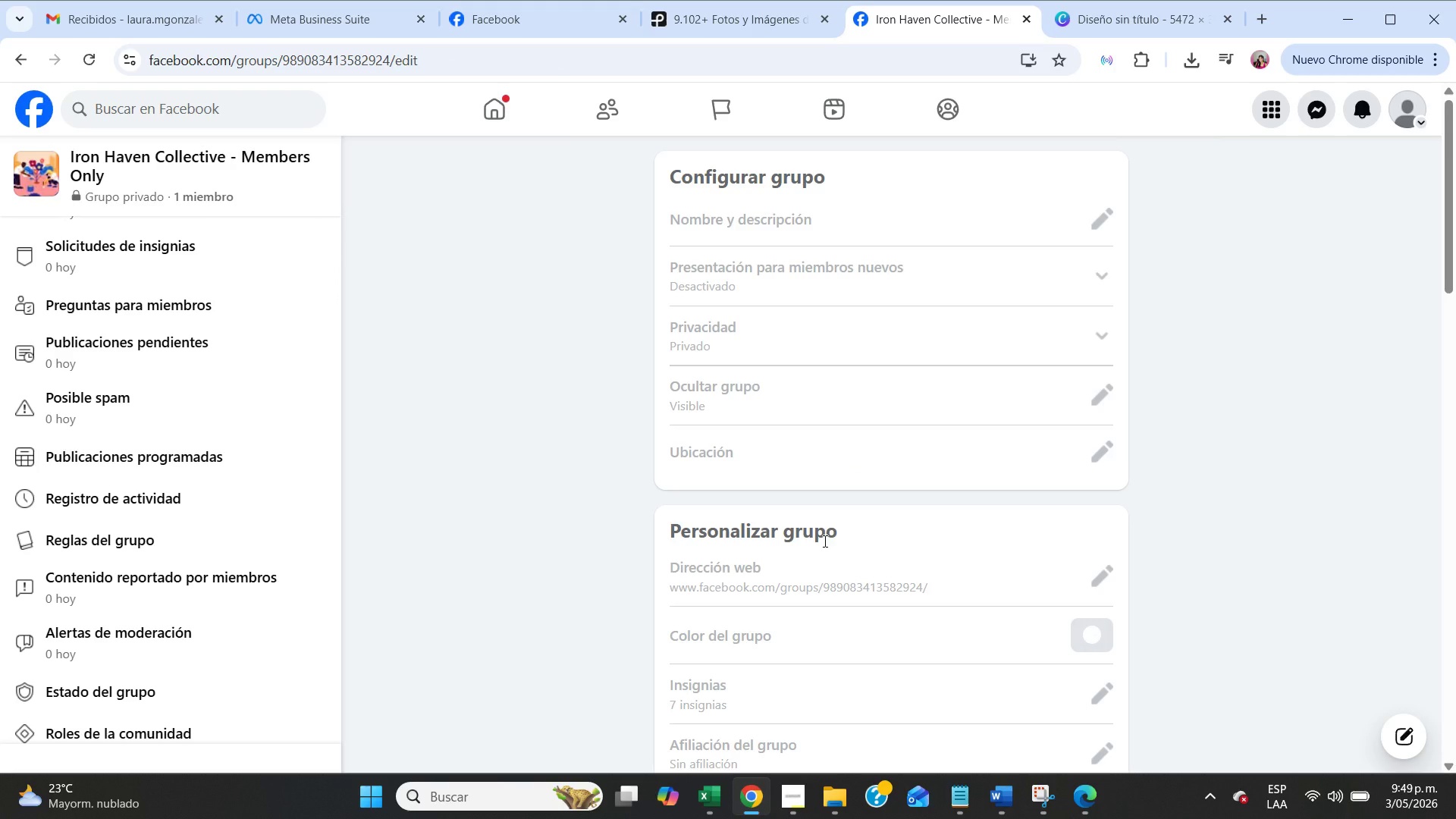 
scroll: coordinate [27, 637], scroll_direction: down, amount: 9.0
 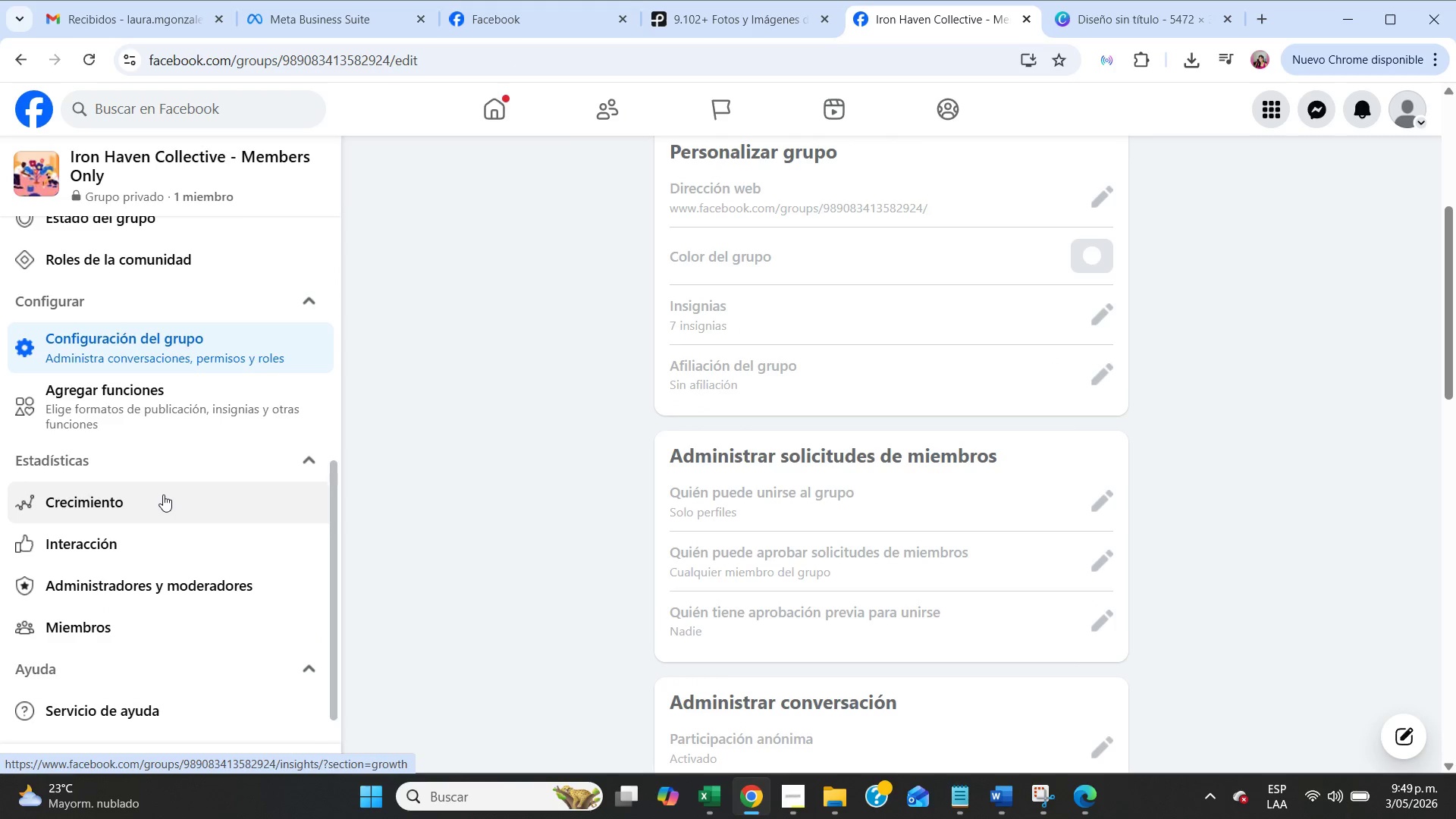 
left_click([140, 342])
 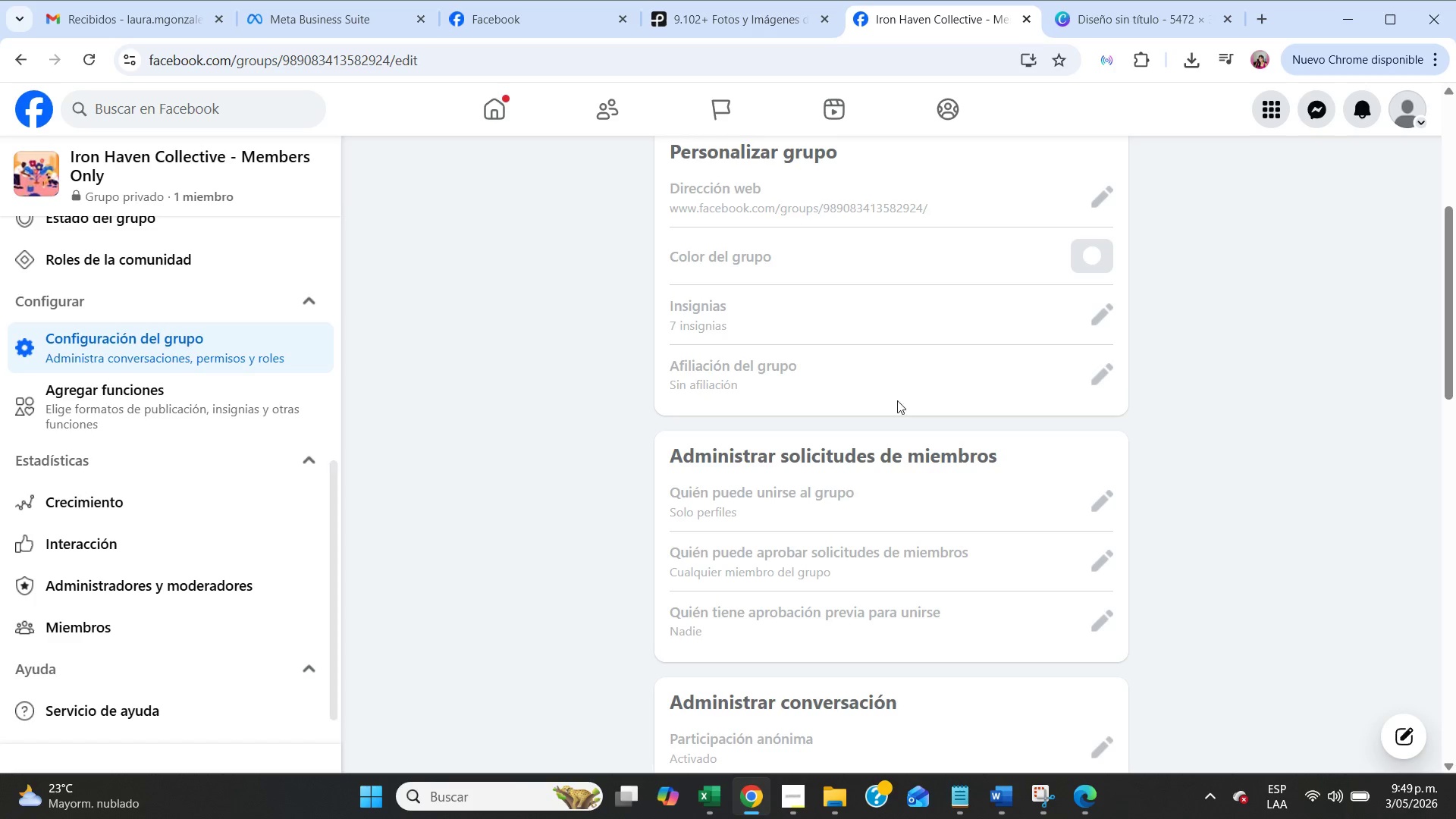 
scroll: coordinate [906, 403], scroll_direction: up, amount: 11.0
 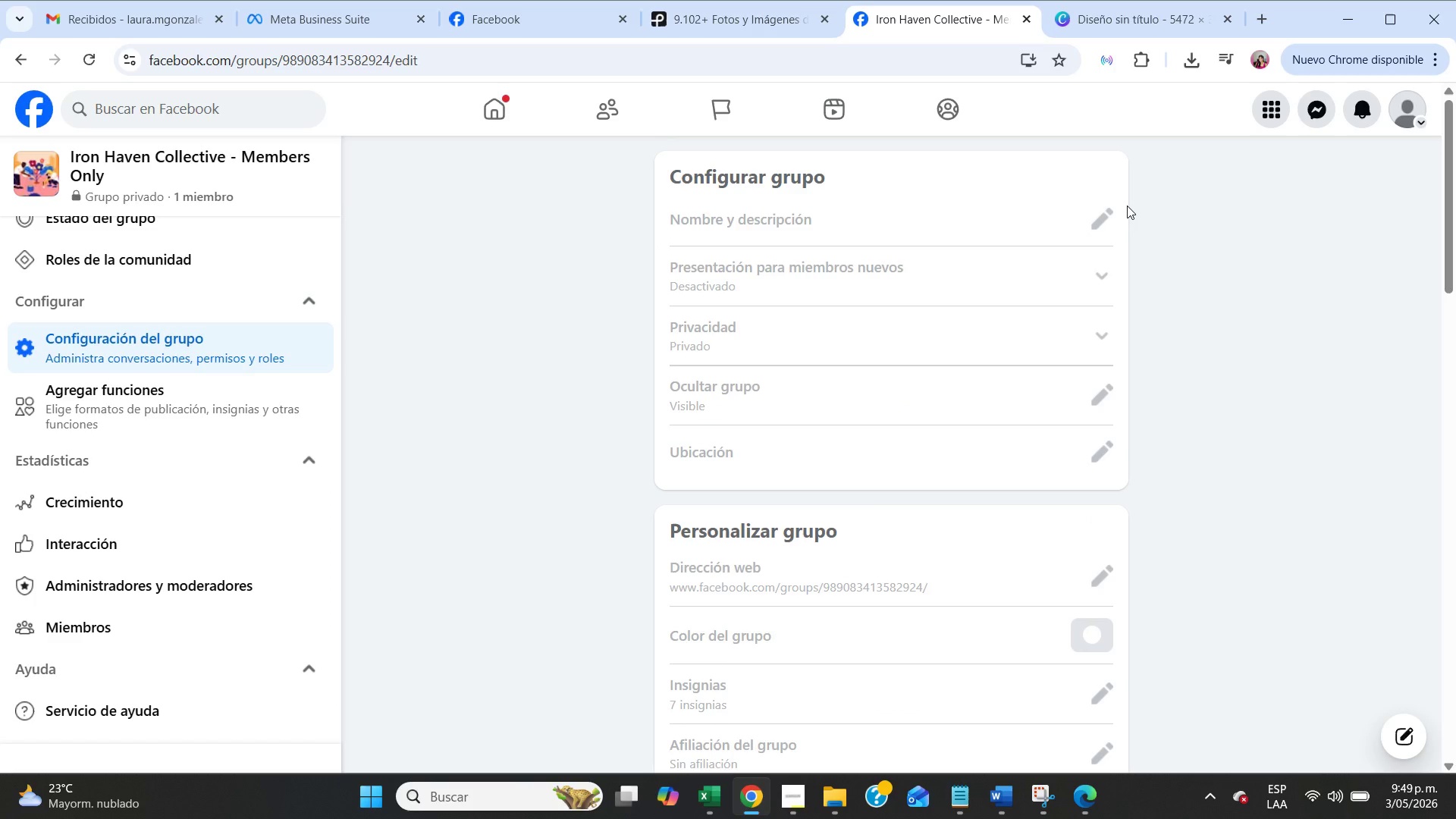 
left_click([1127, 206])
 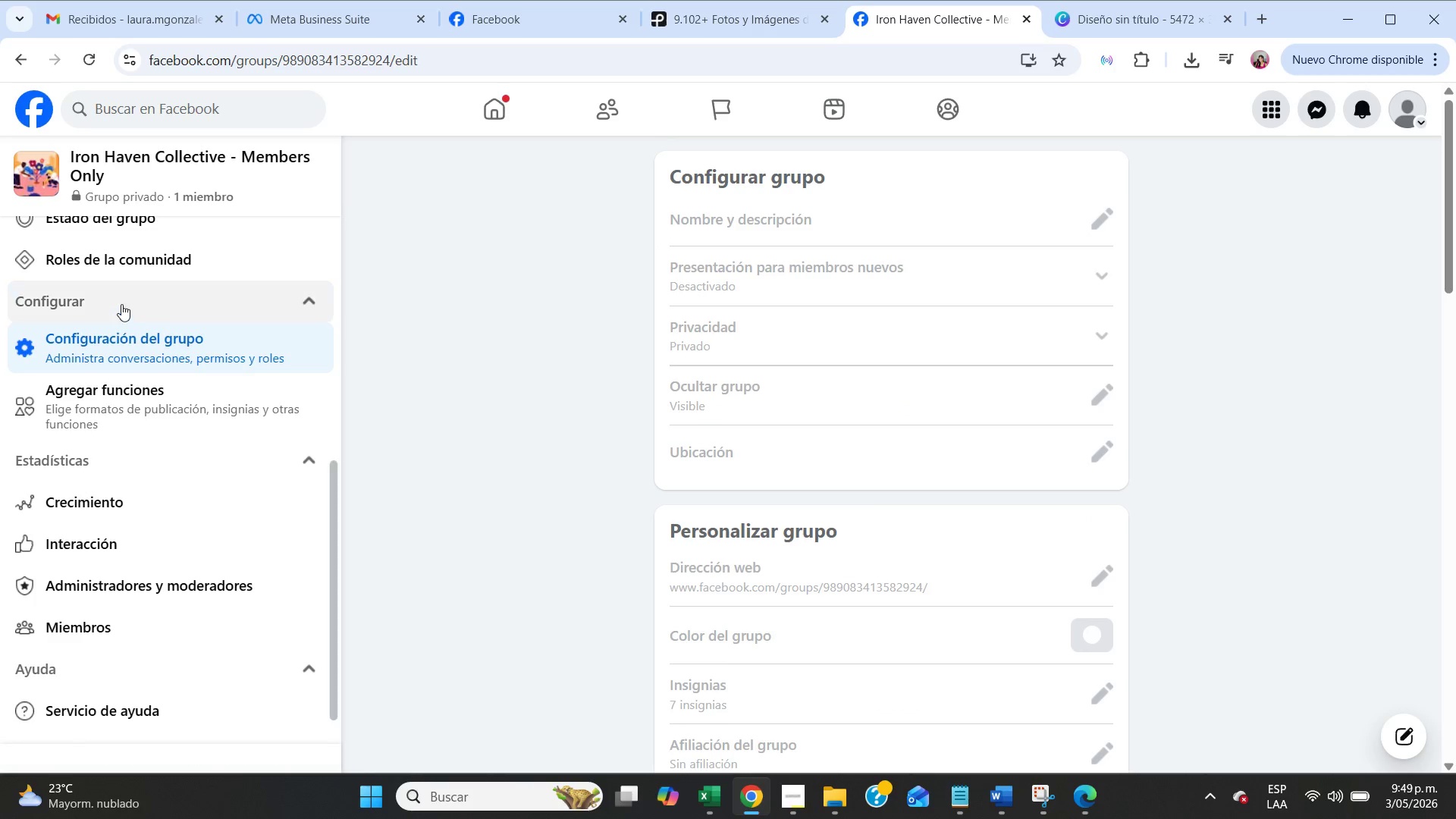 
scroll: coordinate [119, 351], scroll_direction: up, amount: 13.0
 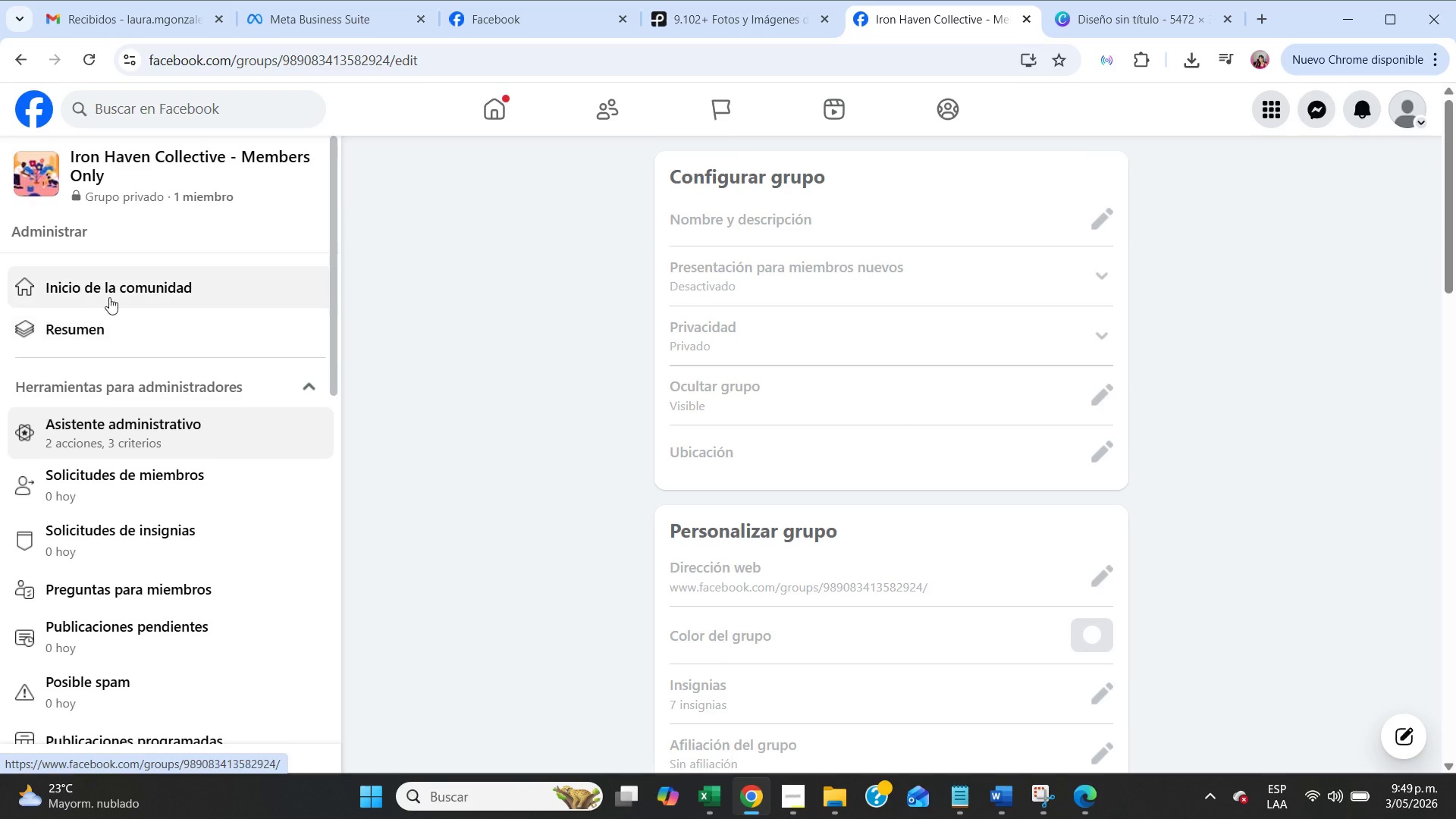 
left_click([108, 292])
 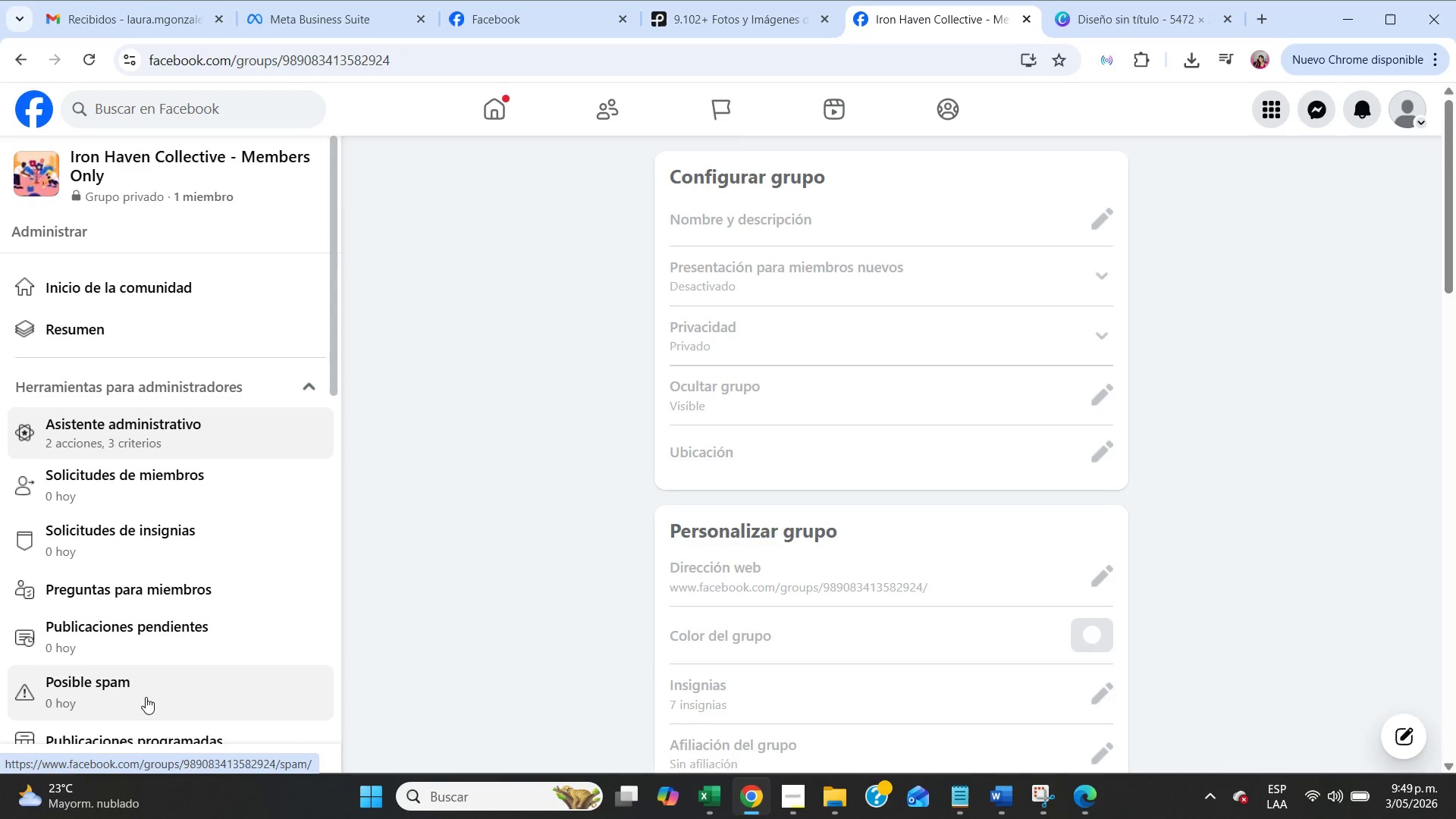 
scroll: coordinate [172, 566], scroll_direction: down, amount: 11.0
 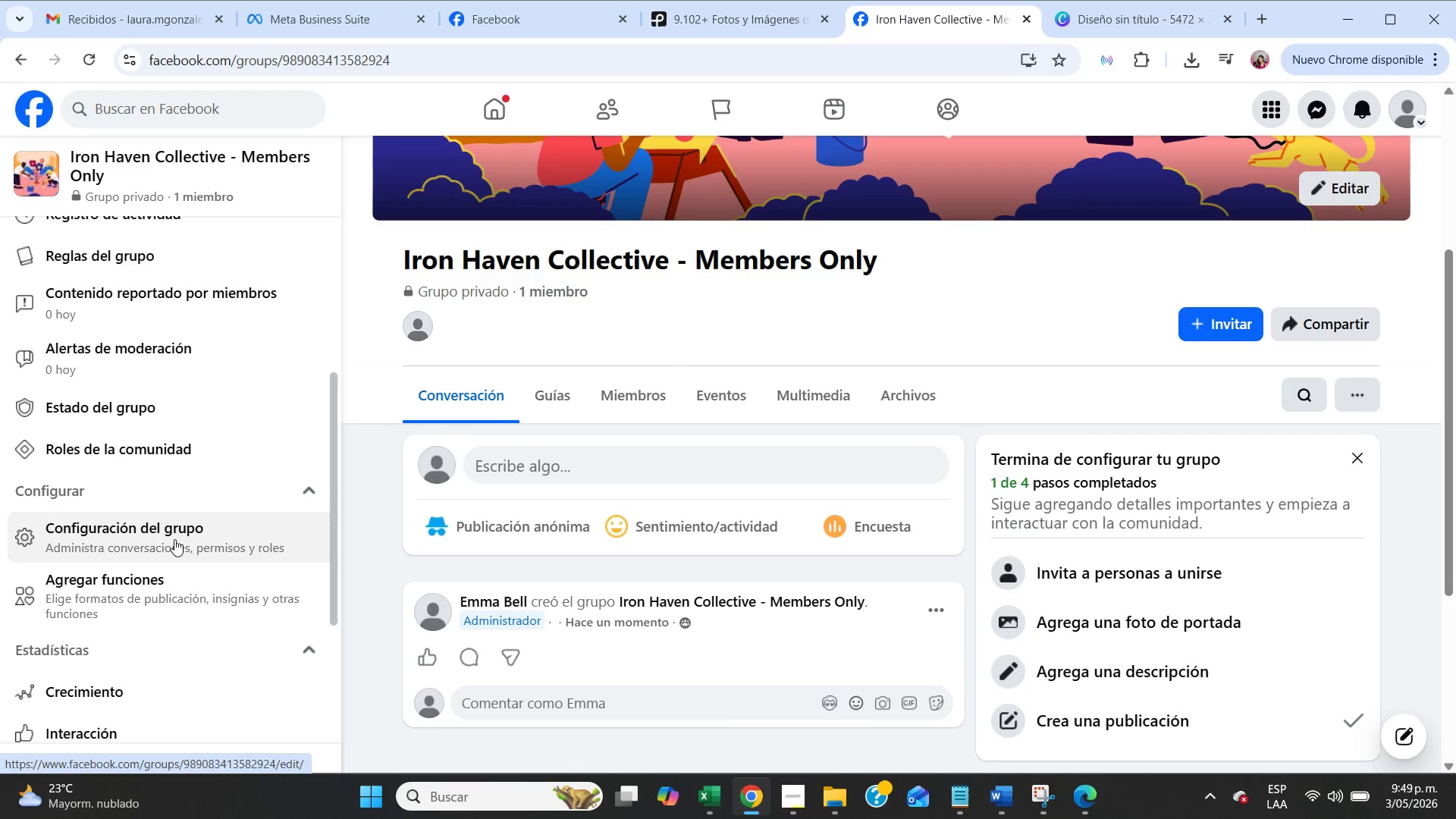 
left_click([174, 533])
 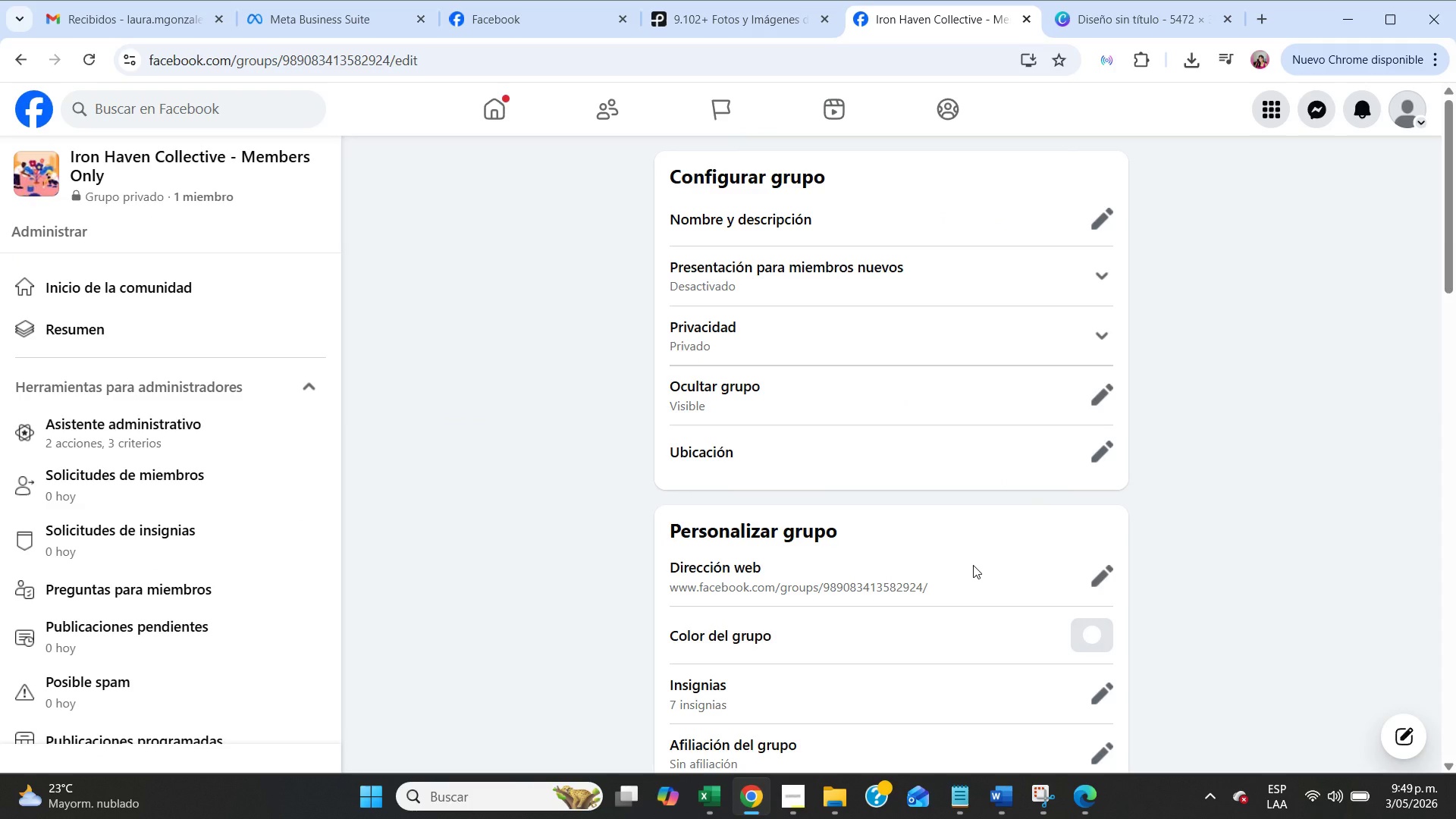 
scroll: coordinate [973, 565], scroll_direction: down, amount: 5.0
 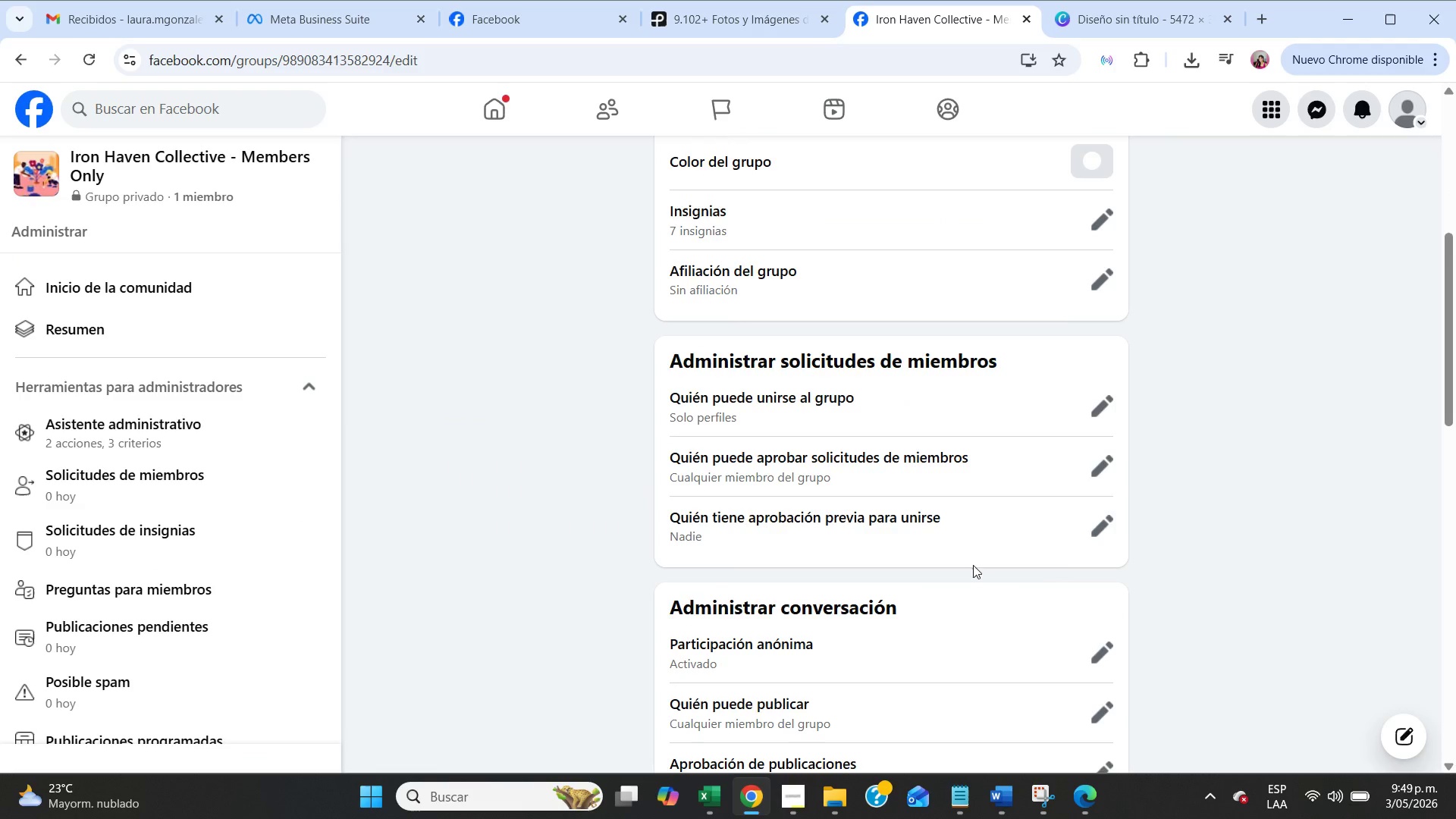 
left_click([1108, 449])
 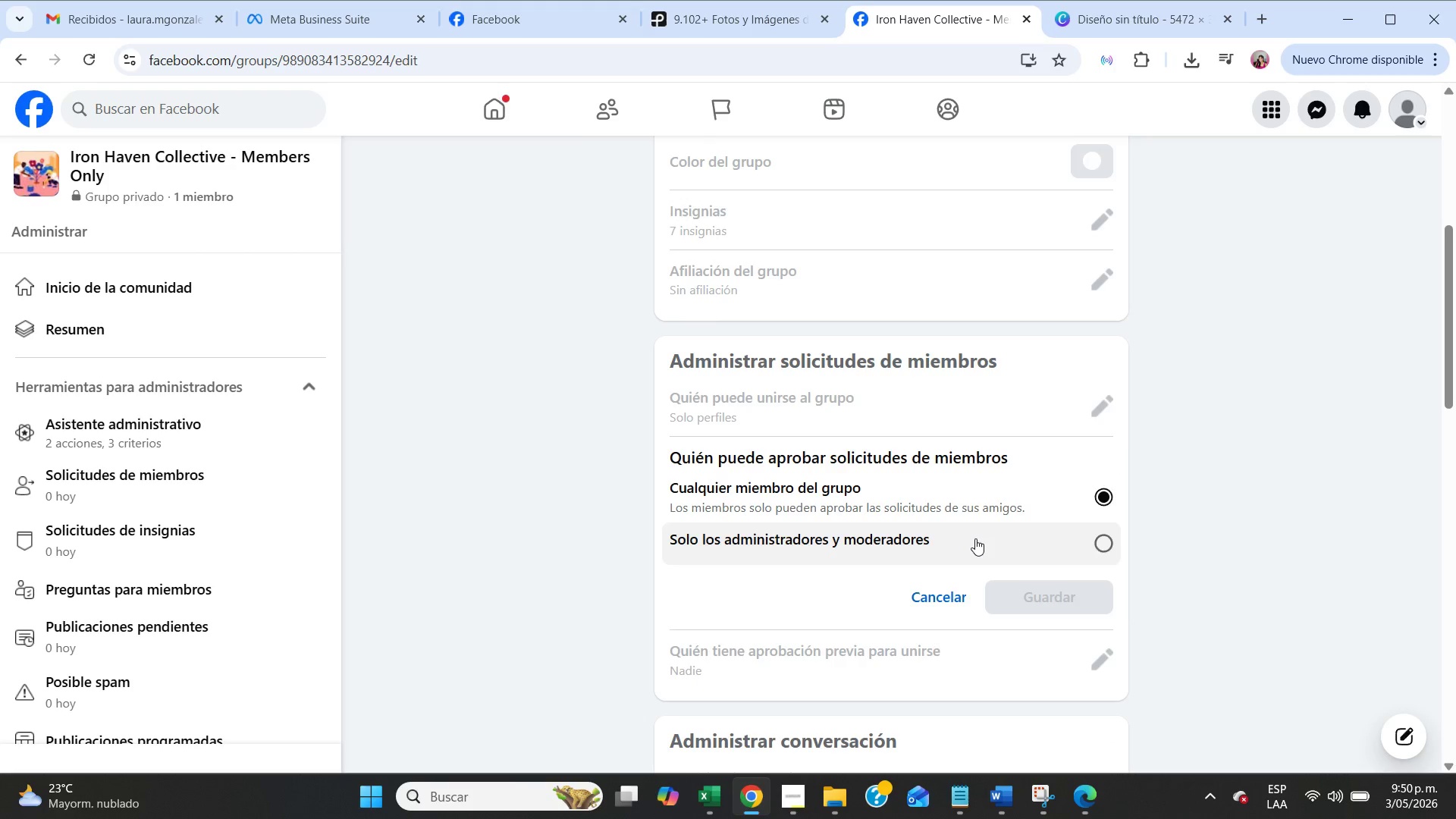 
left_click([975, 538])
 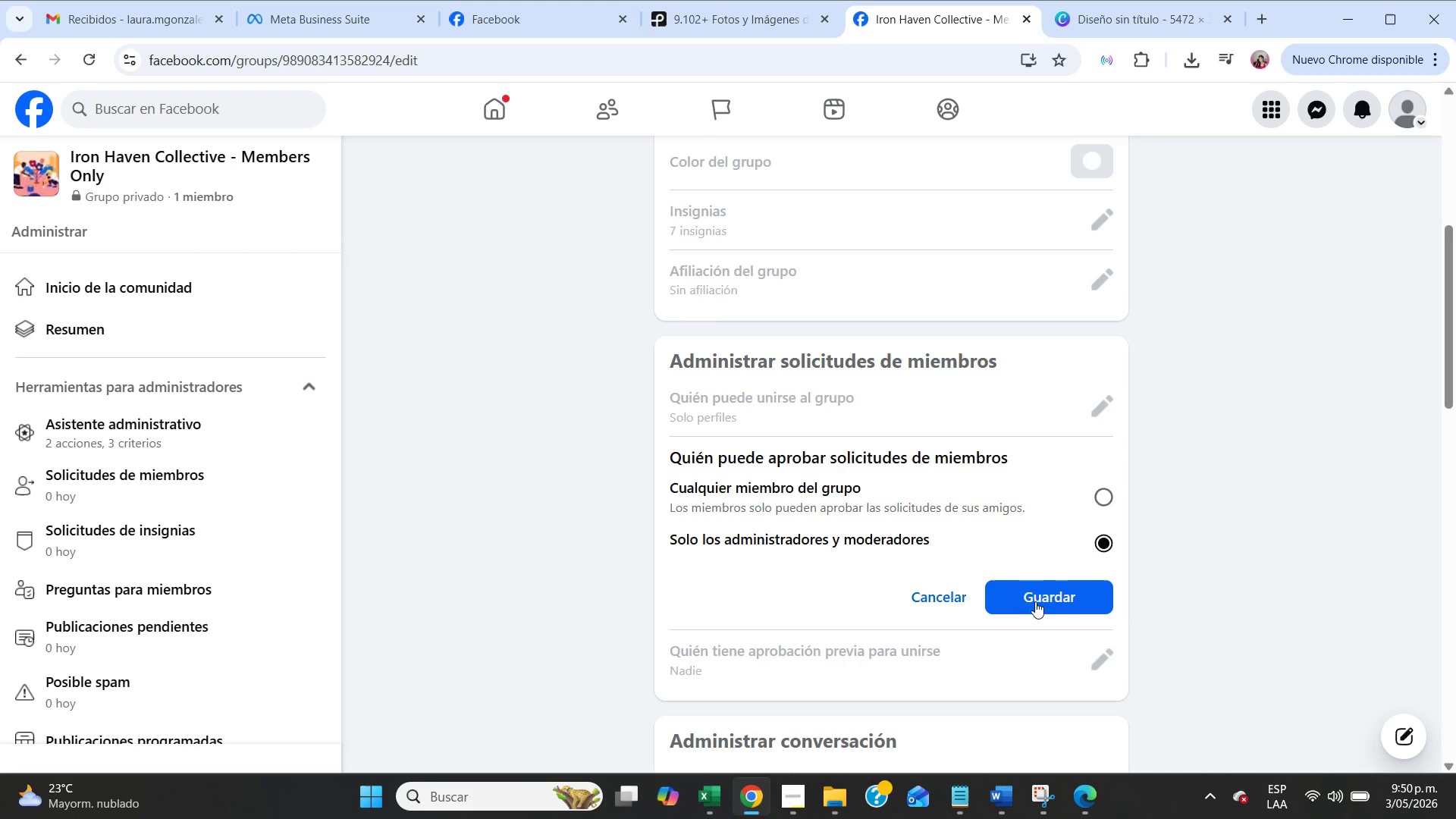 
left_click([1035, 601])
 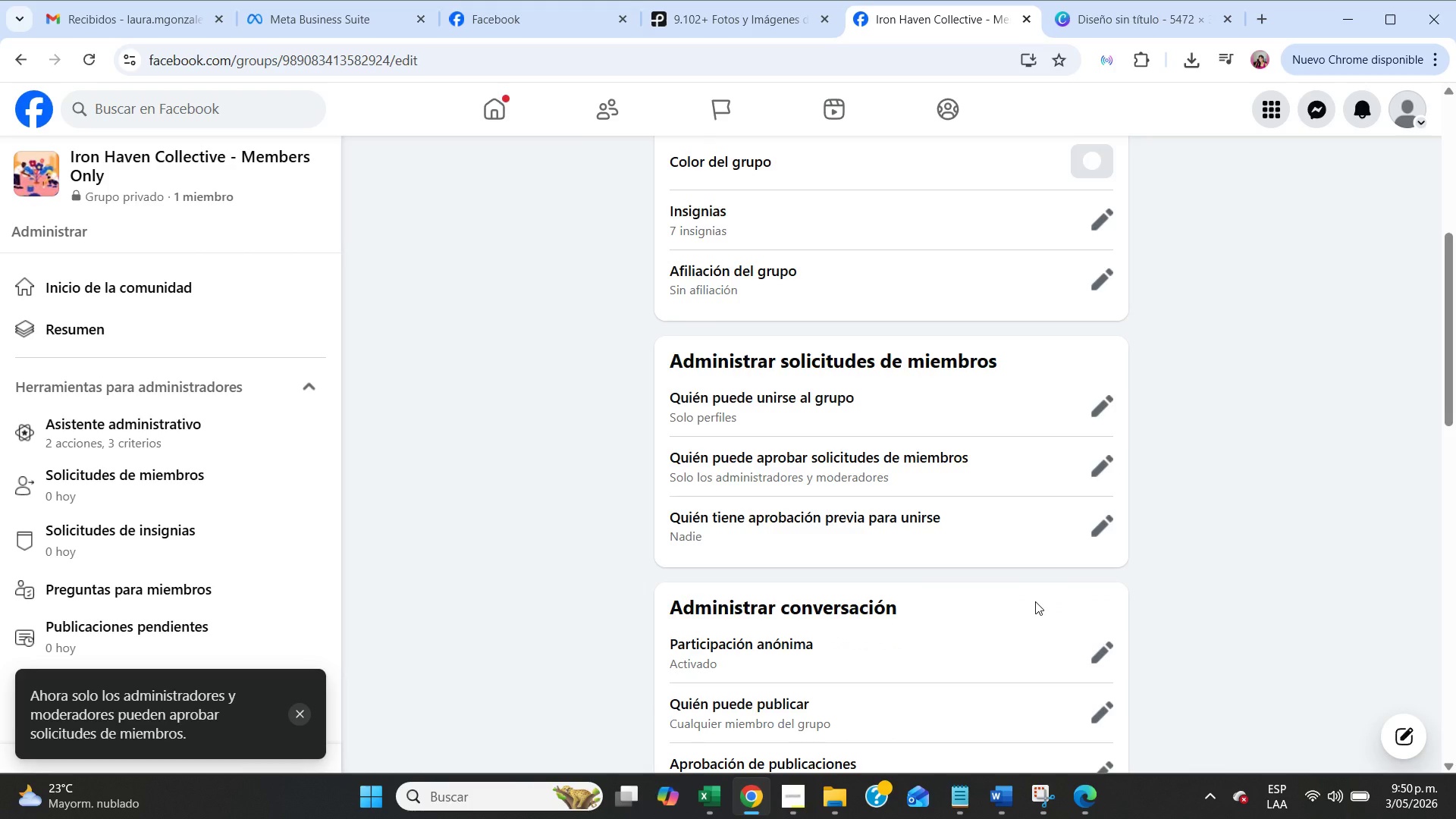 
scroll: coordinate [1035, 601], scroll_direction: down, amount: 1.0
 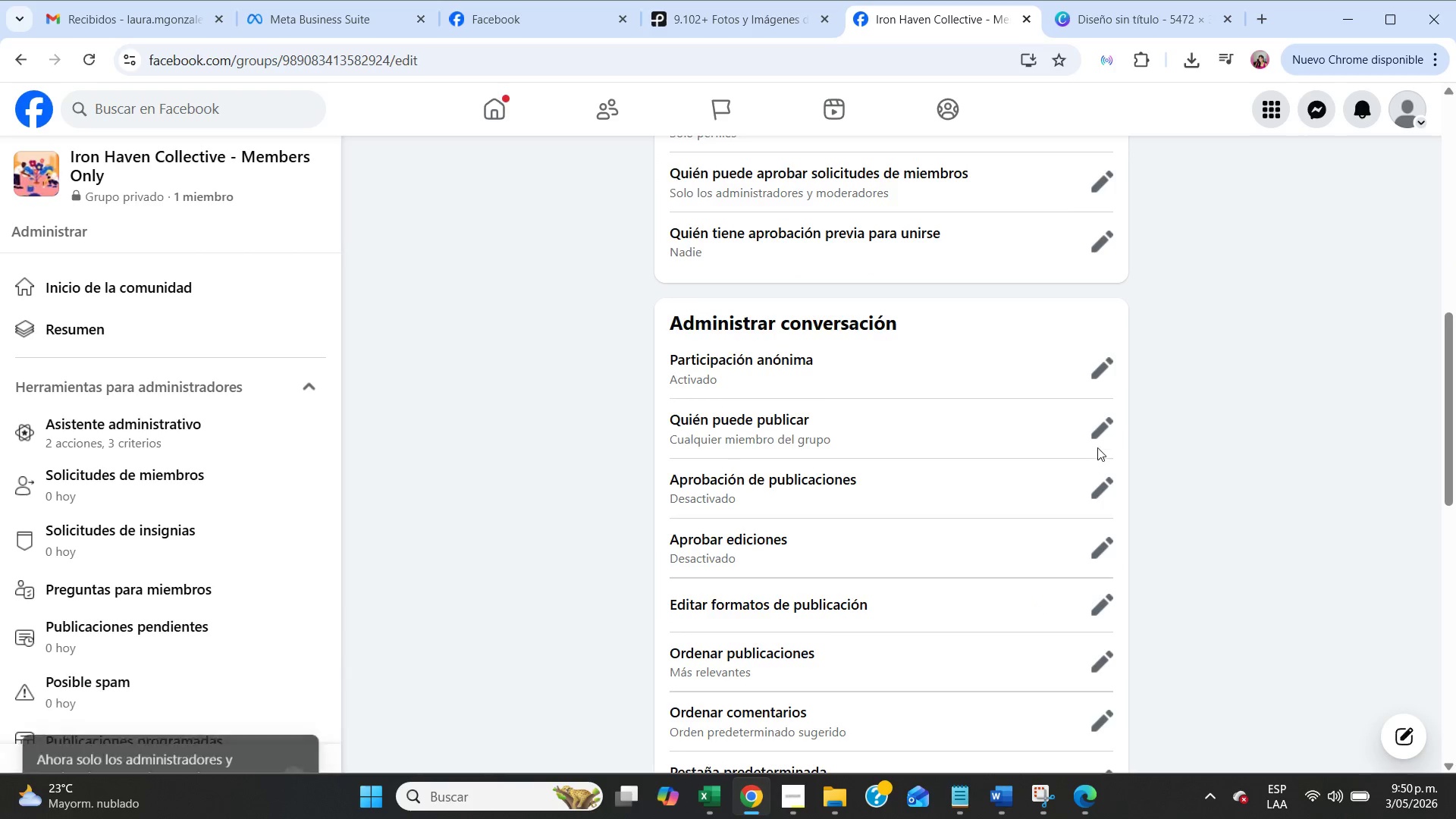 
left_click([1101, 375])
 